 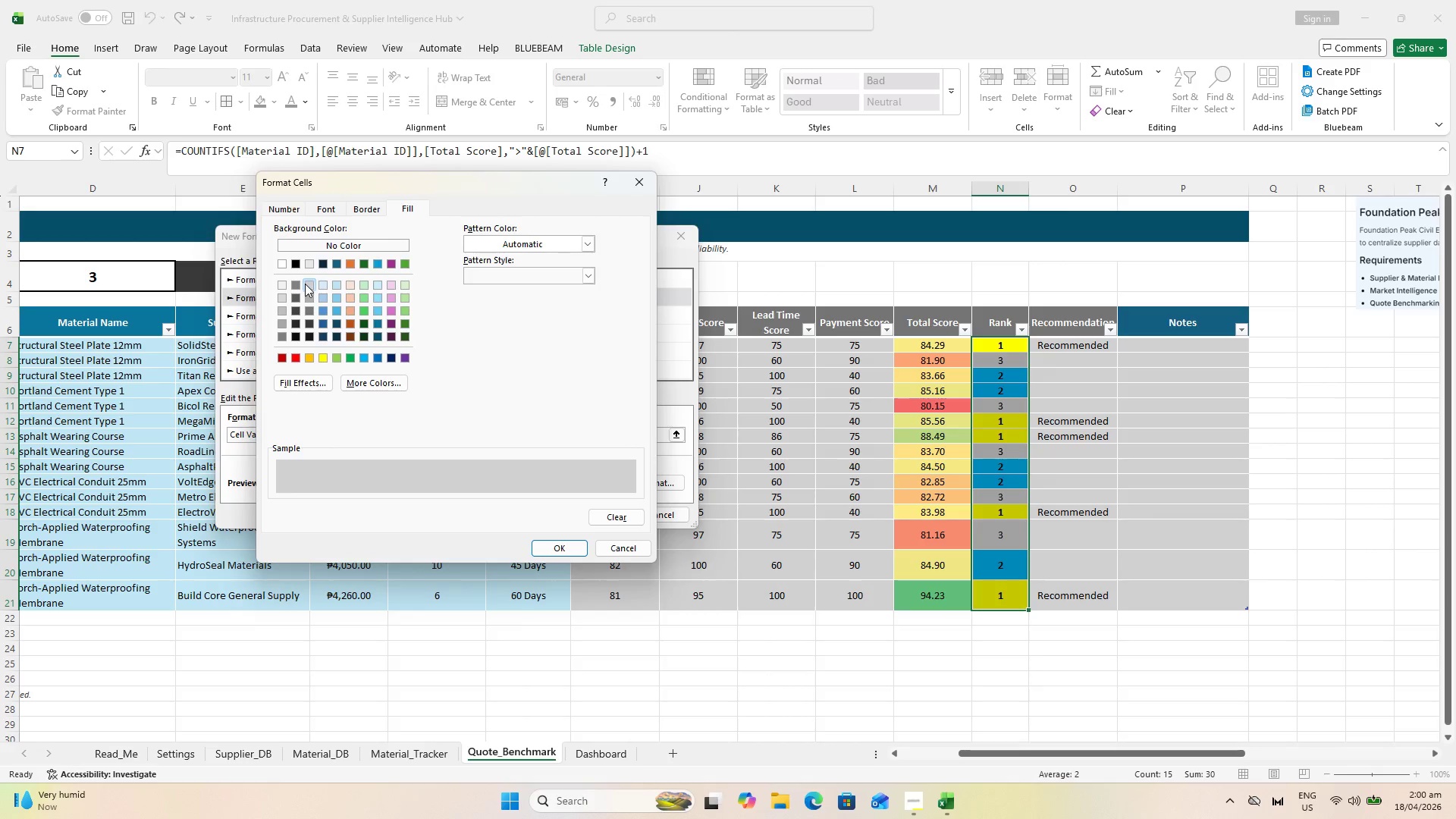 
left_click([548, 544])
 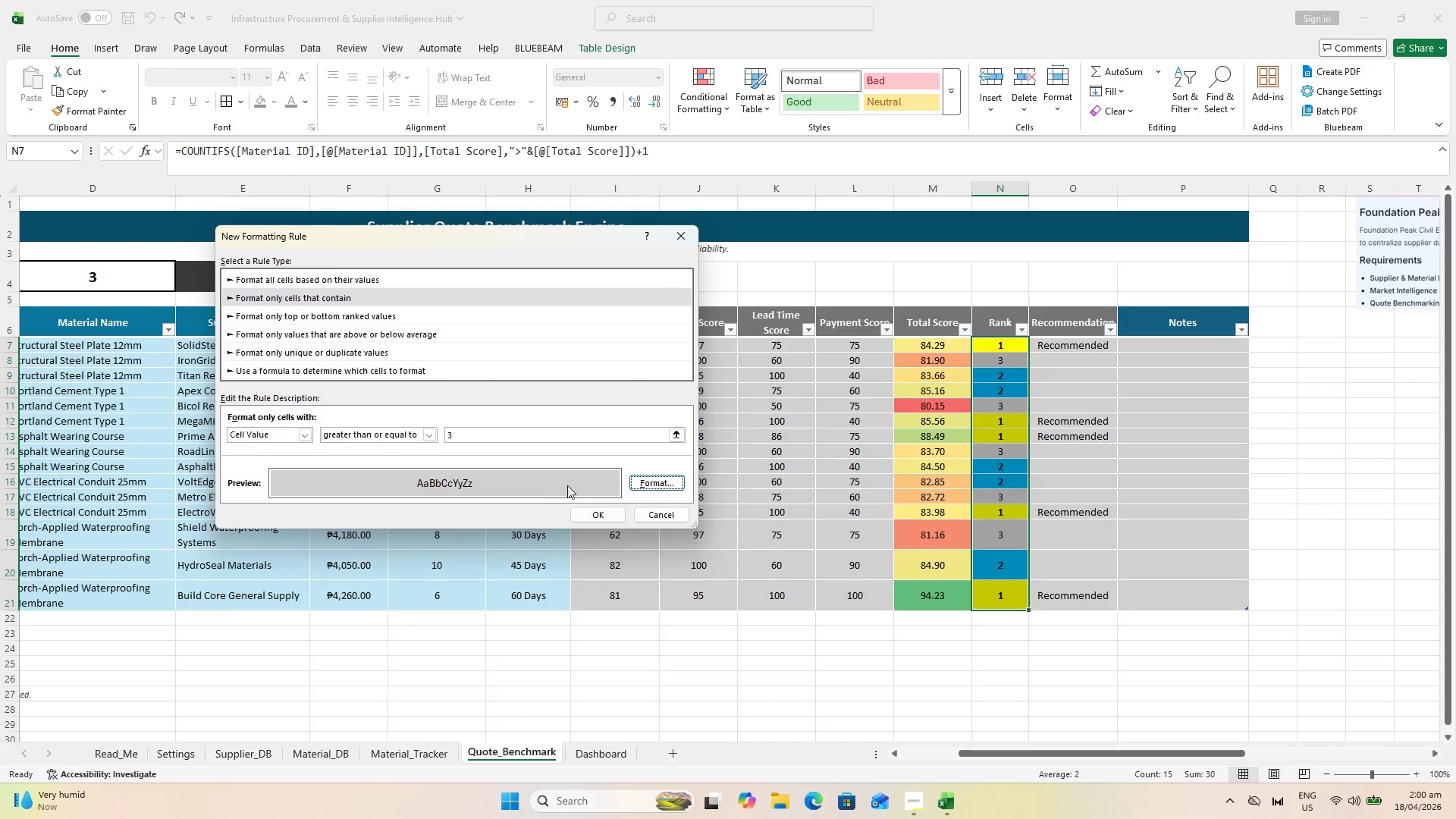 
left_click_drag(start_coordinate=[610, 502], to_coordinate=[603, 510])
 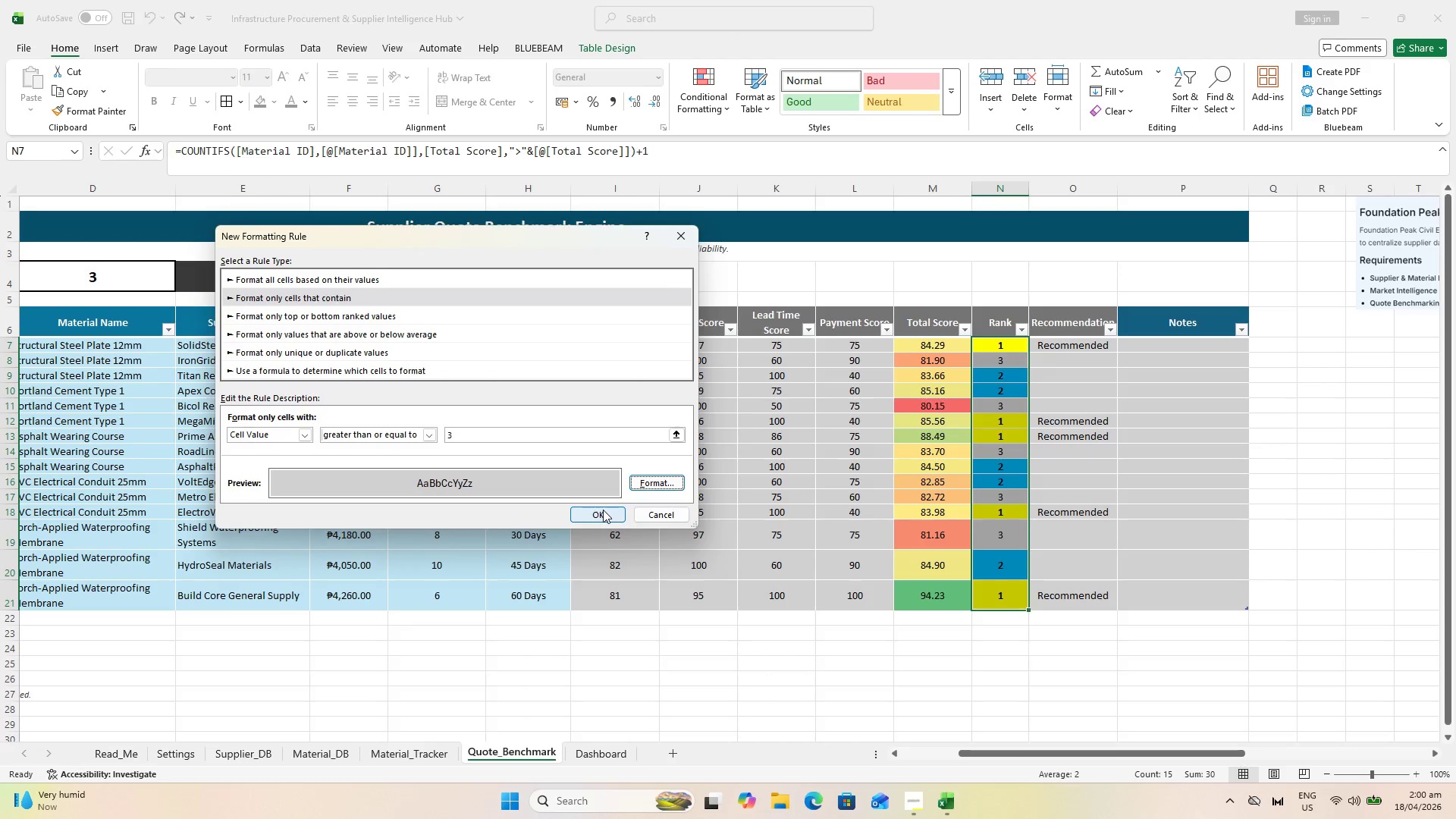 
double_click([603, 510])
 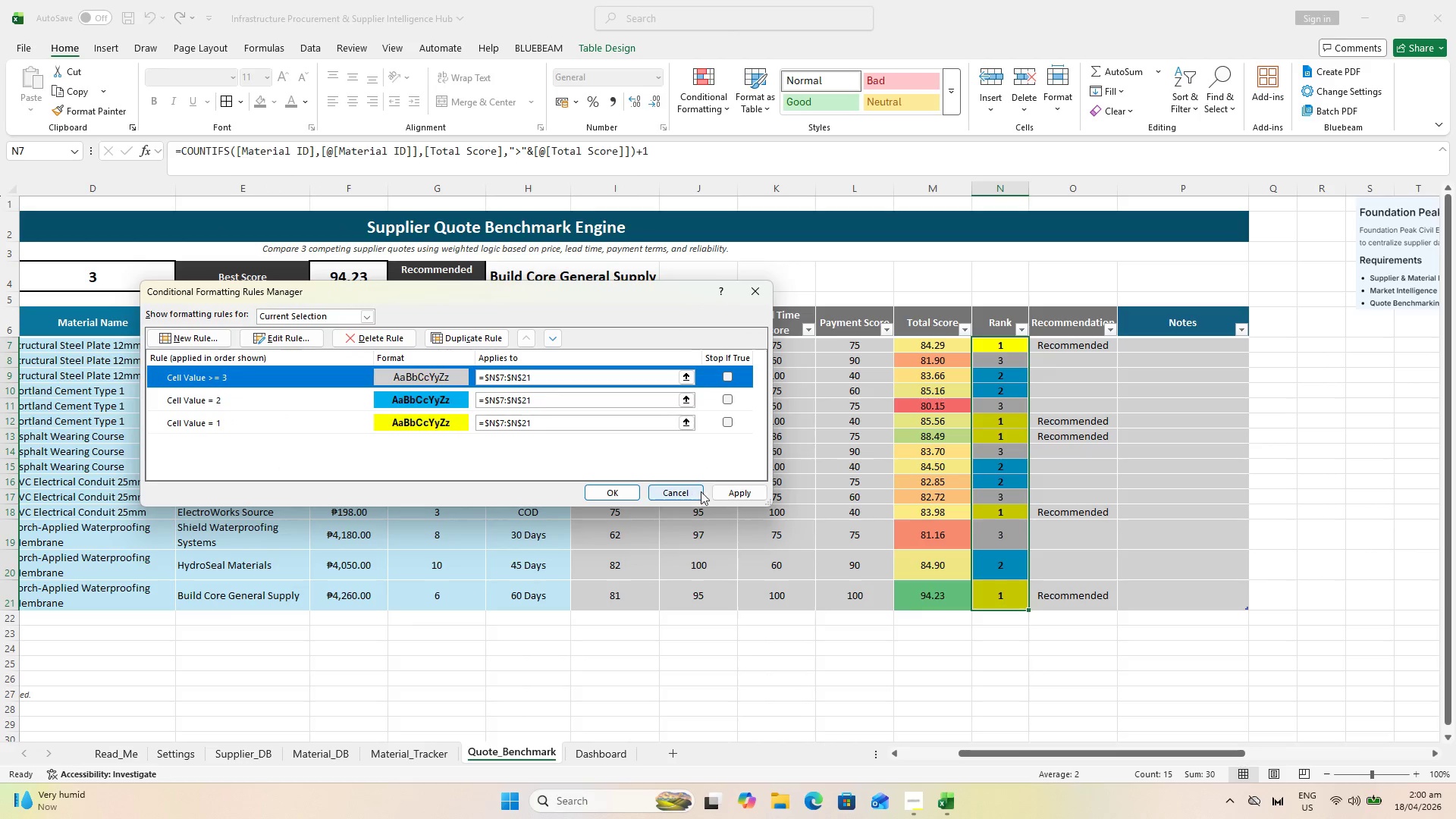 
left_click([725, 488])
 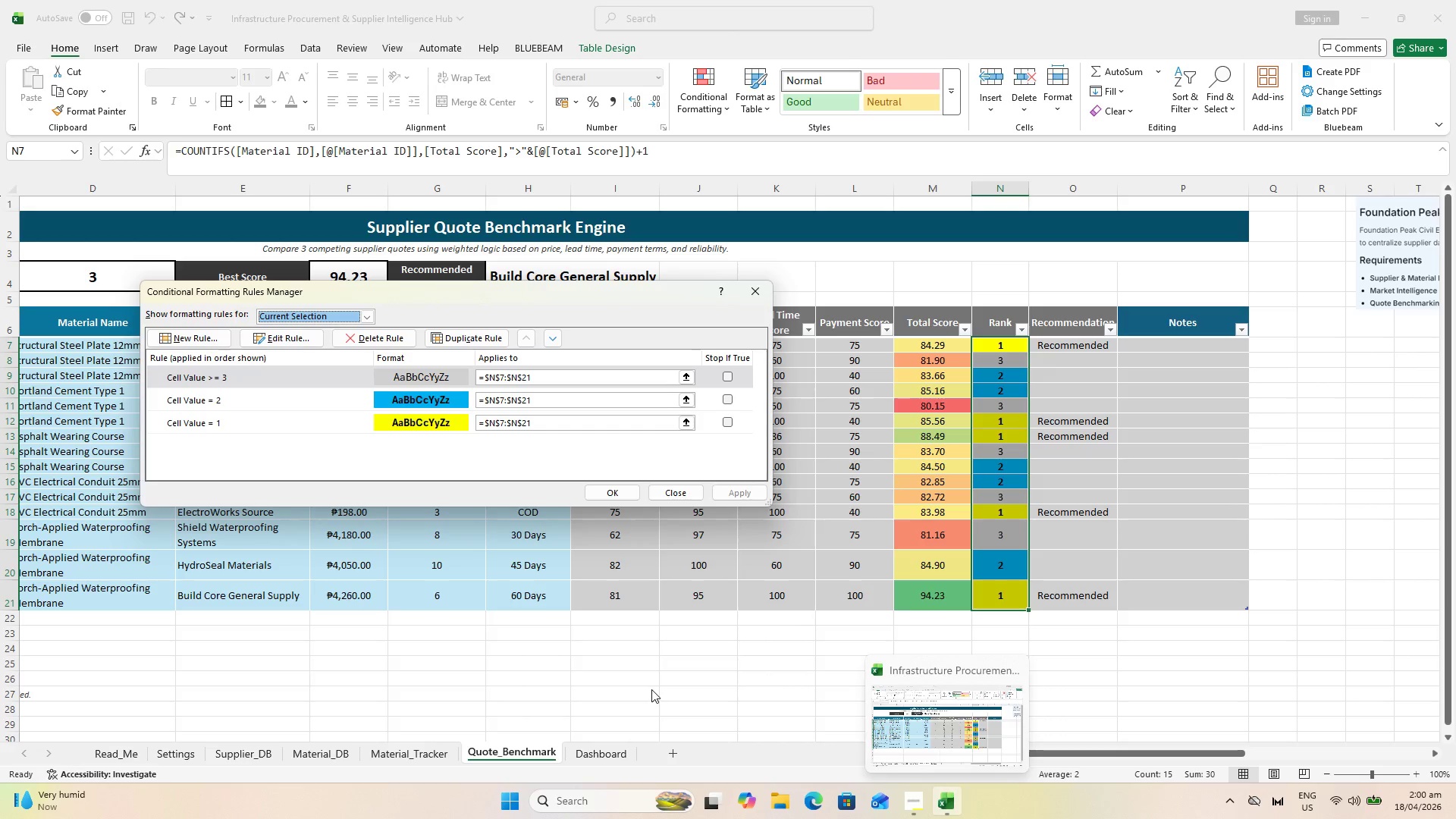 
wait(13.95)
 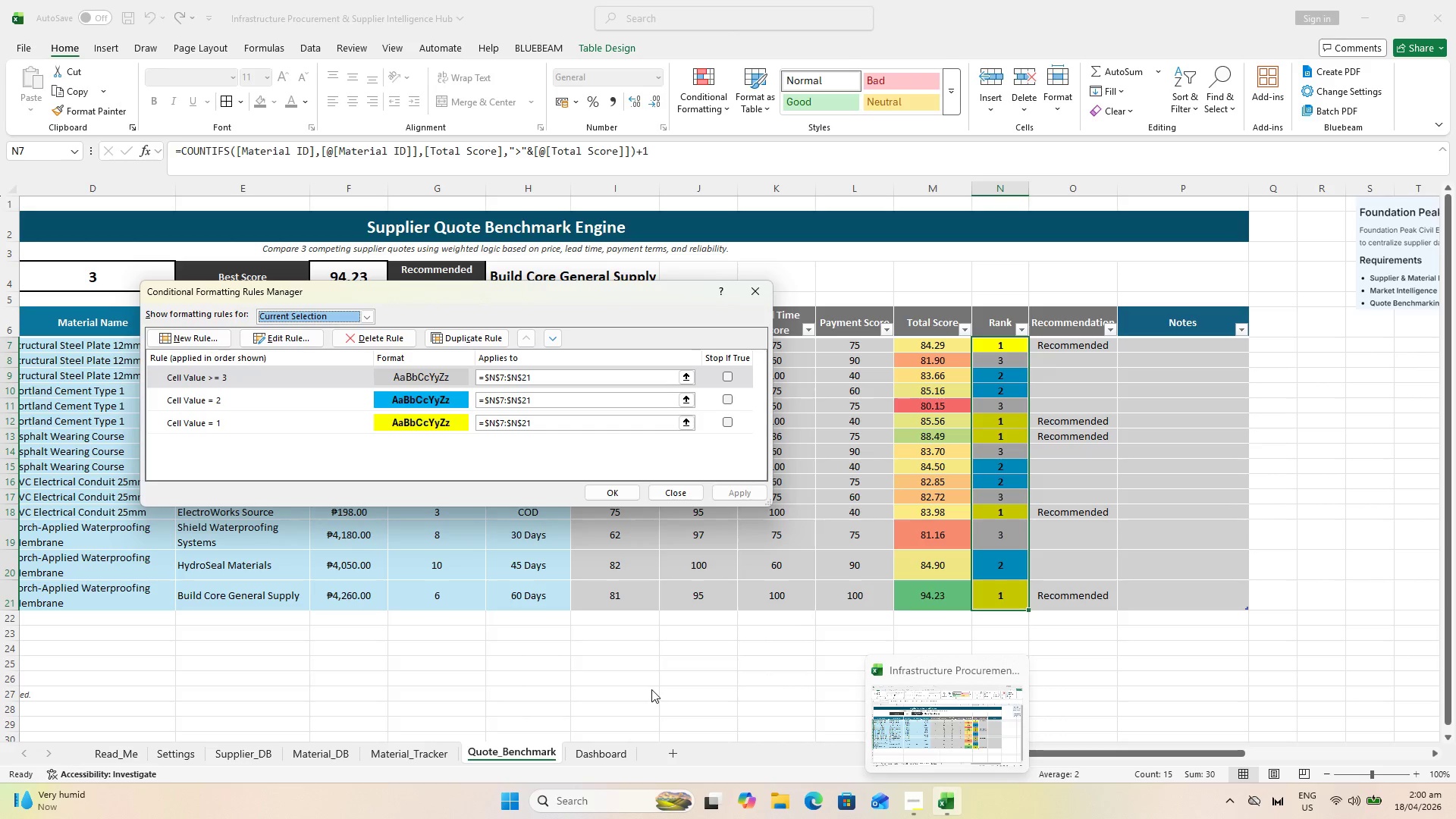 
double_click([1087, 338])
 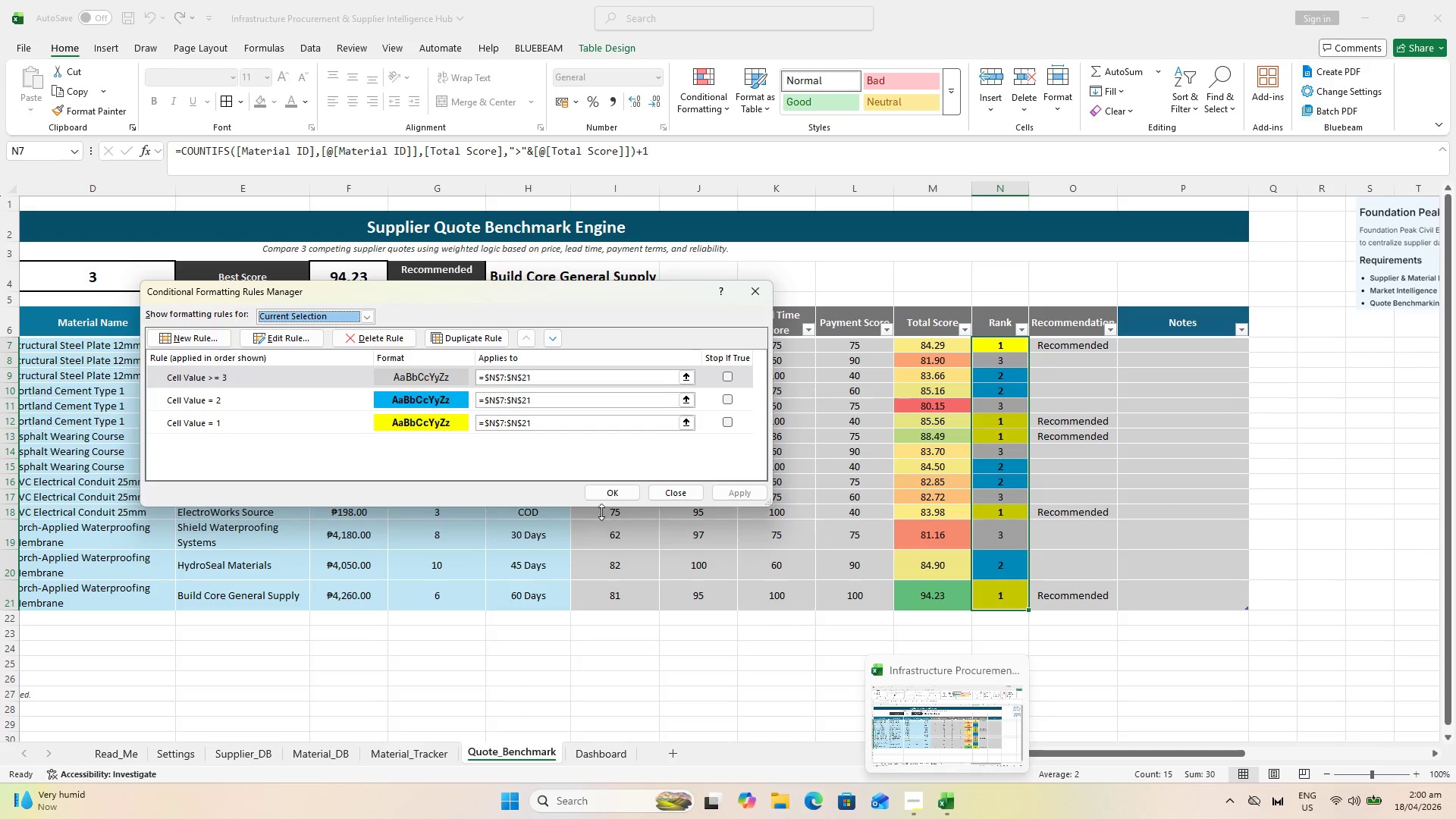 
left_click([592, 496])
 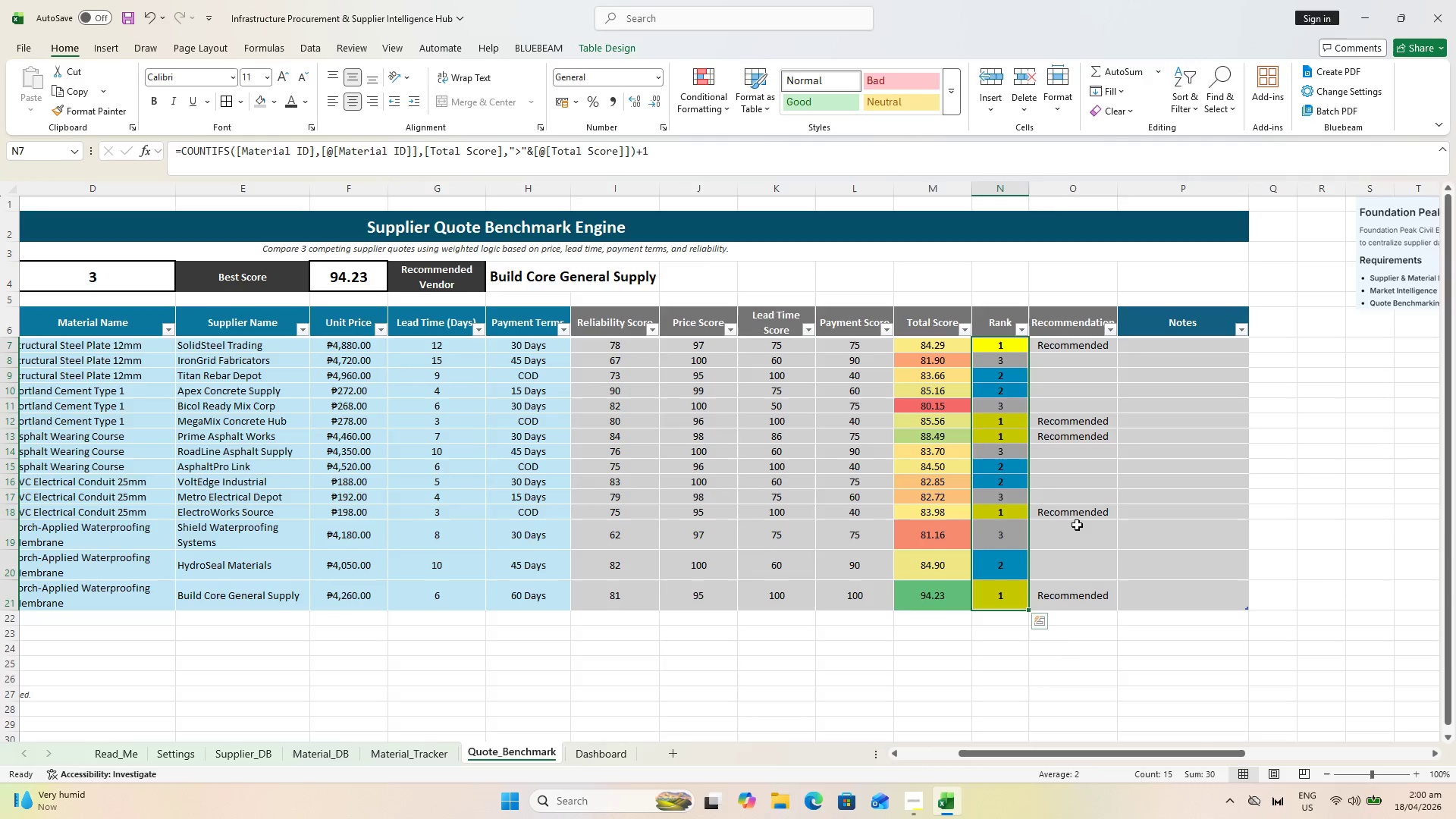 
left_click_drag(start_coordinate=[1075, 658], to_coordinate=[1078, 651])
 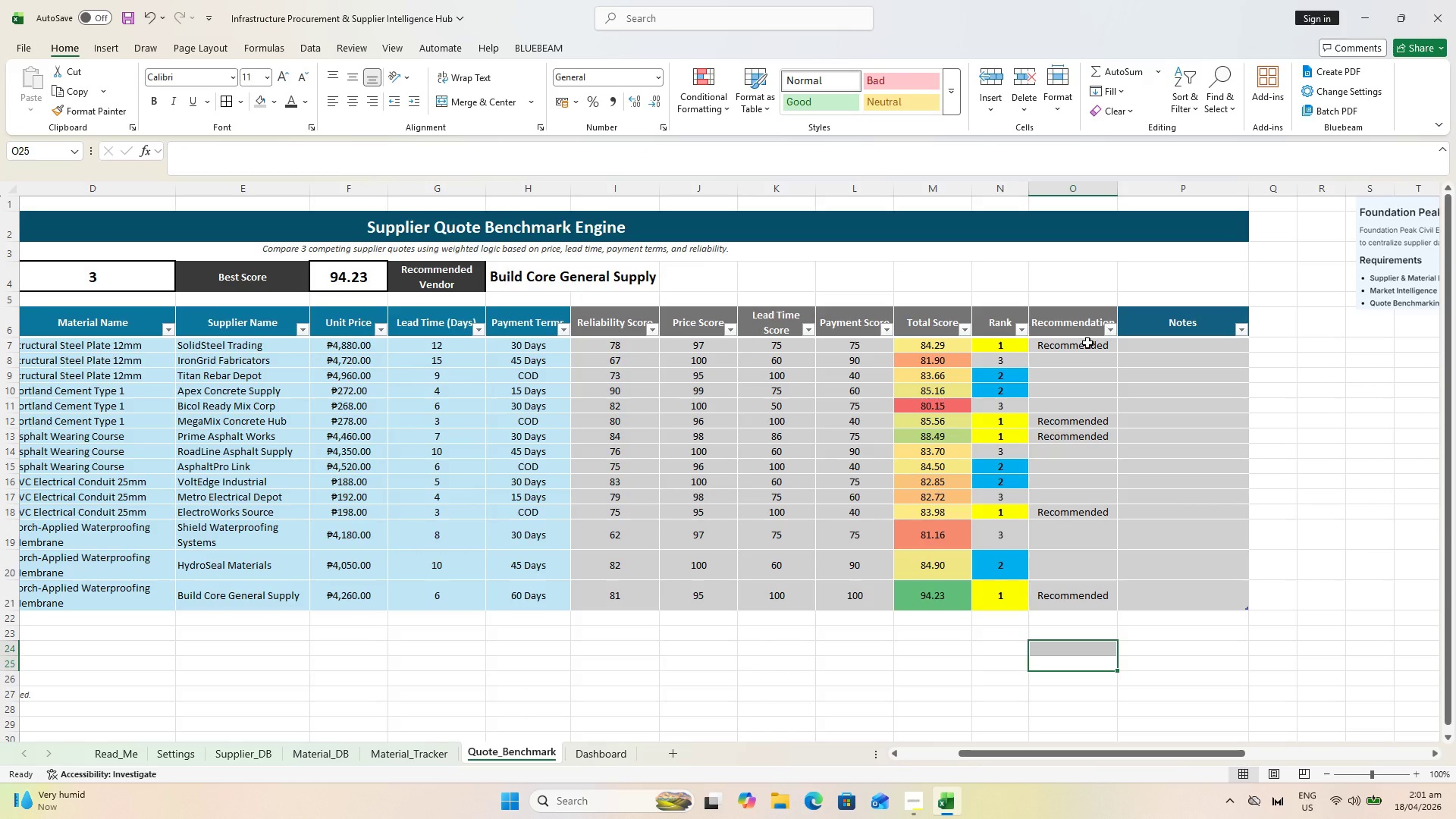 
left_click([1087, 343])
 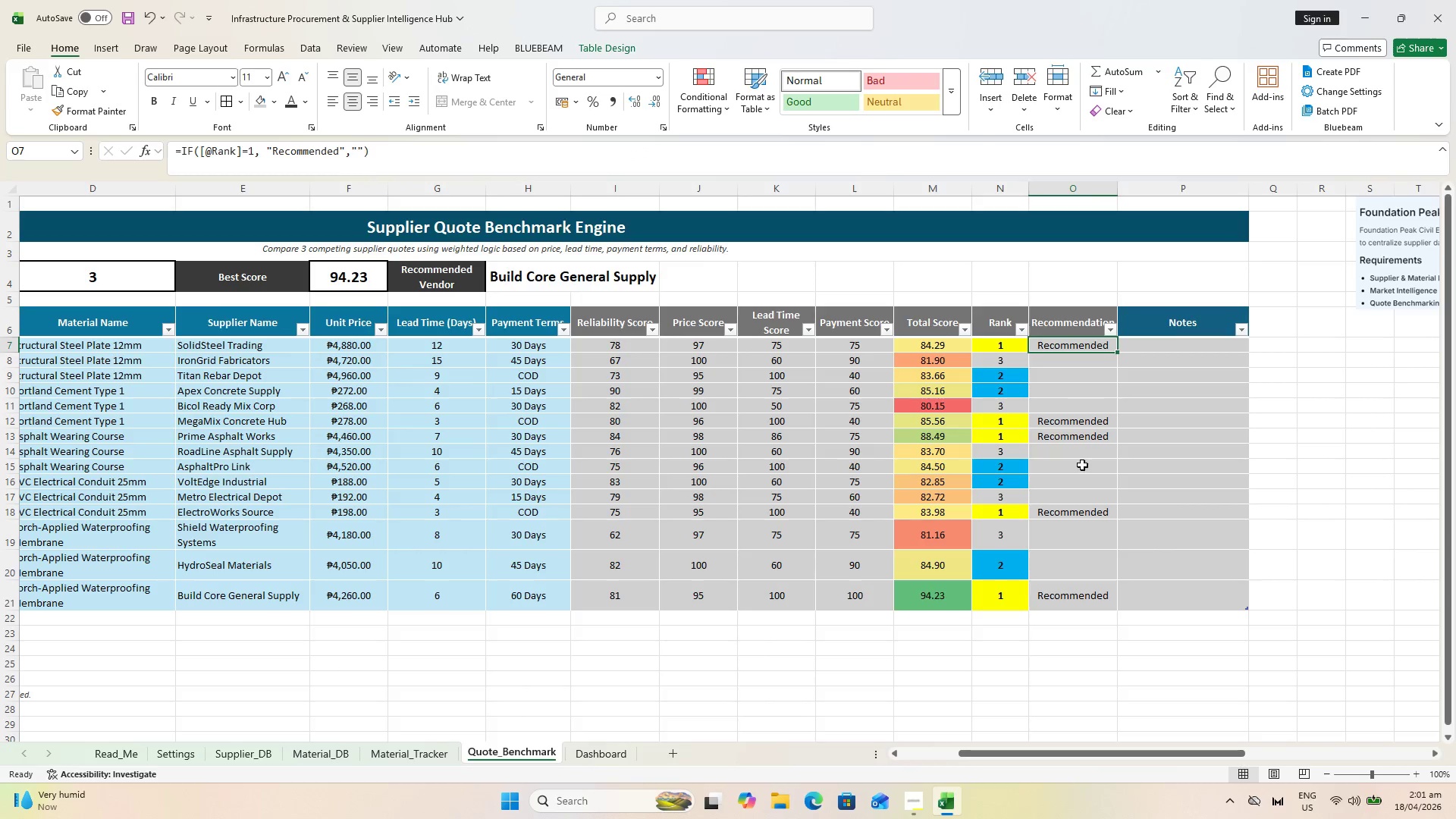 
hold_key(key=ShiftLeft, duration=18.19)
left_click([1071, 594])
 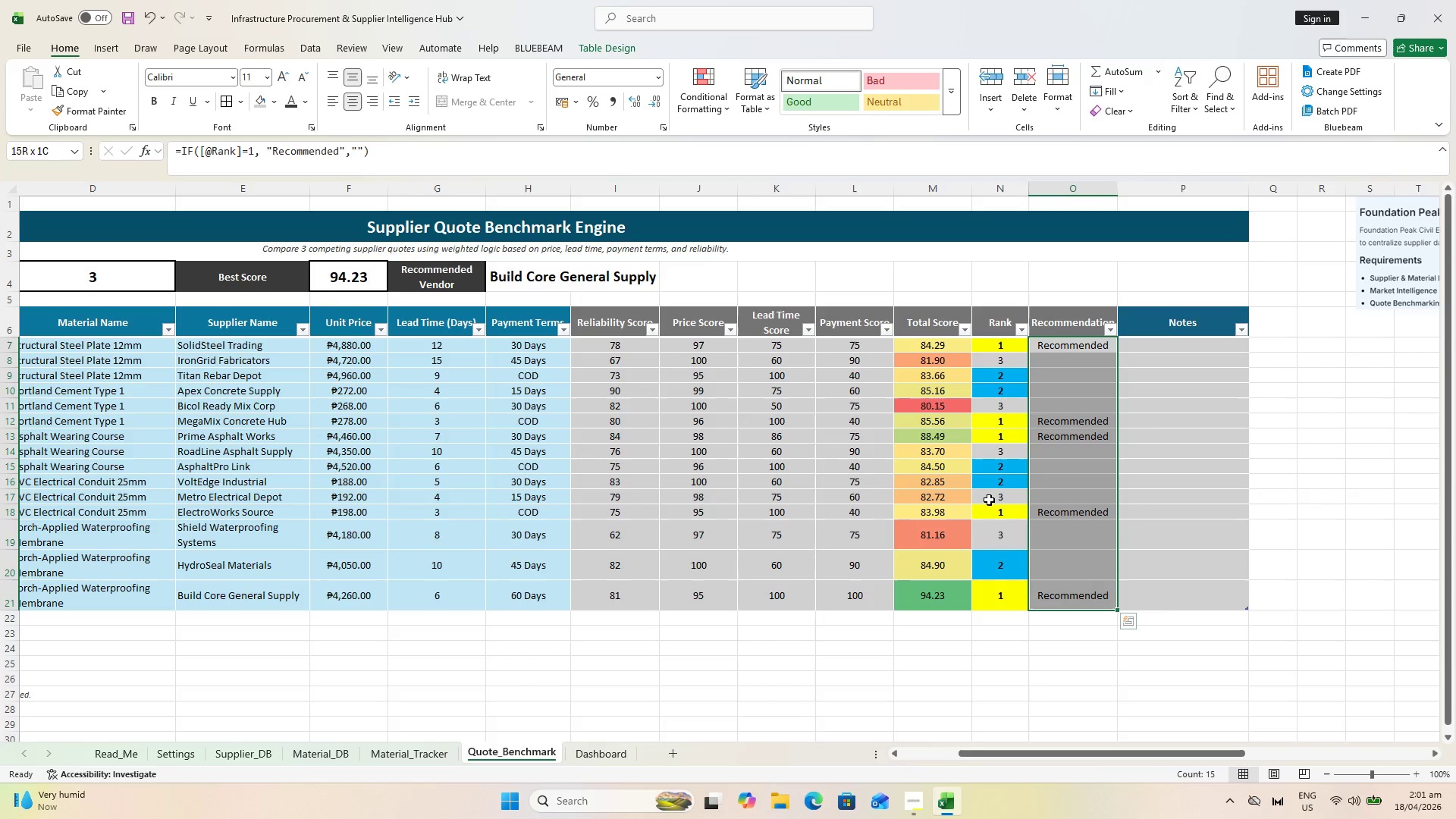 
left_click([695, 105])
 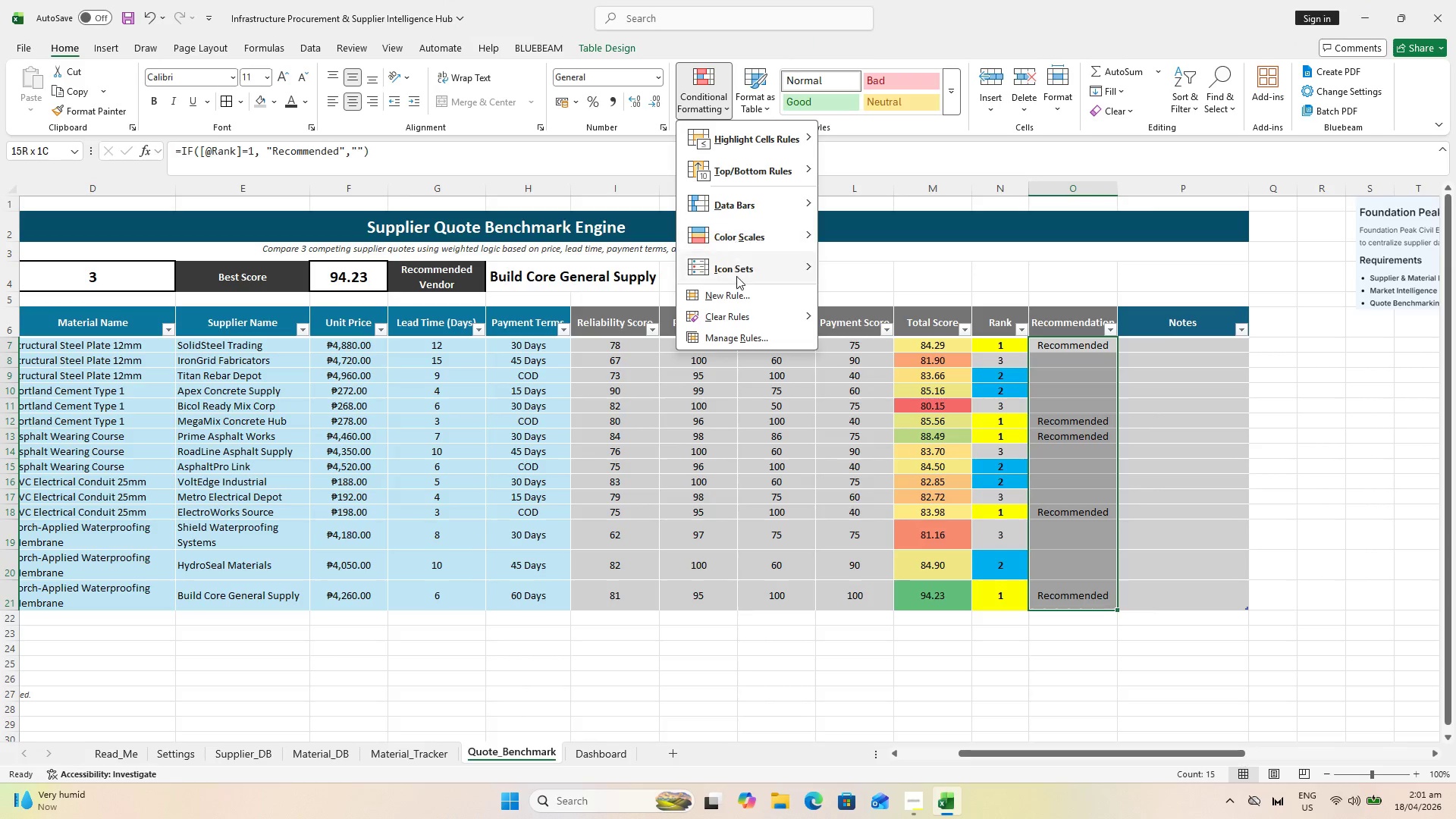 
left_click([737, 297])
 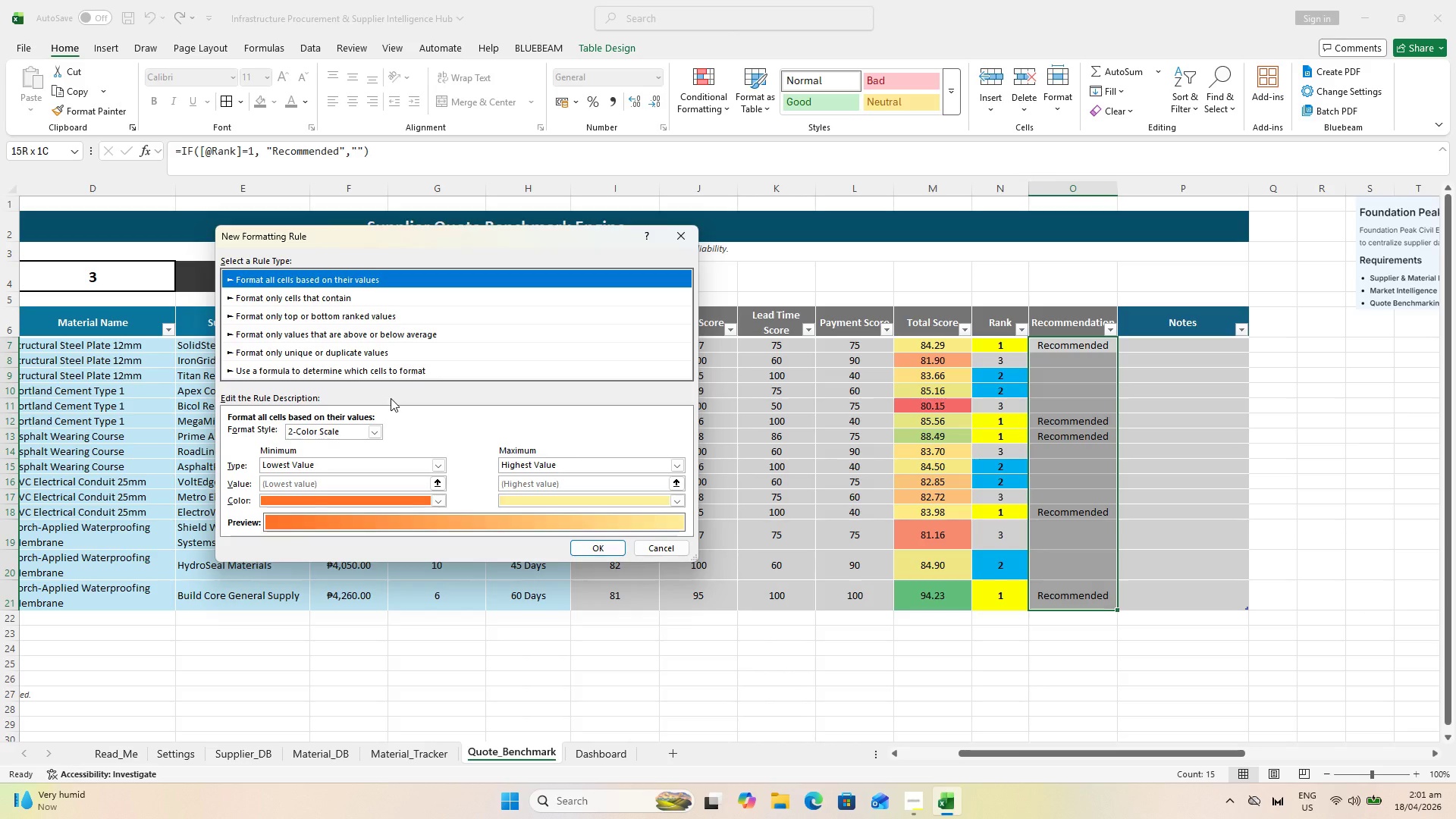 
left_click([303, 297])
 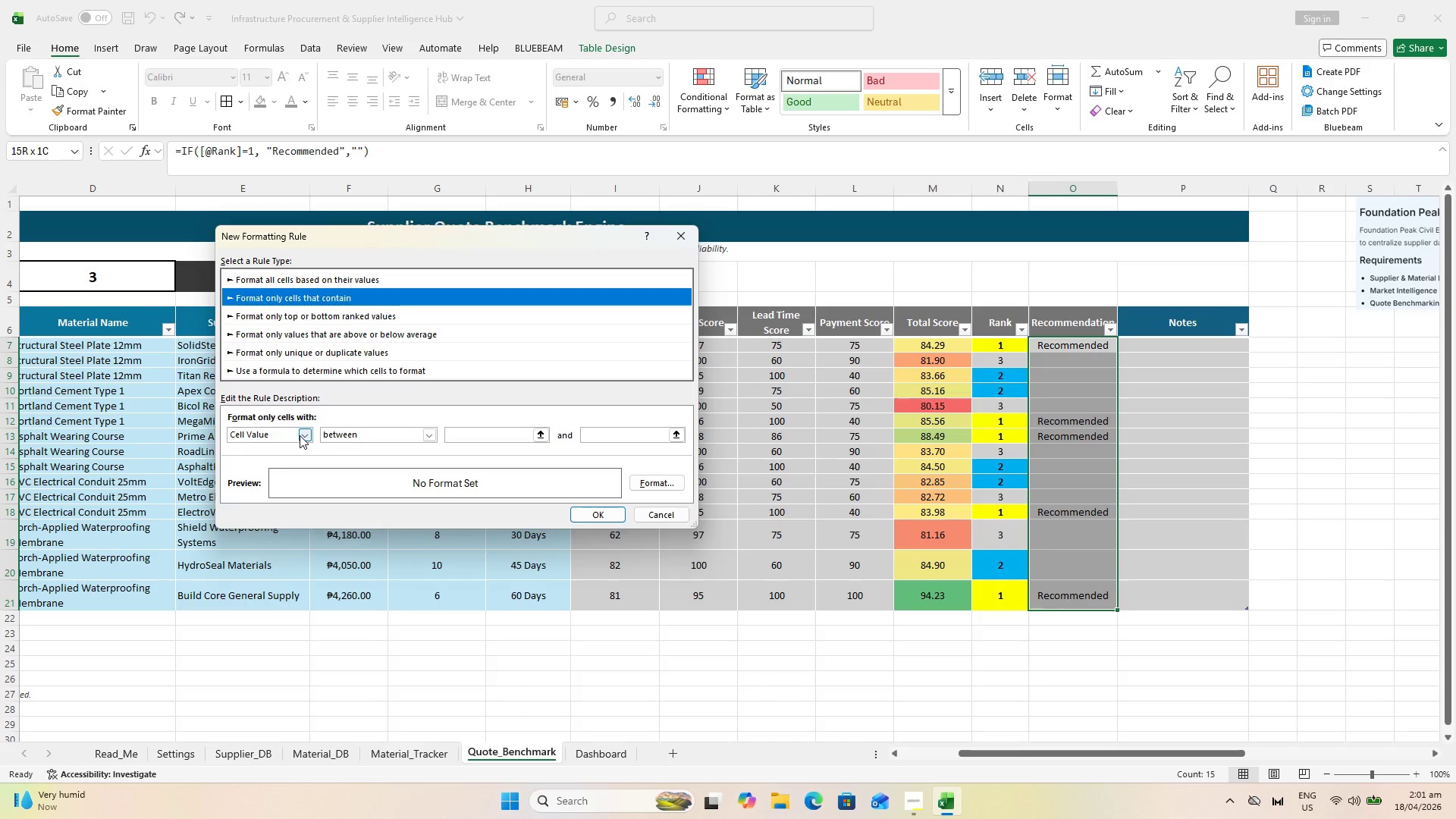 
left_click([300, 435])
 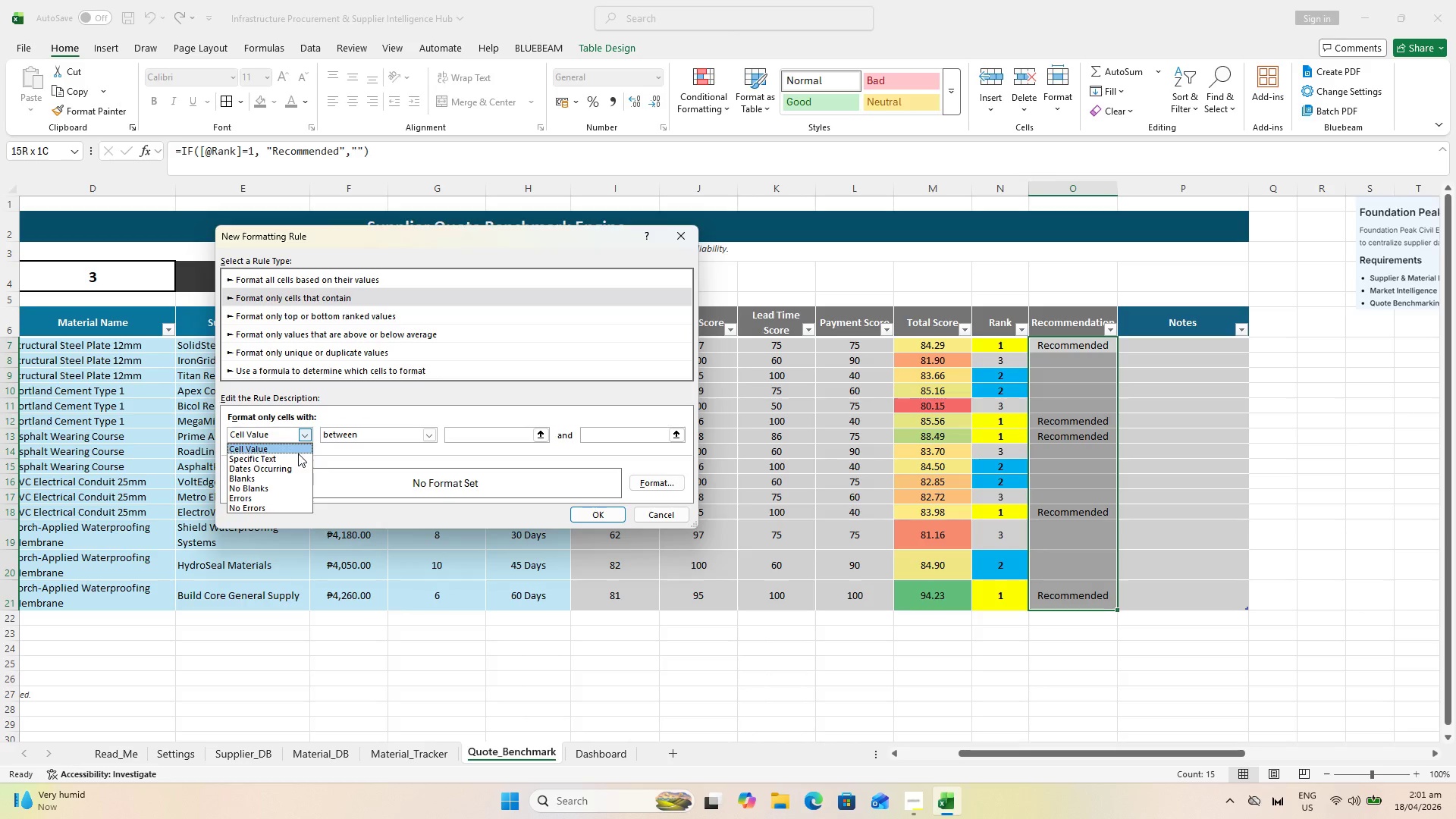 
left_click([298, 454])
 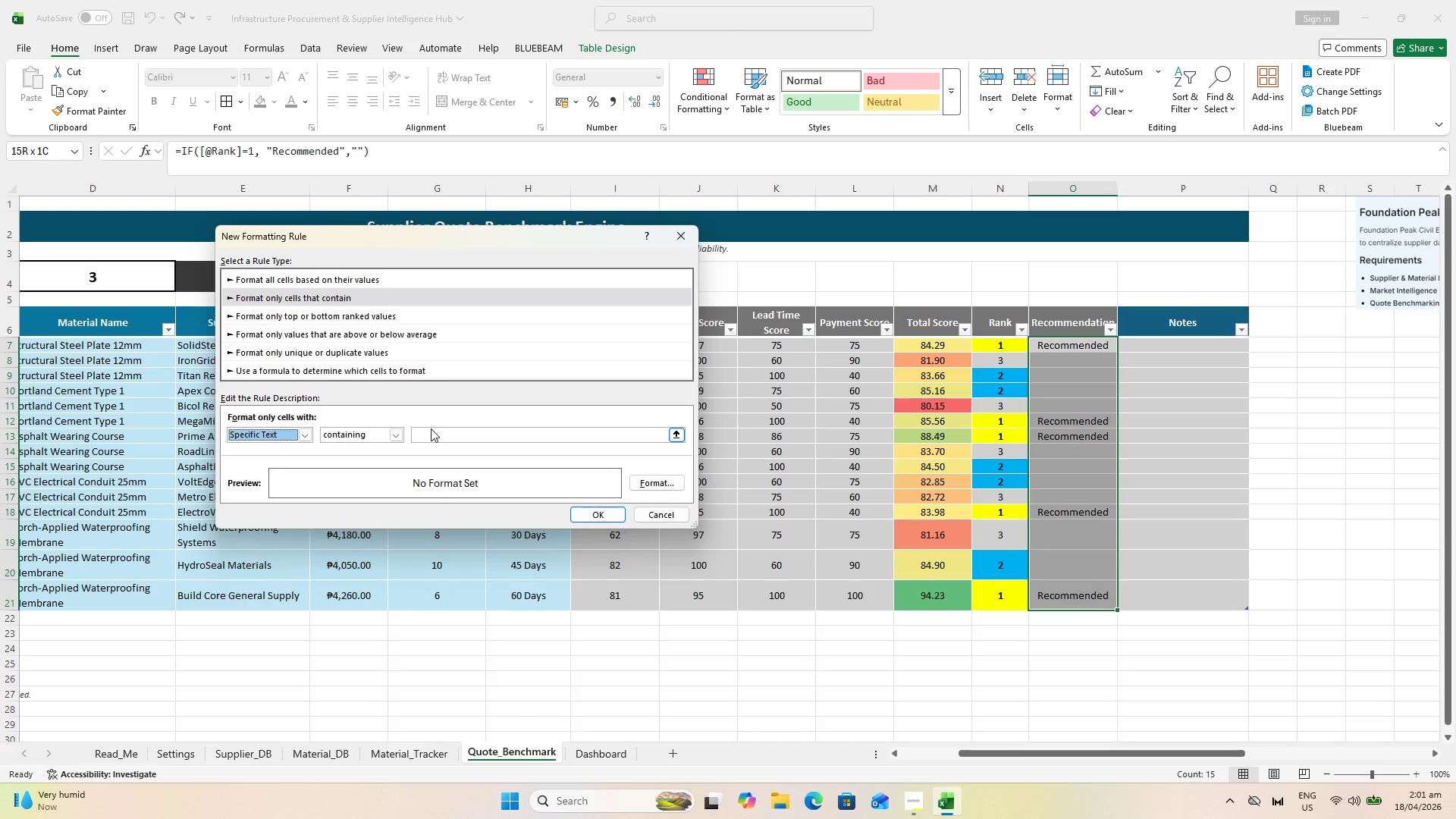 
left_click([433, 433])
 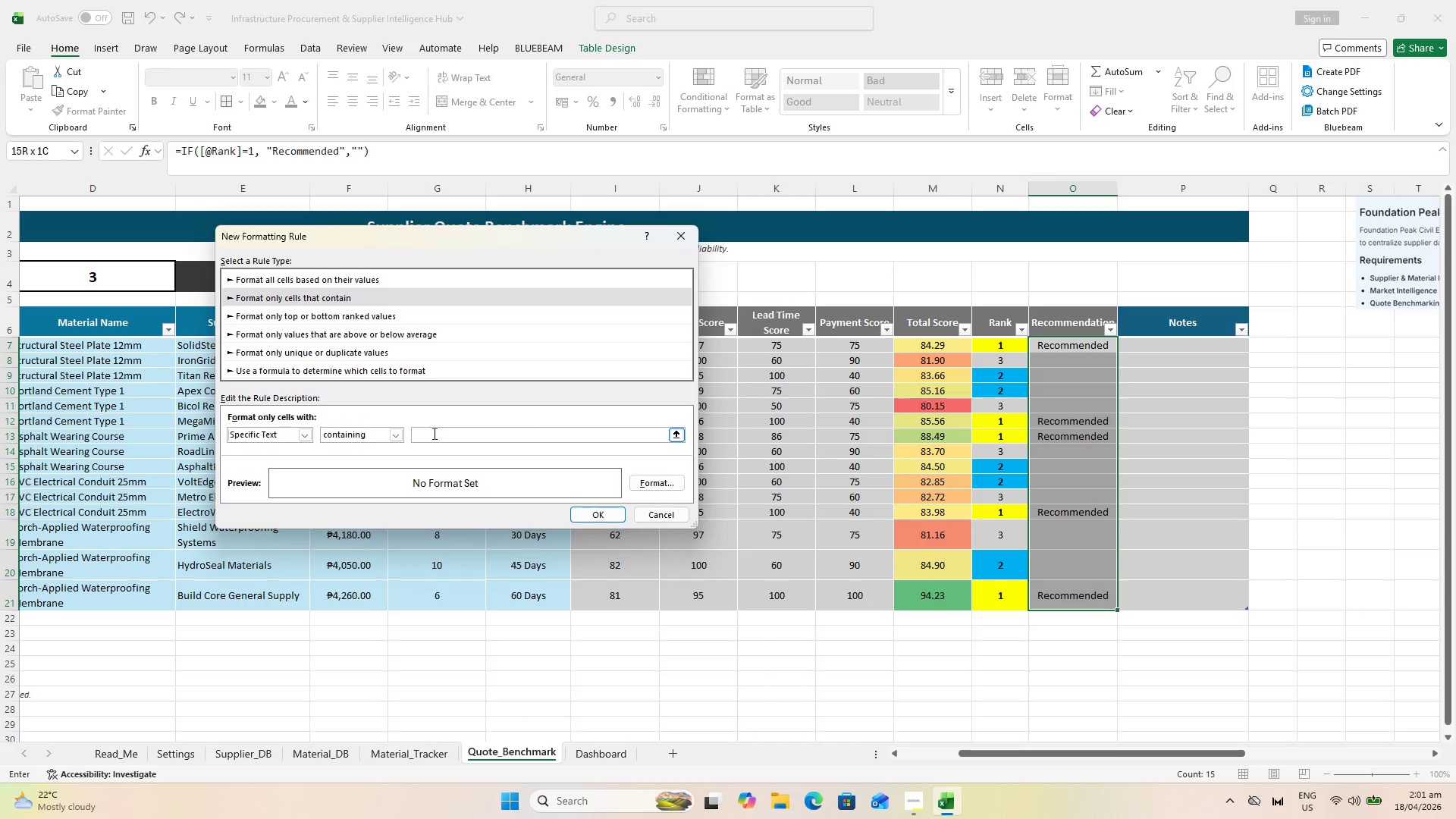 
type(Recommended)
 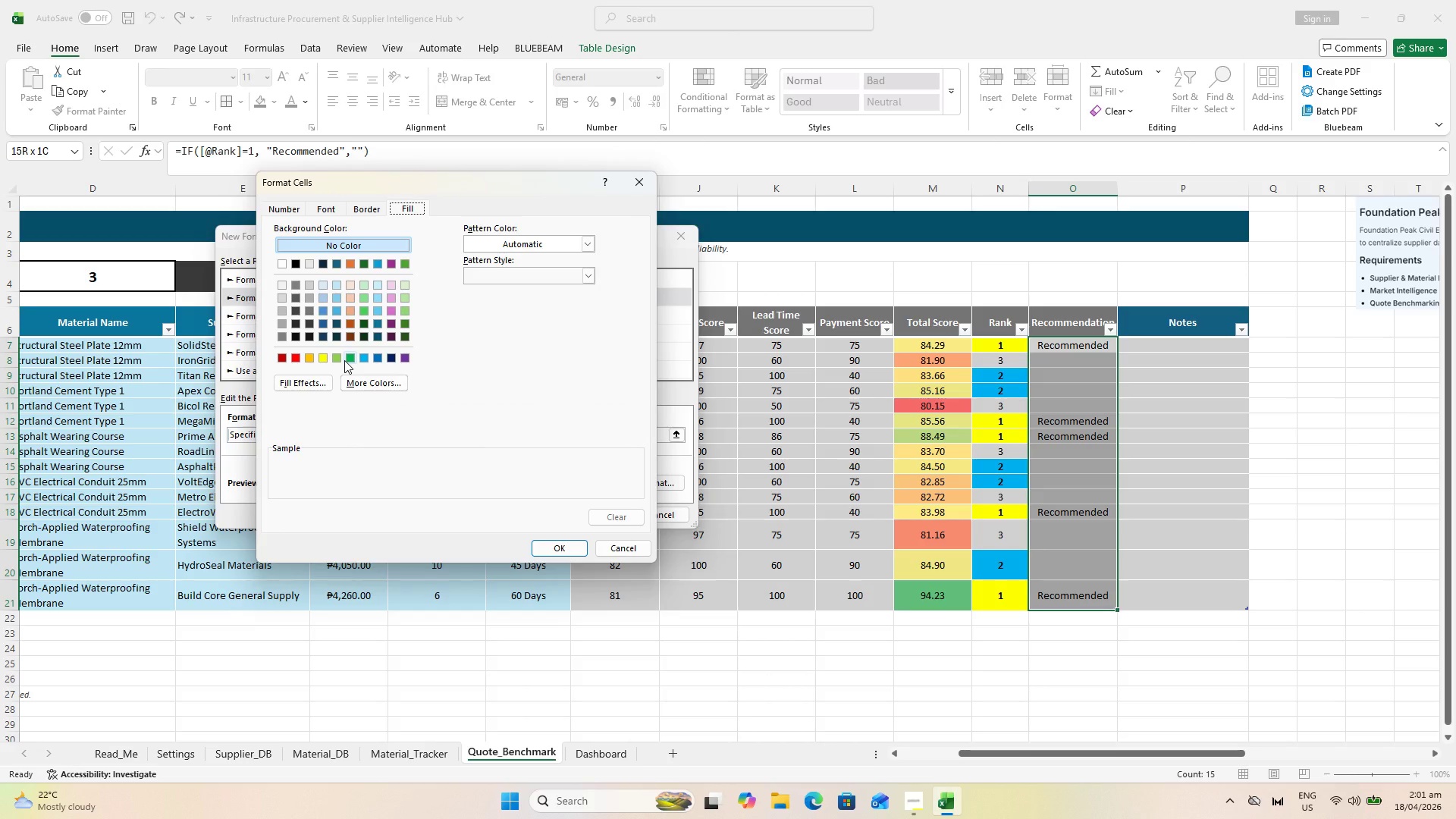 
wait(7.38)
 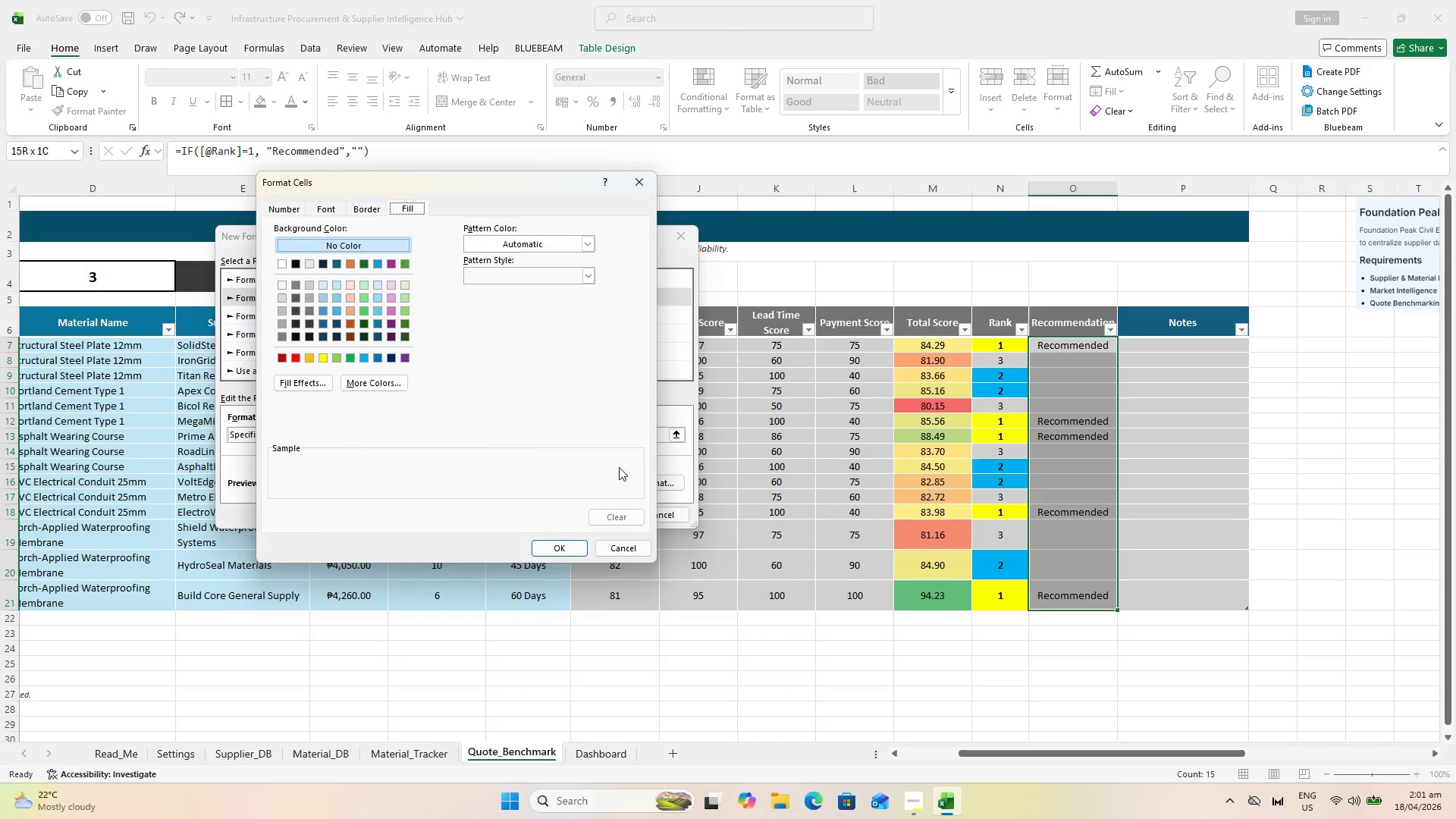 
left_click([349, 360])
 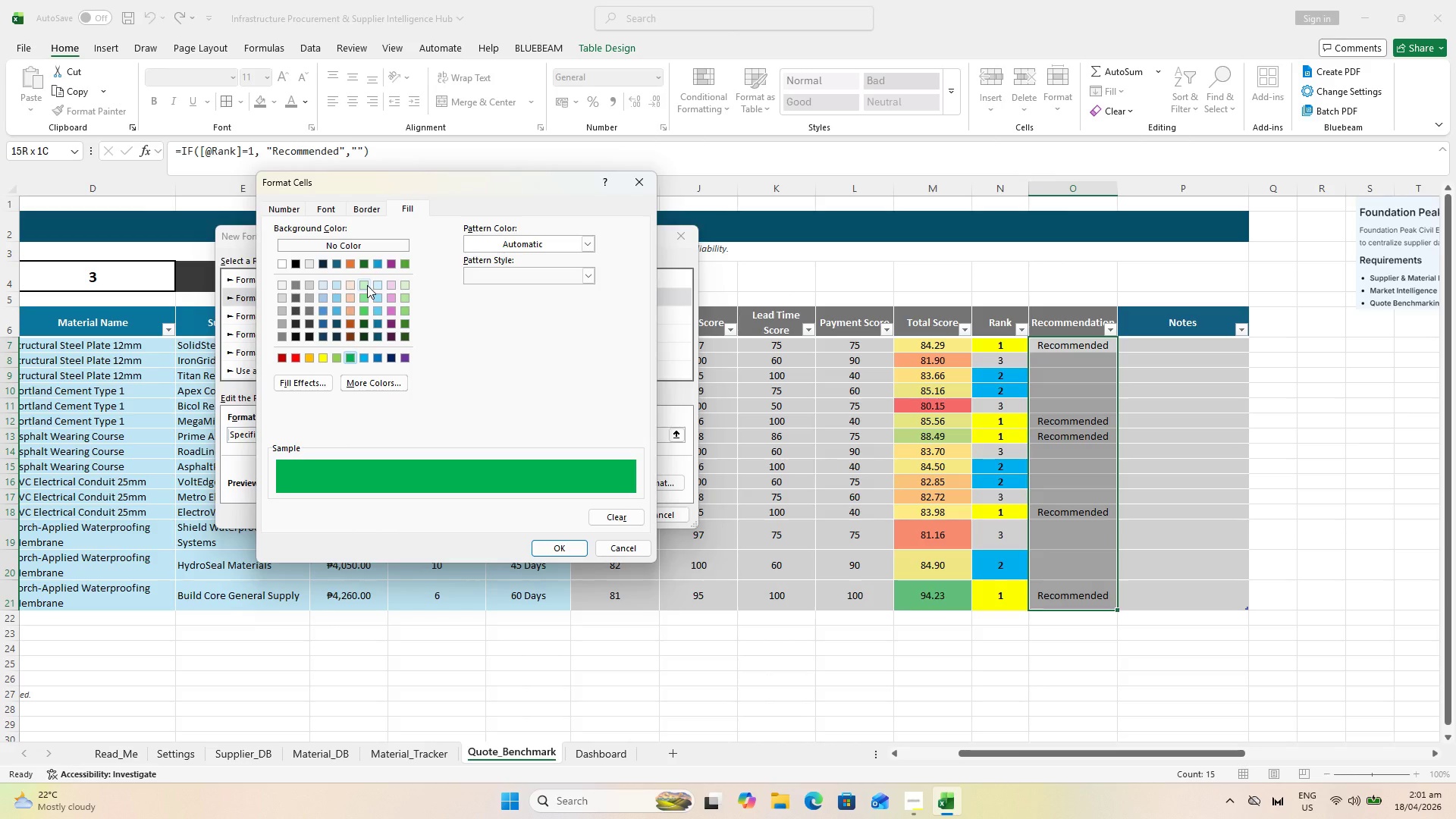 
left_click([367, 285])
 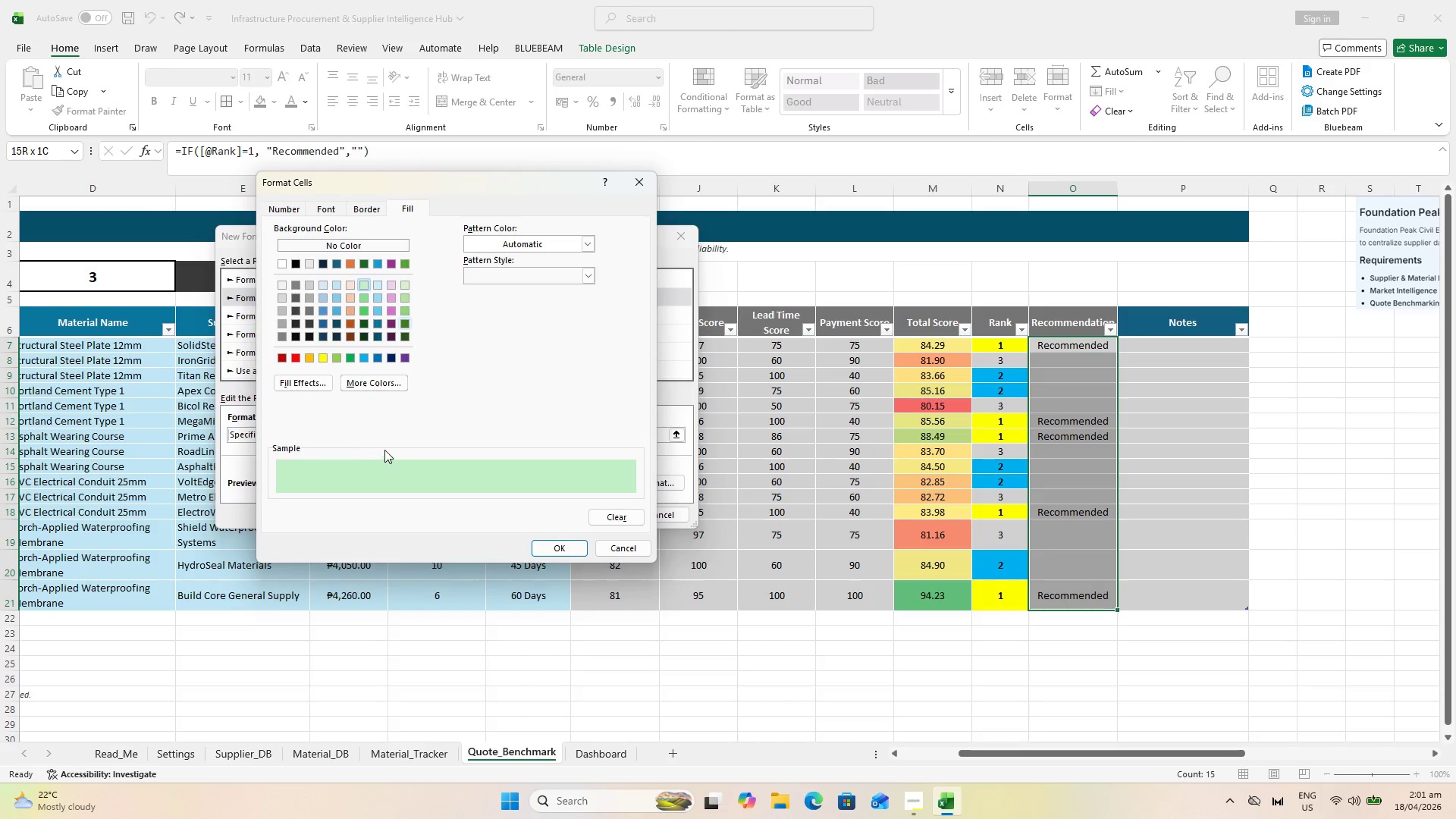 
left_click([351, 361])
 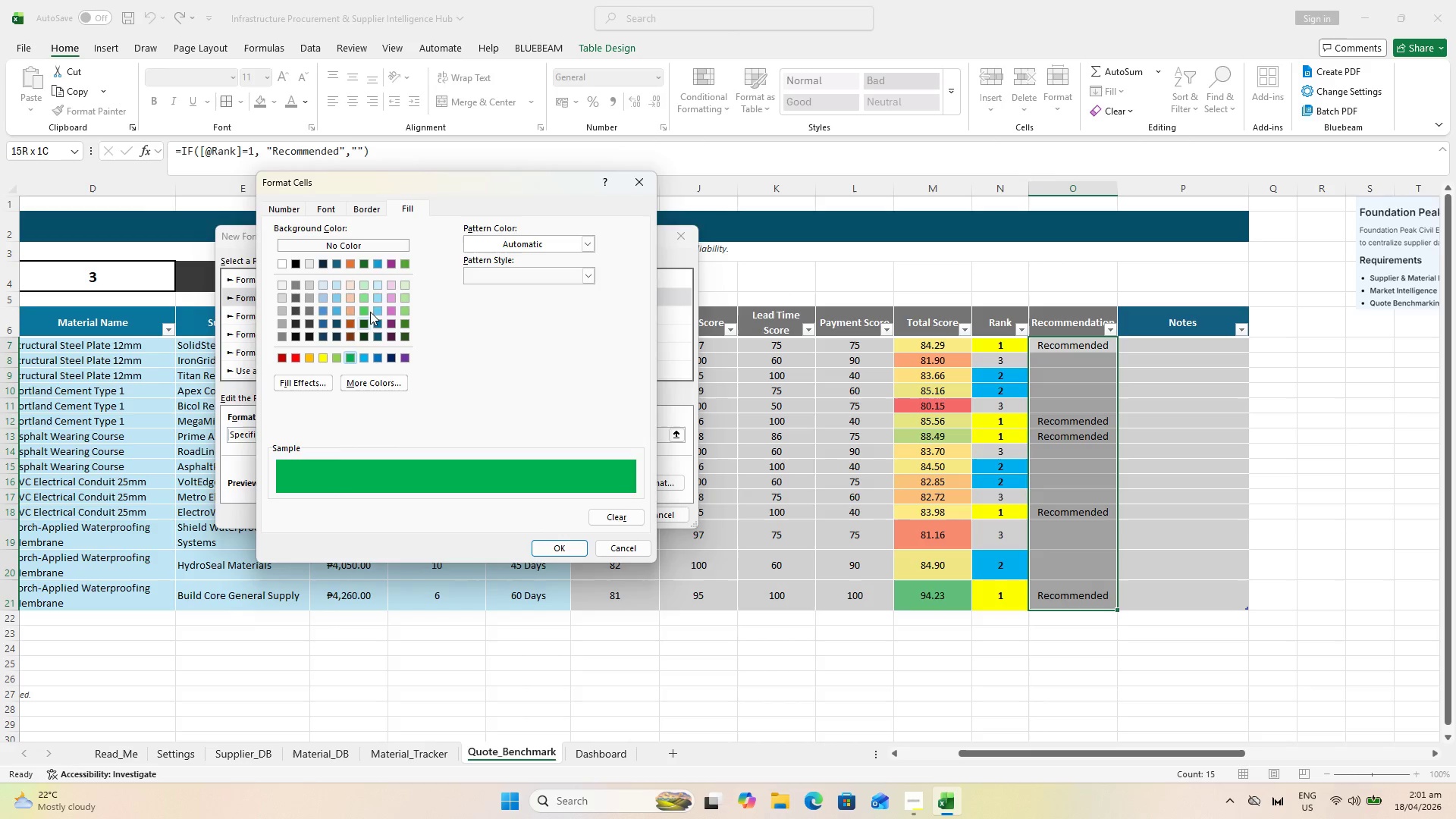 
left_click([340, 212])
 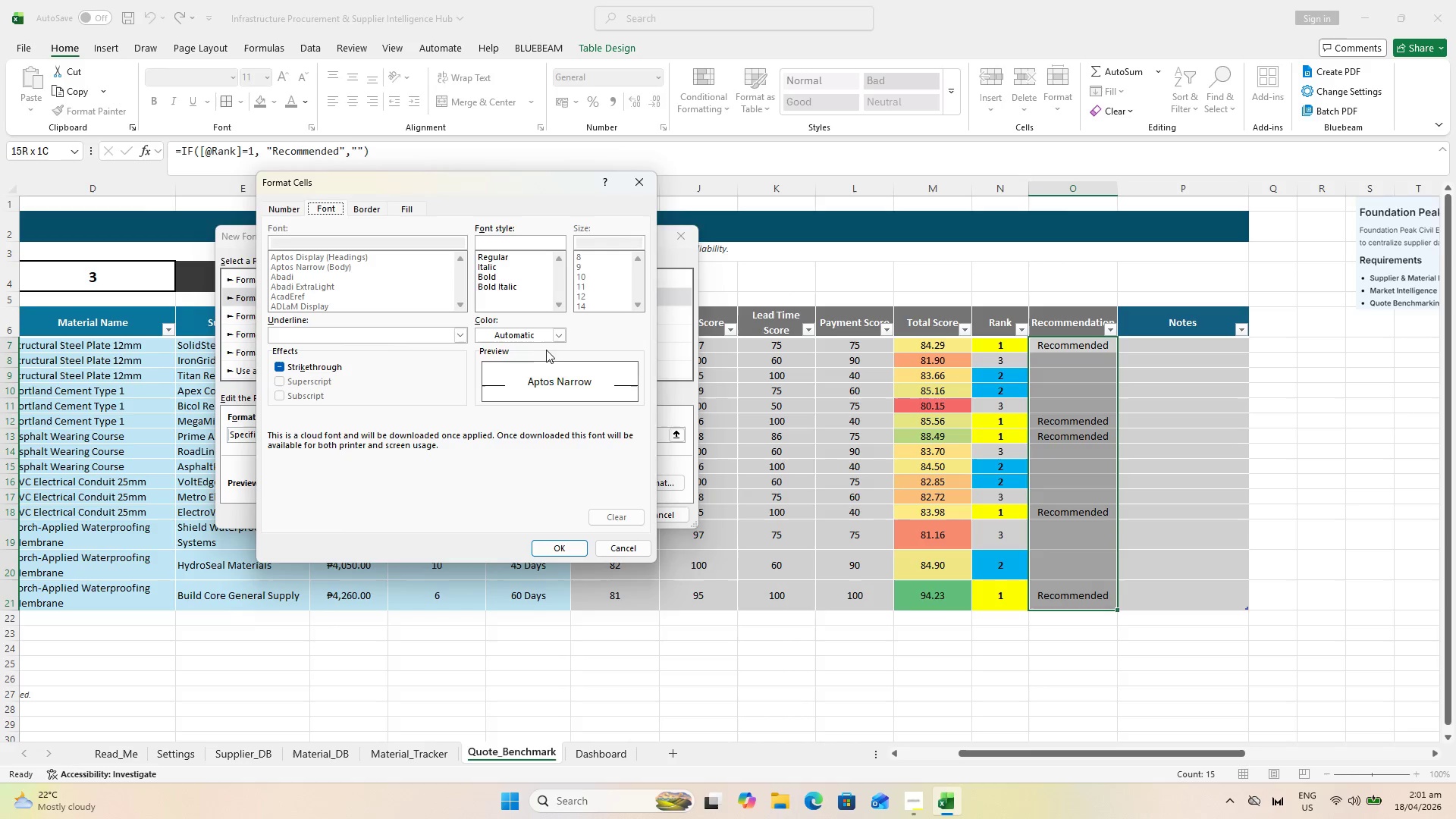 
left_click([556, 340])
 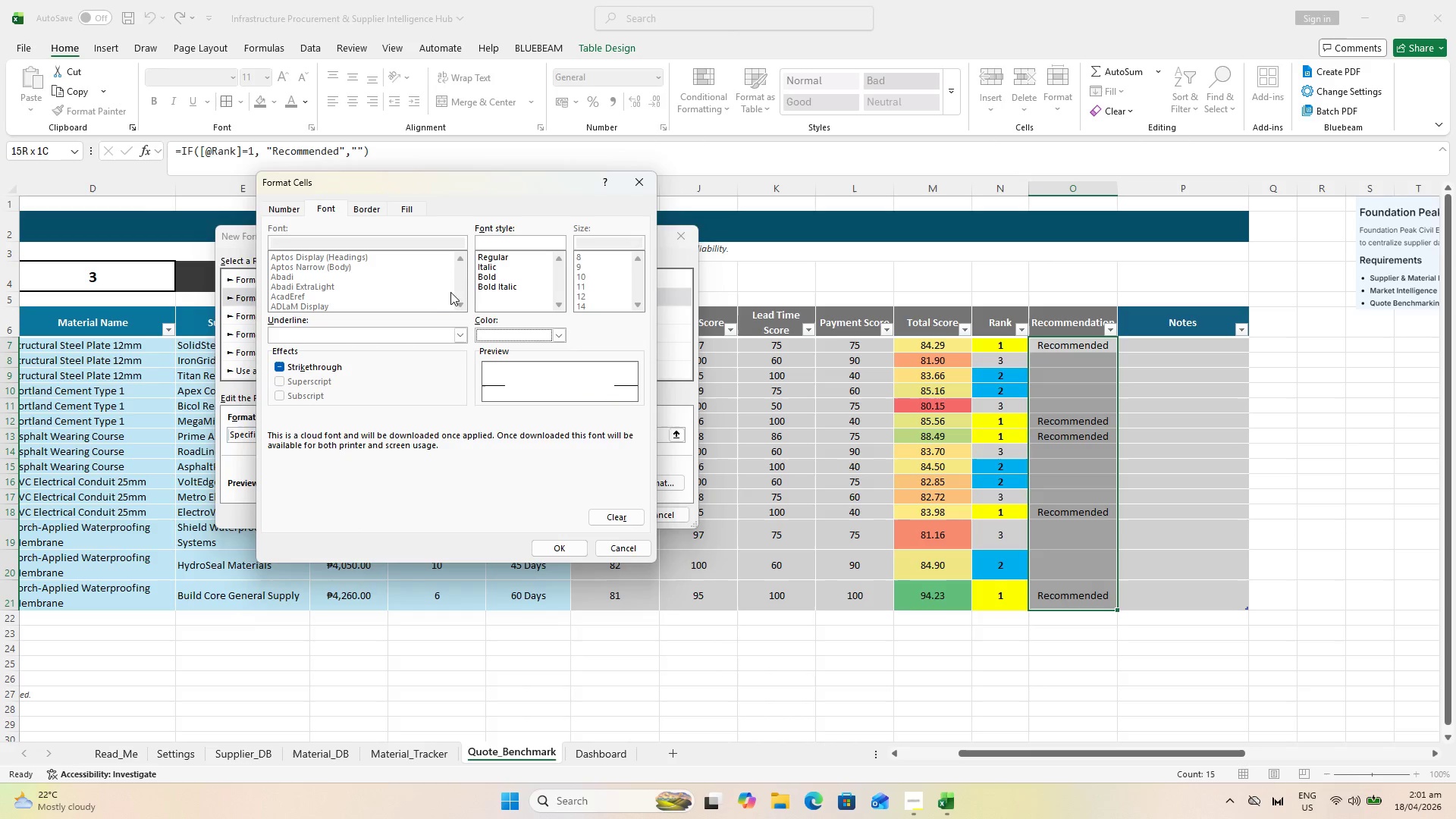 
left_click([494, 278])
 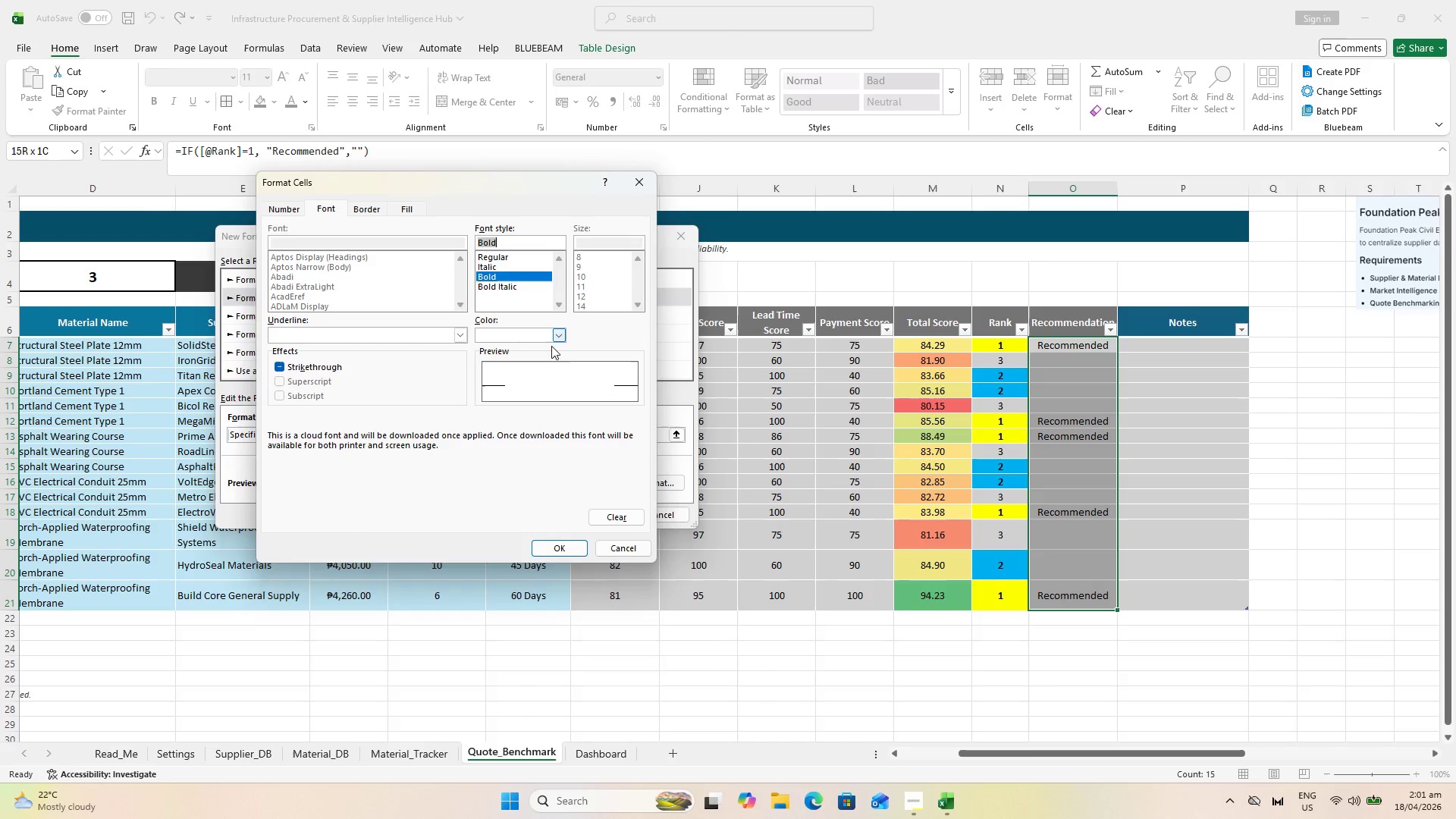 
mouse_move([556, 377])
 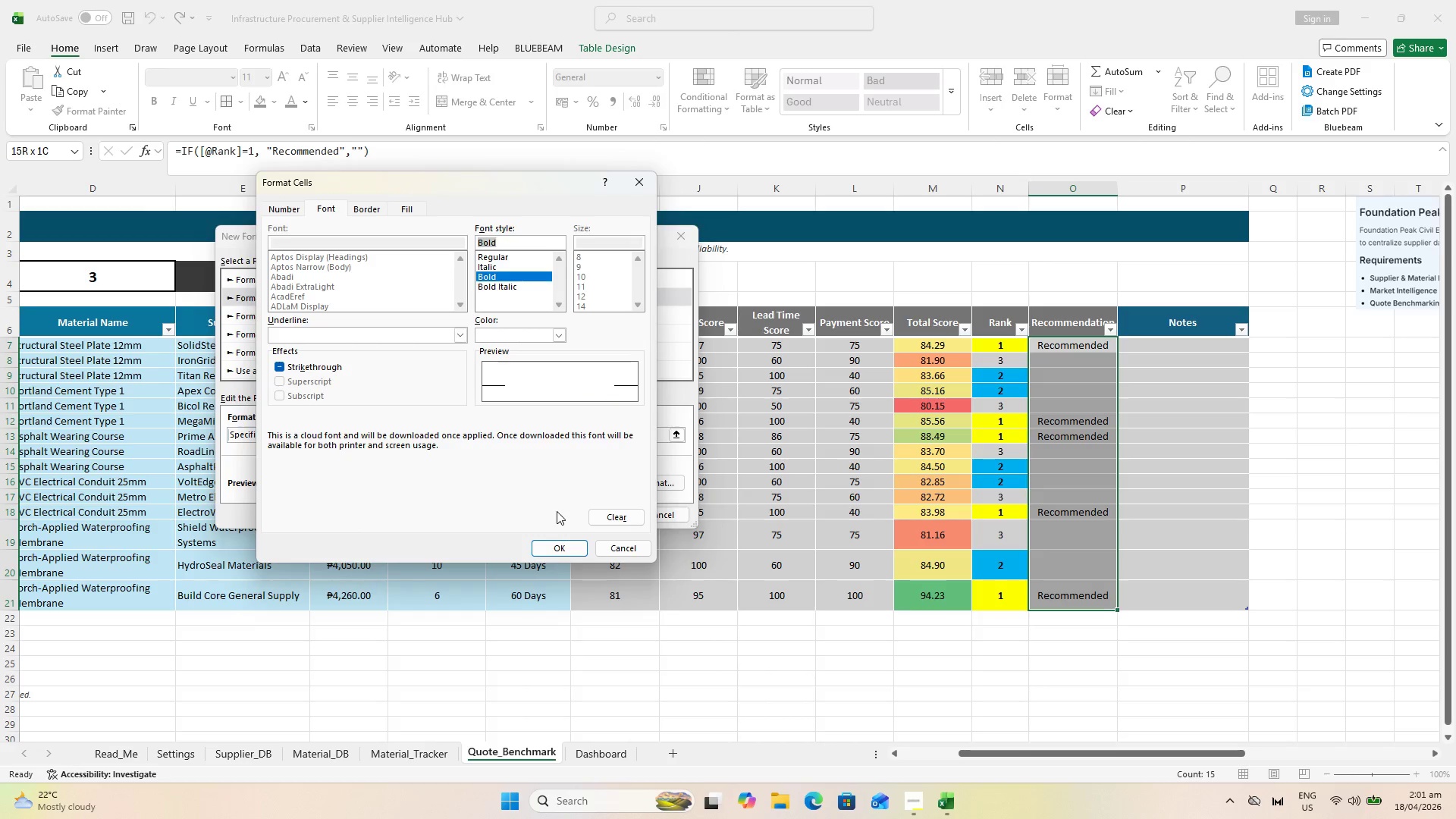 
left_click([541, 546])
 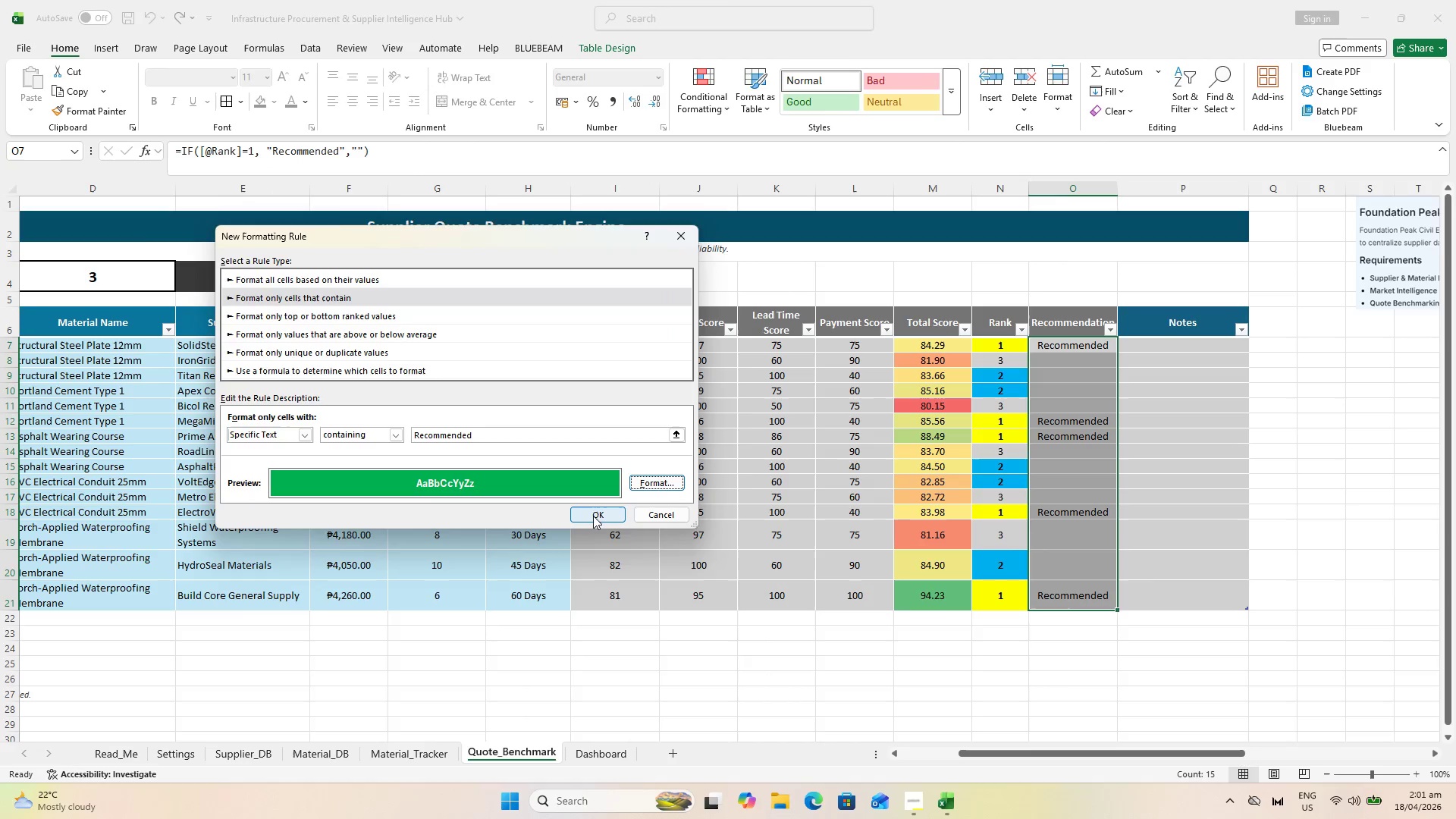 
left_click([593, 515])
 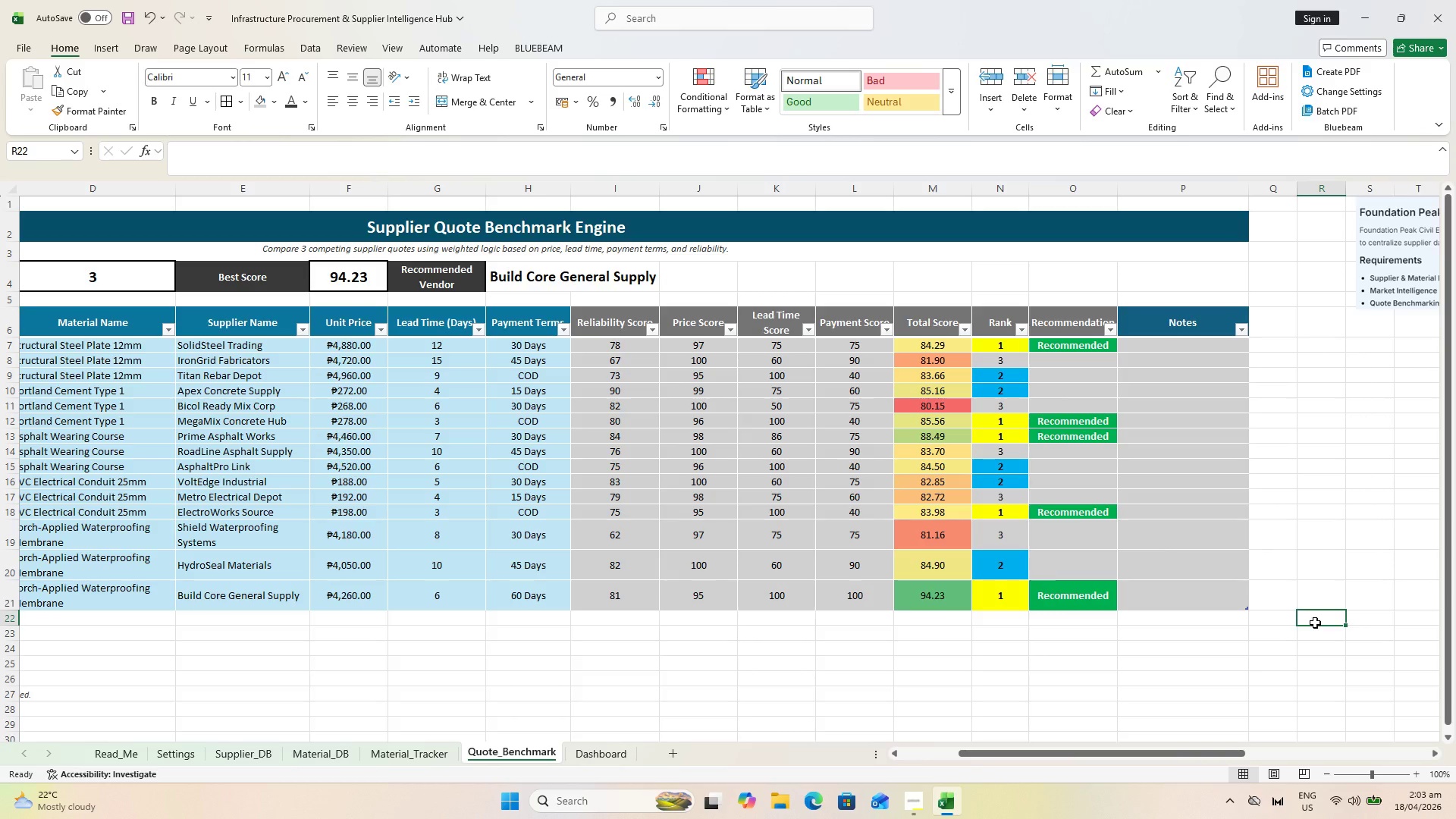 
wait(115.27)
 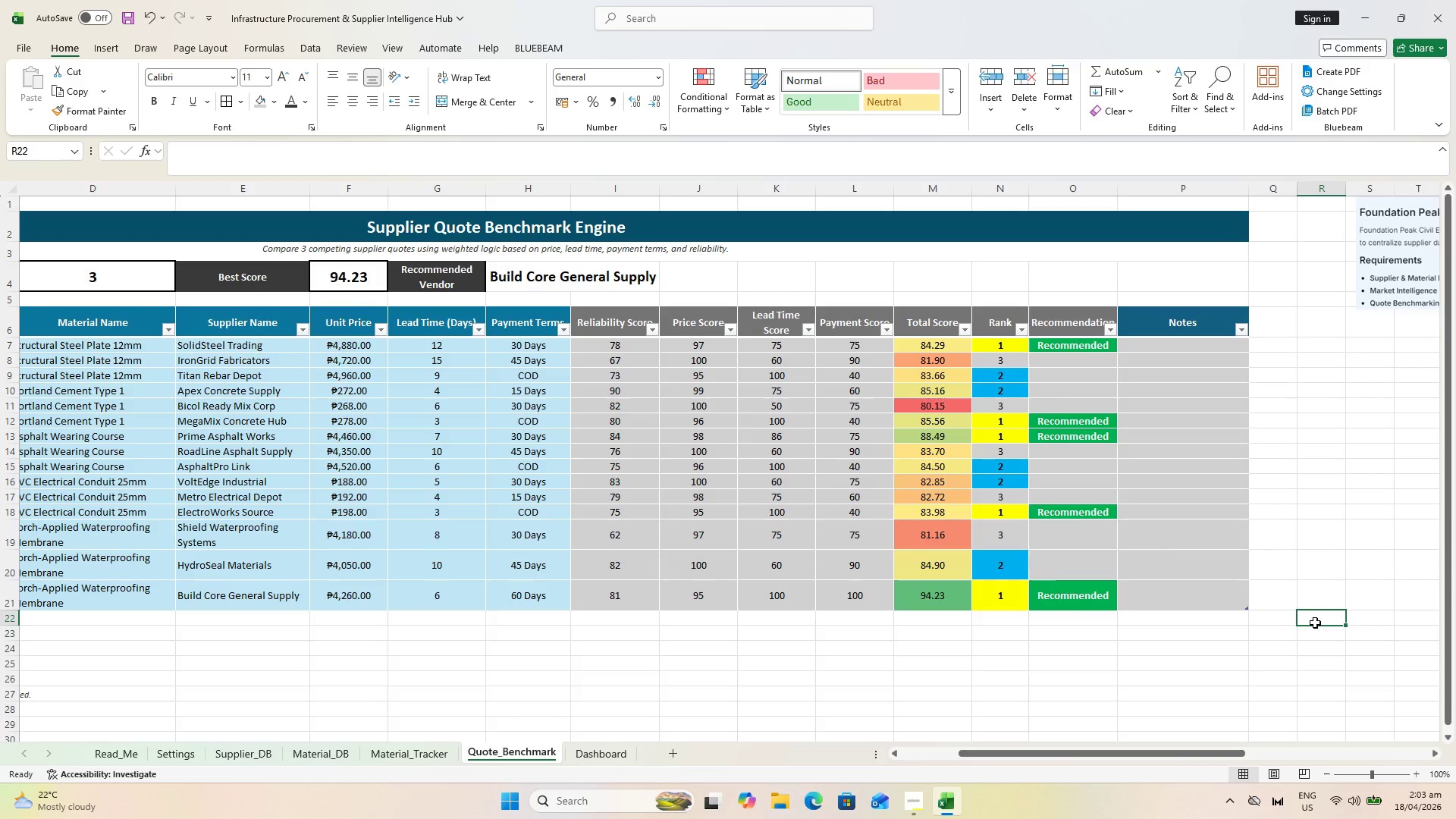 
left_click_drag(start_coordinate=[1104, 756], to_coordinate=[774, 799])
 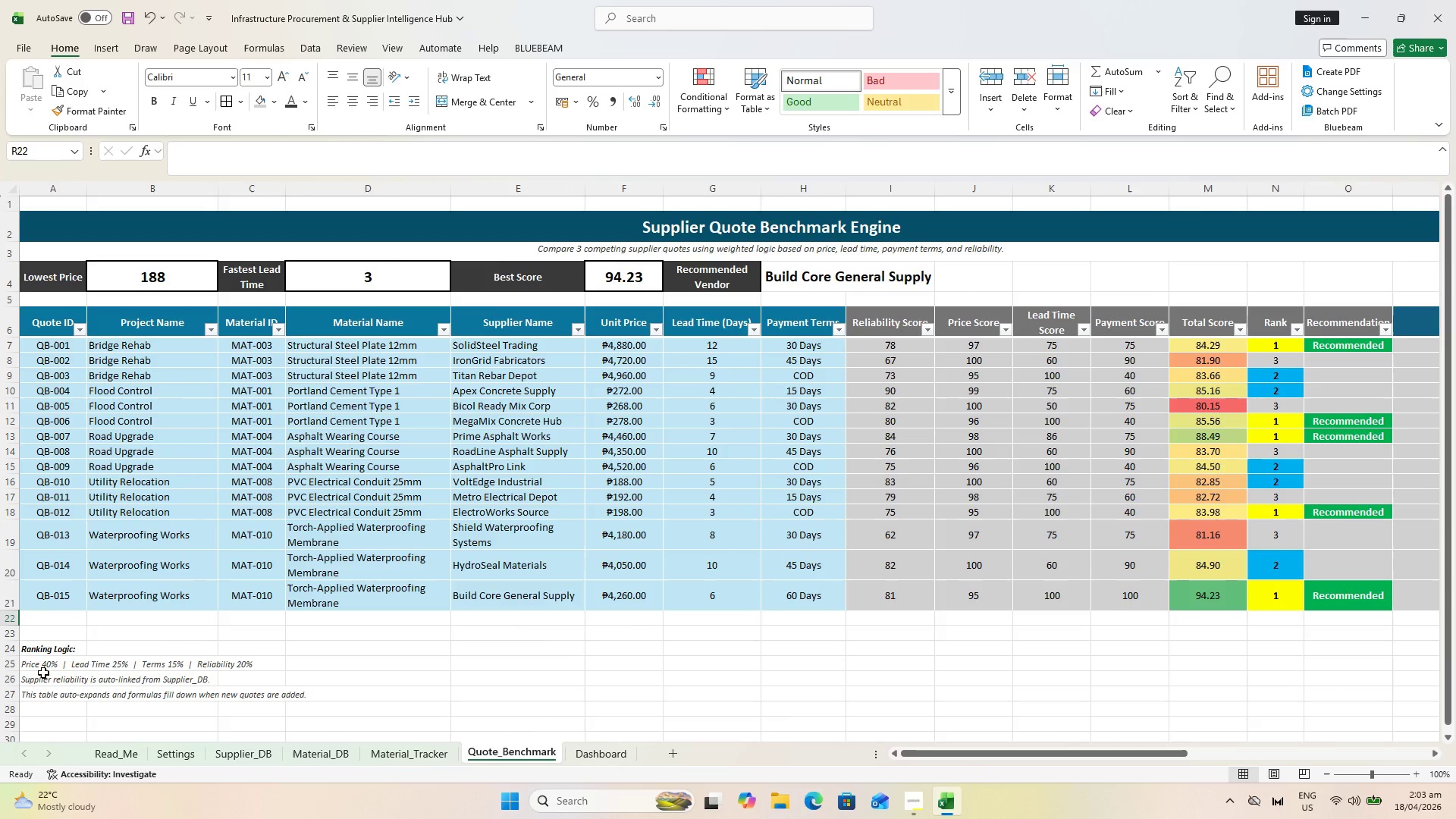 
left_click([39, 667])
 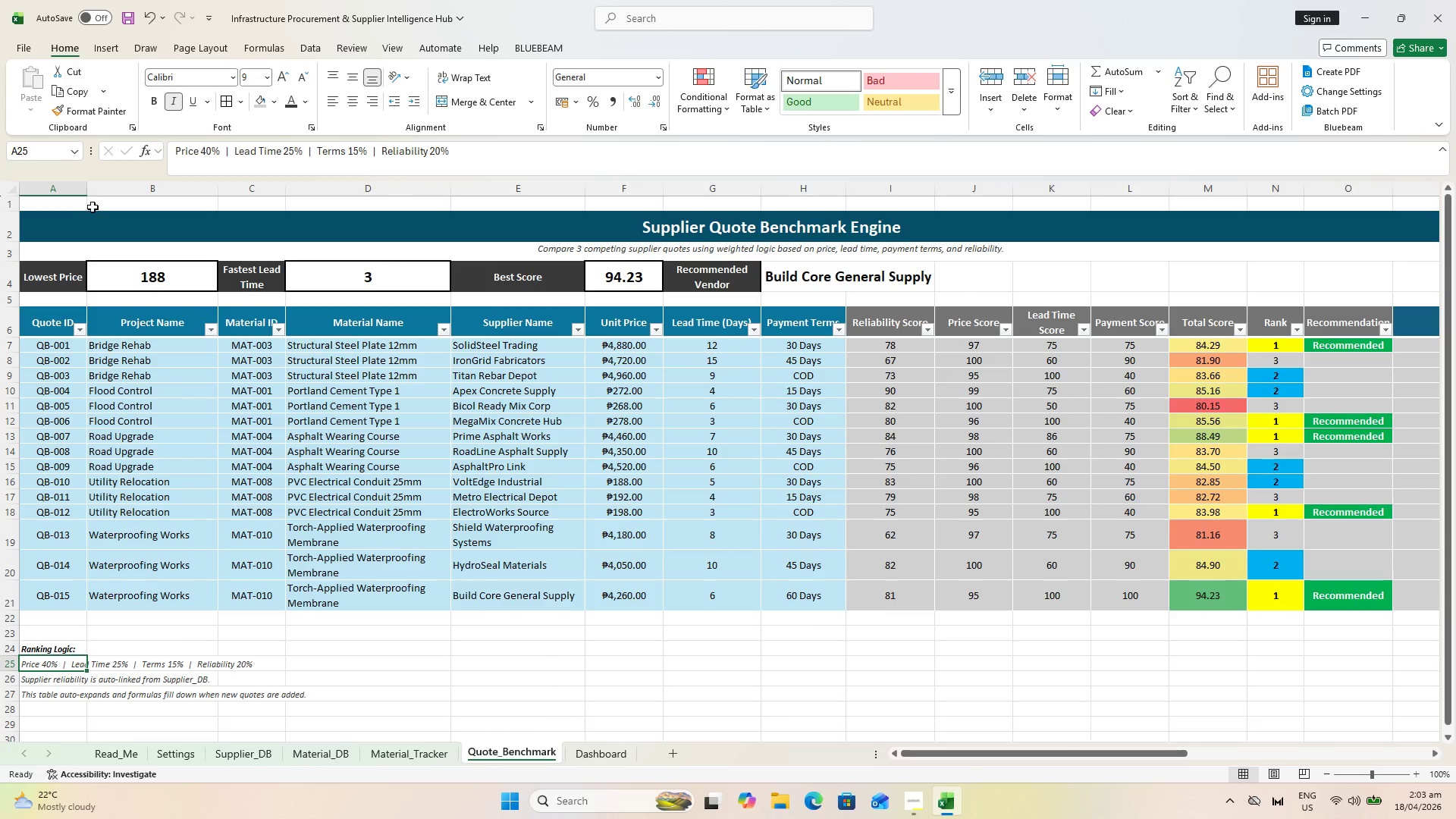 
left_click([175, 155])
 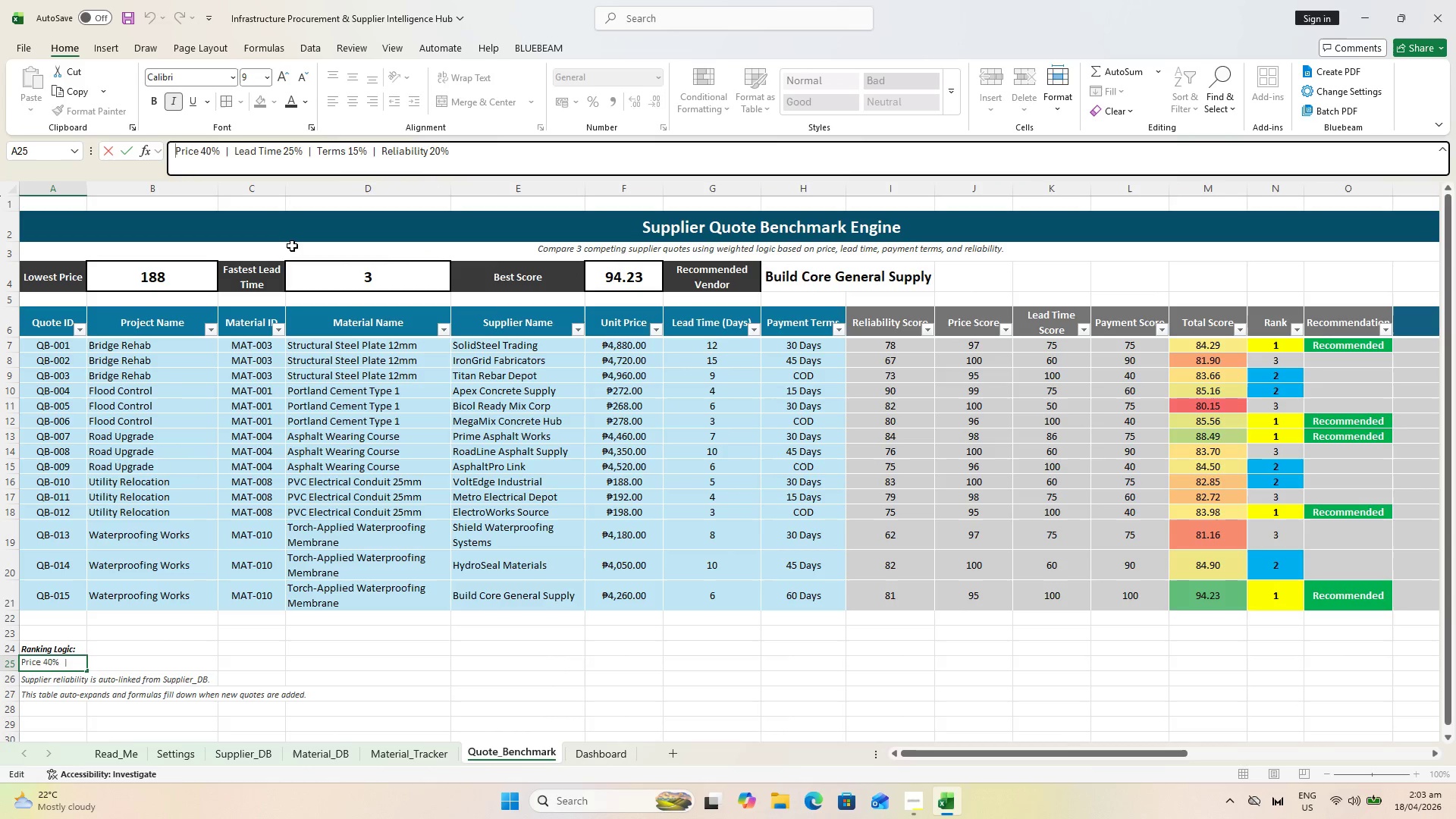 
type(Total )
 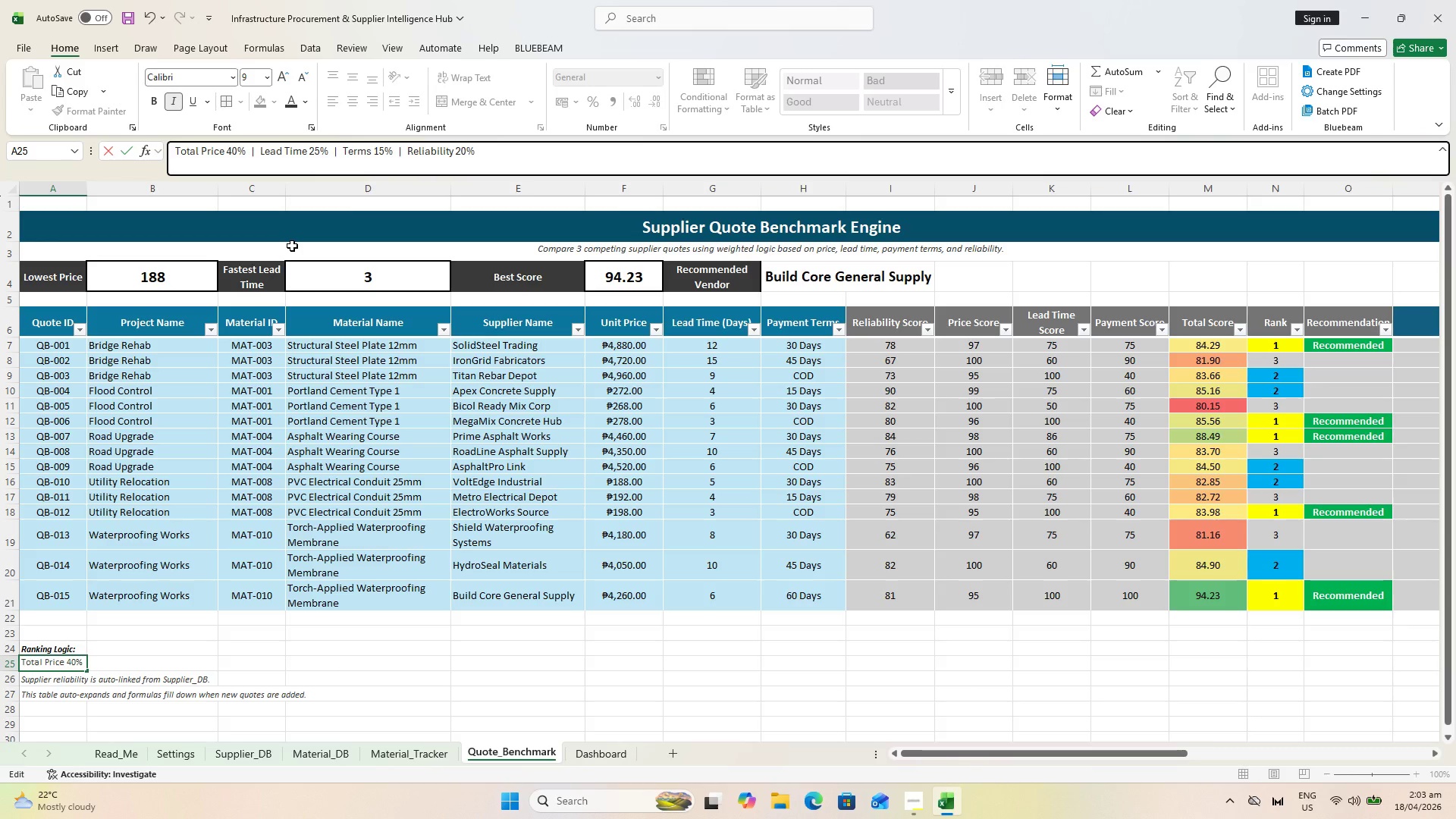 
hold_key(key=ShiftLeft, duration=0.62)
 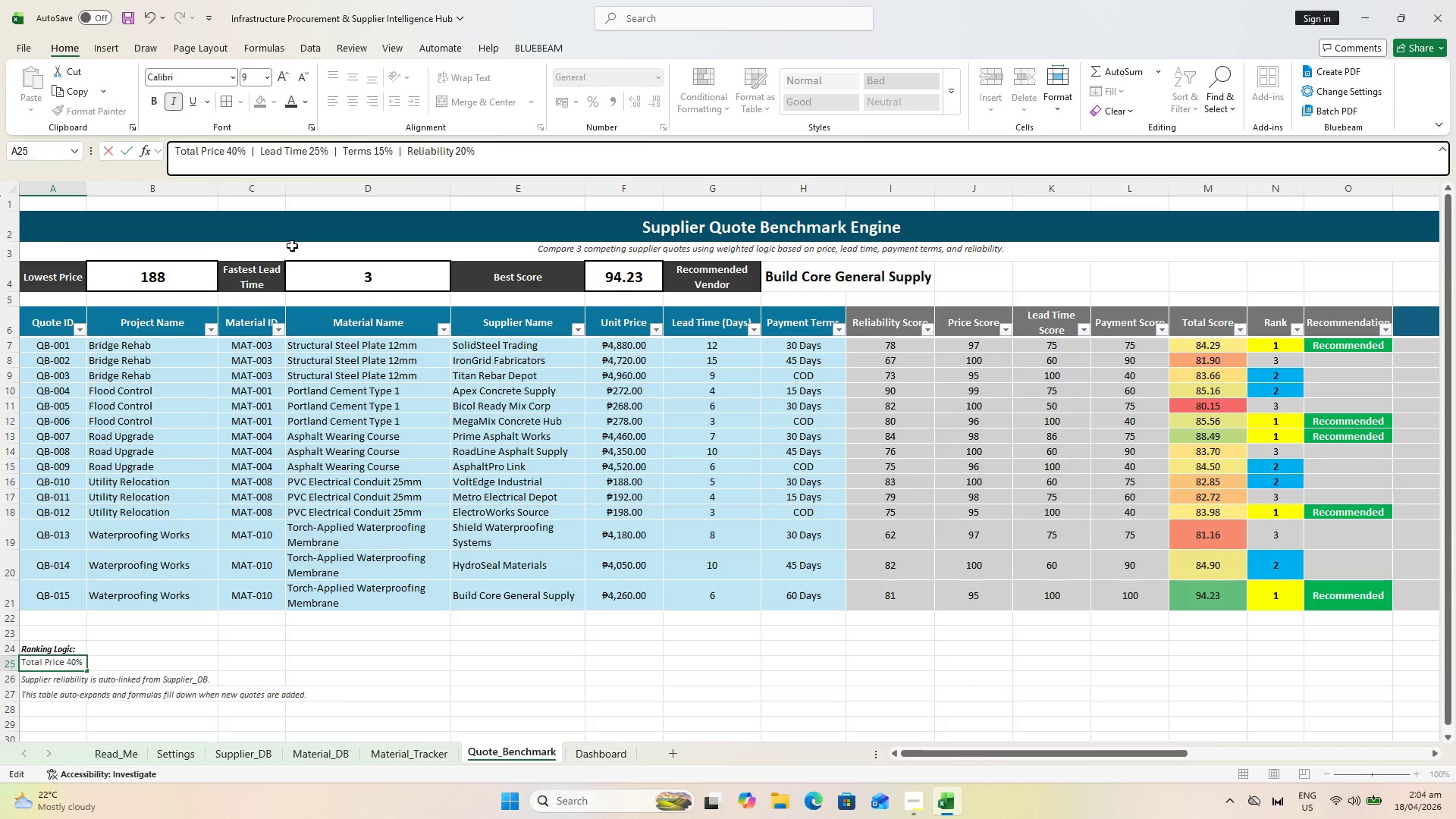 
type(Score uses weighted criteria: )
 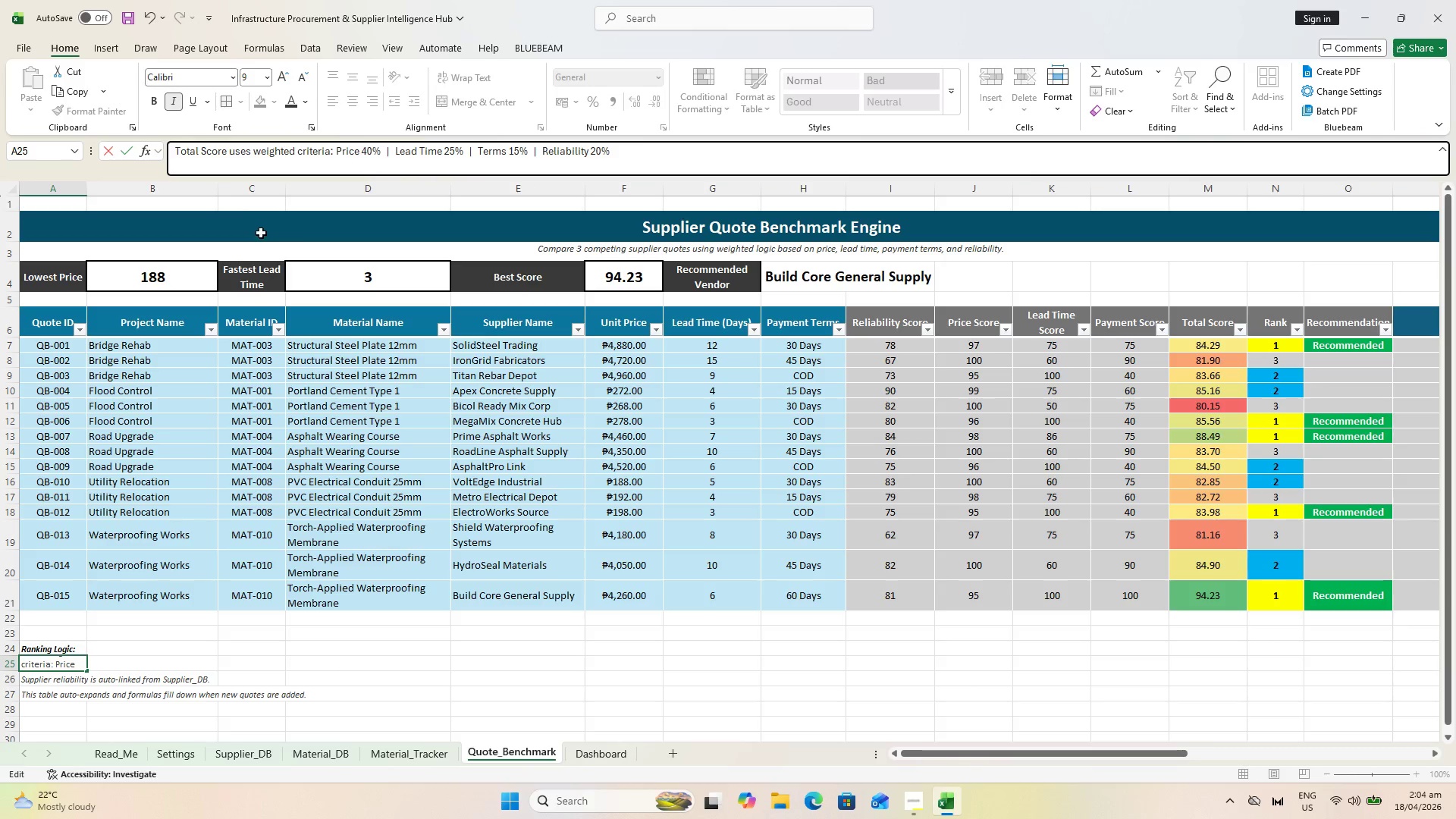 
wait(8.81)
 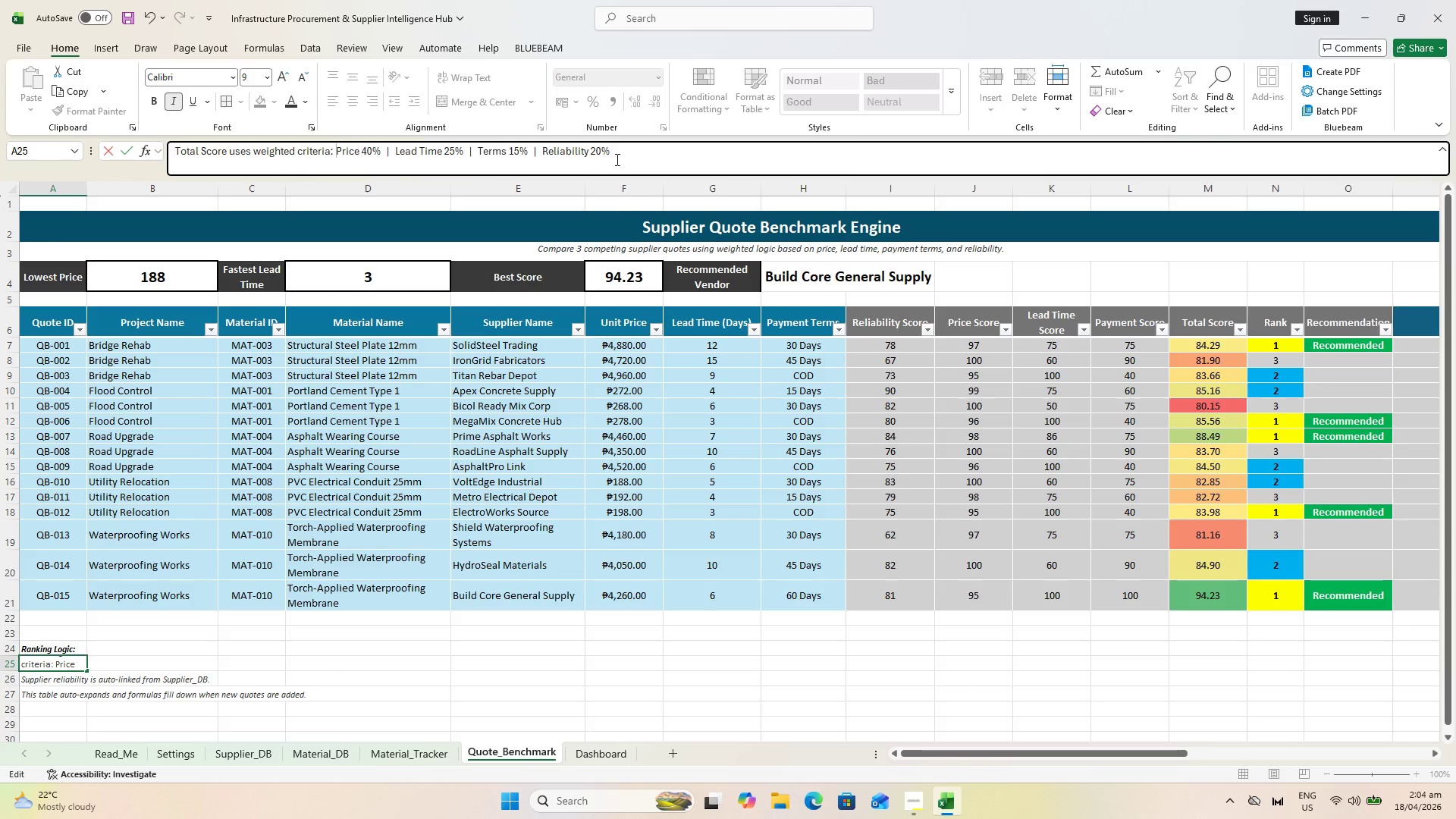 
key(Enter)
 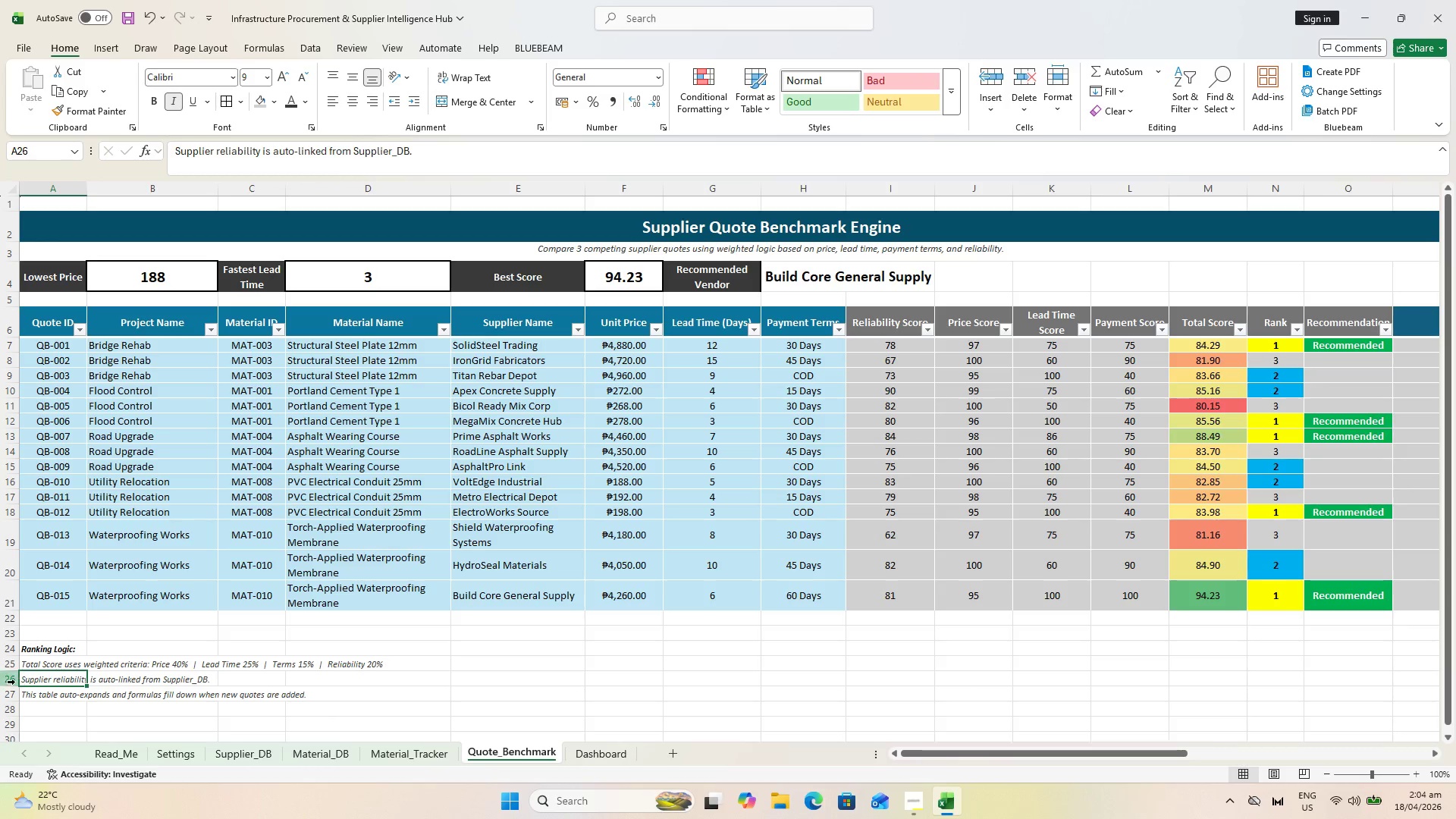 
left_click([12, 679])
 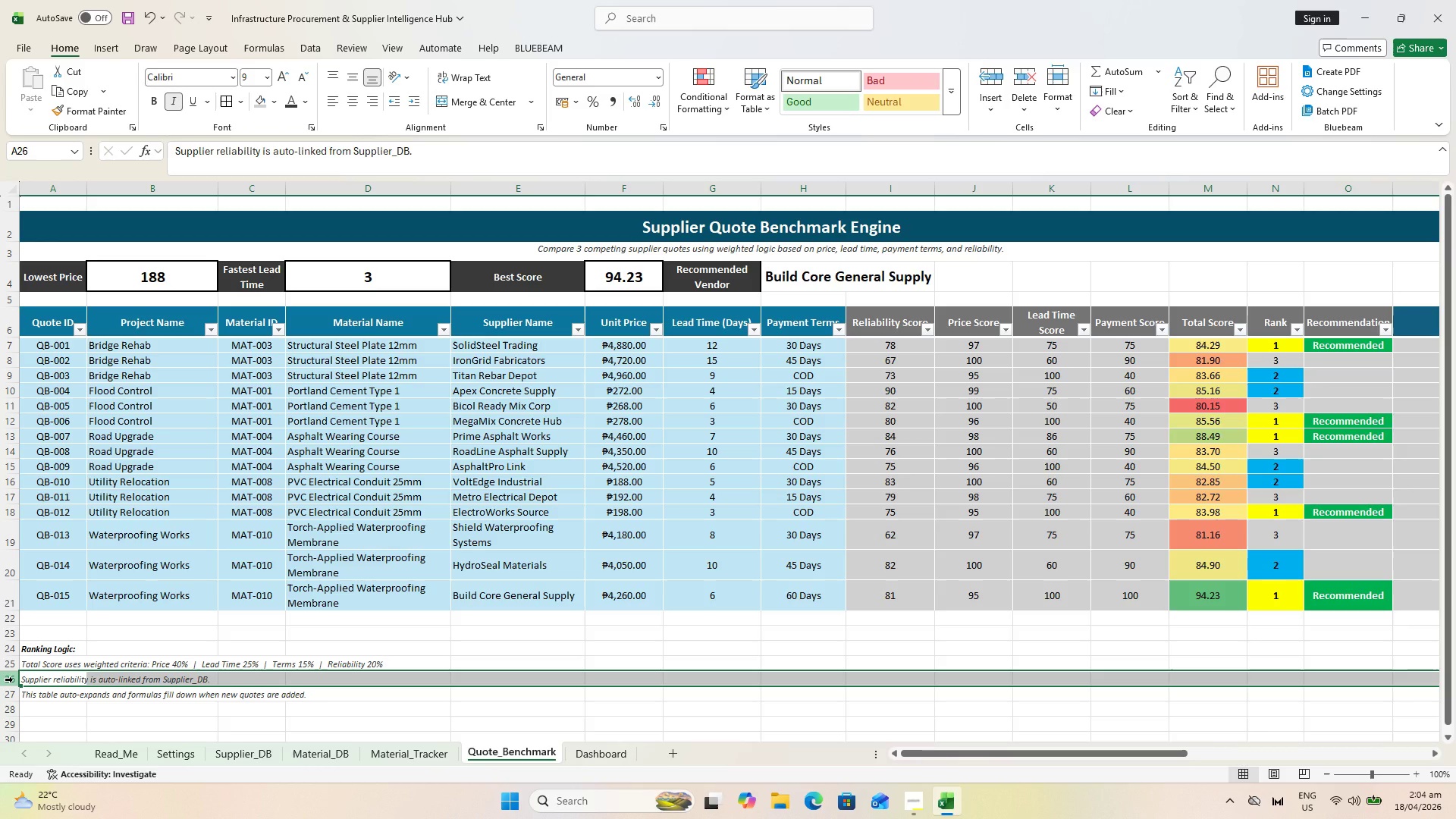 
key(Control+Shift+Equal)
 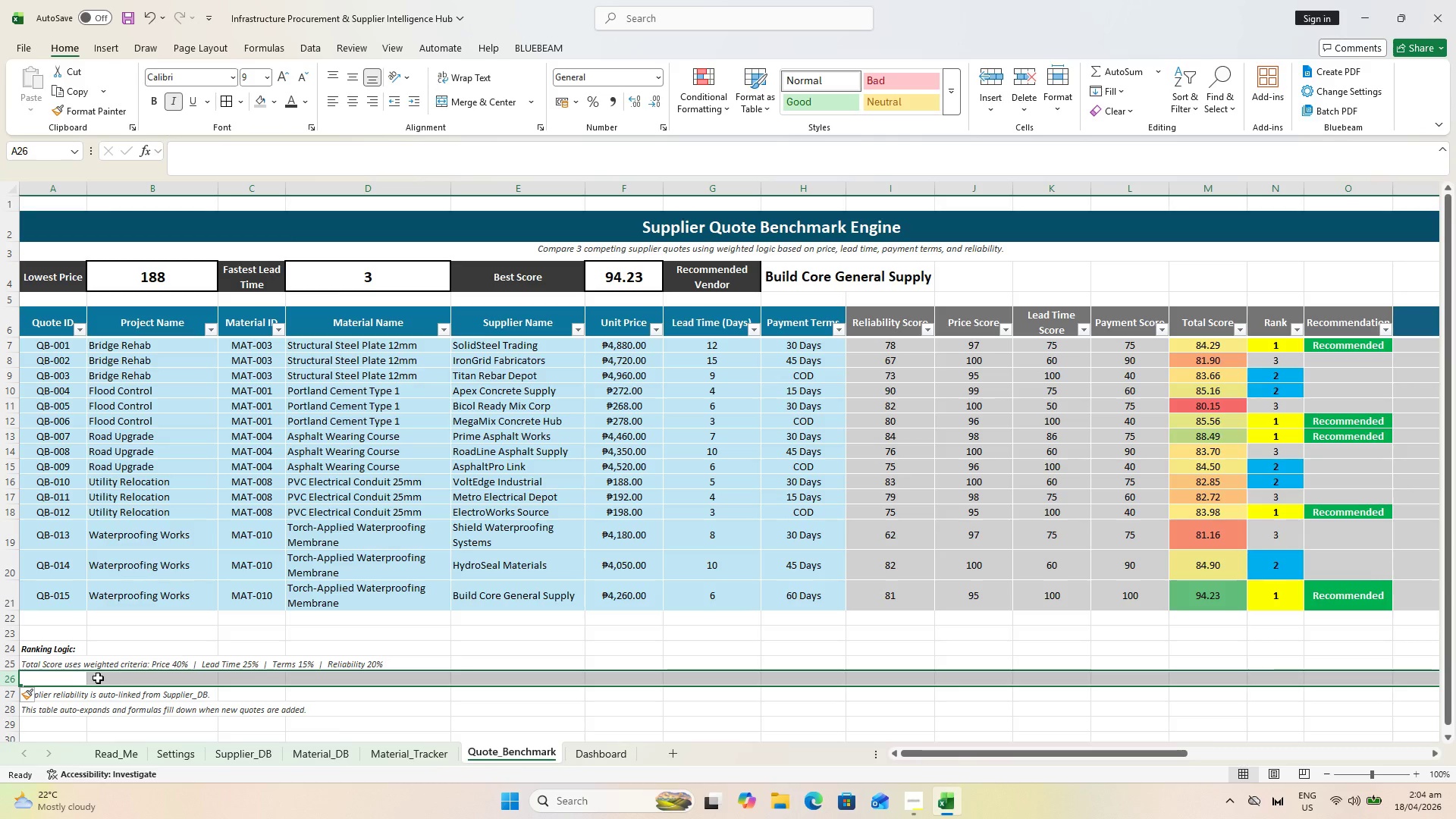 
left_click([36, 683])
 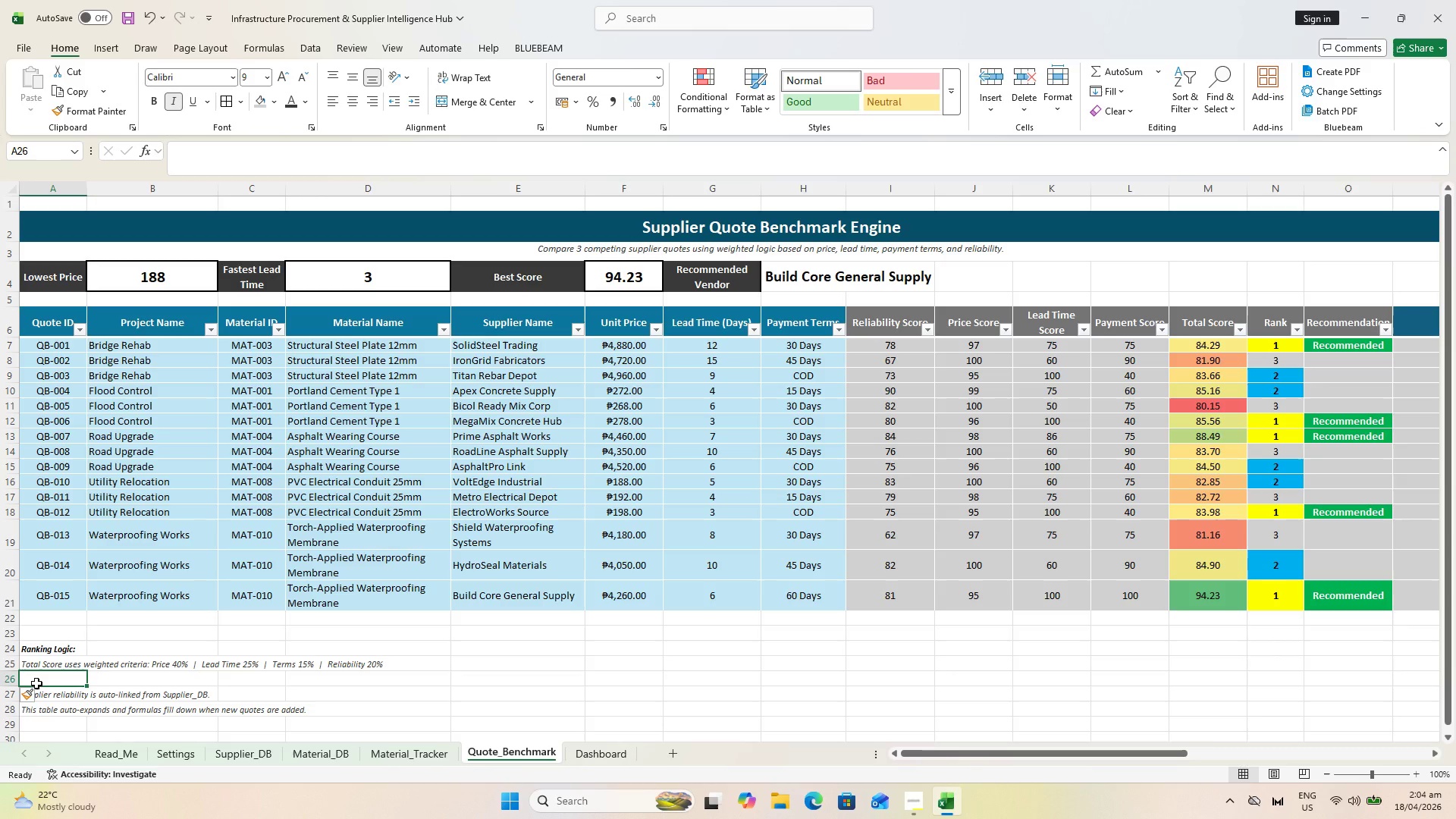 
type(RankrANK 1C)
key(Backspace)
type( INDICATES THE HIGHEST SCORING SUPPLIER FOR EACH MSATER)
key(Backspace)
key(Backspace)
key(Backspace)
key(Backspace)
type(TERIAL / PACKAGE COMPARISO)
key(Backspace)
type(ON.)
 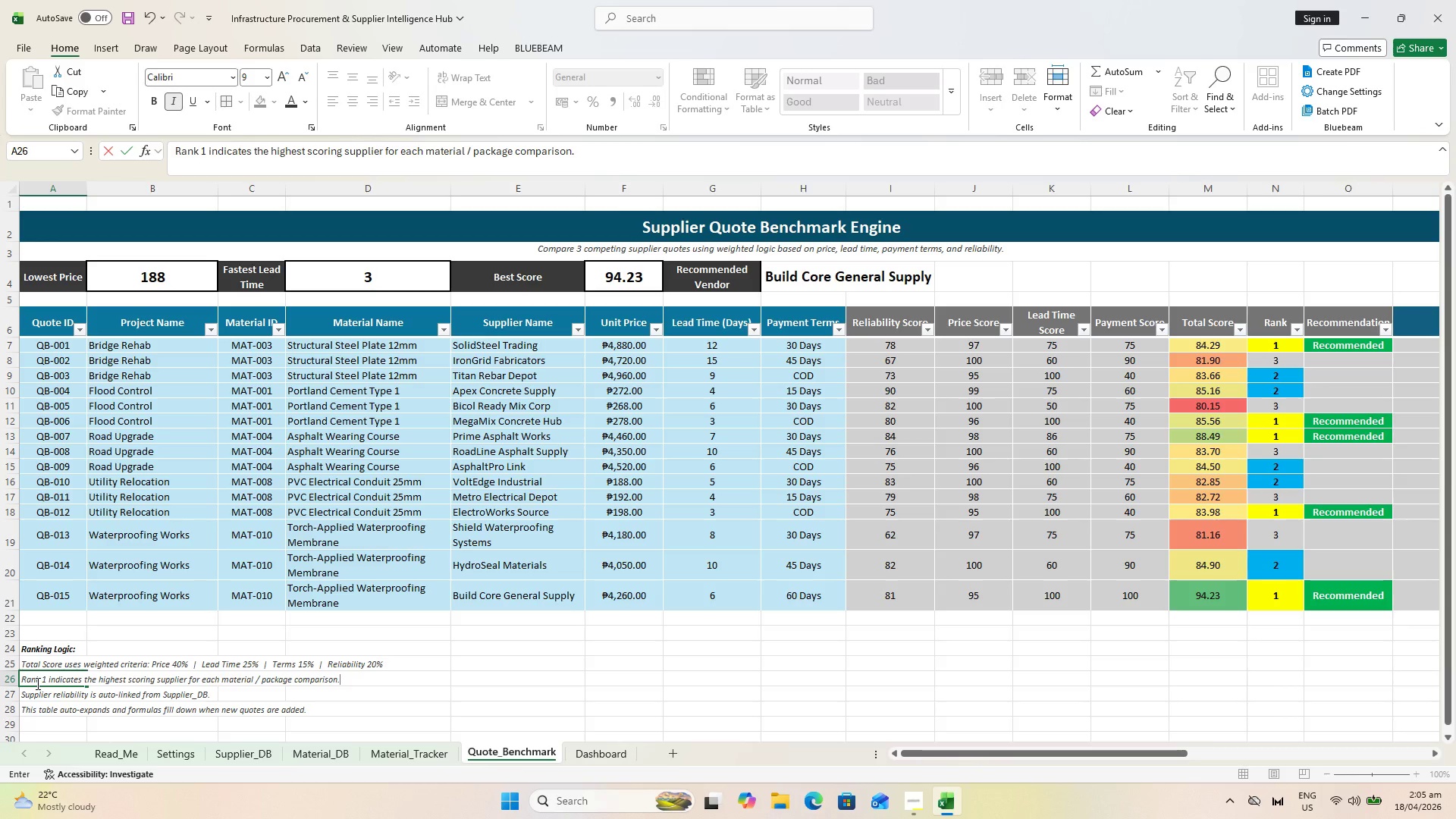 
wait(5.41)
 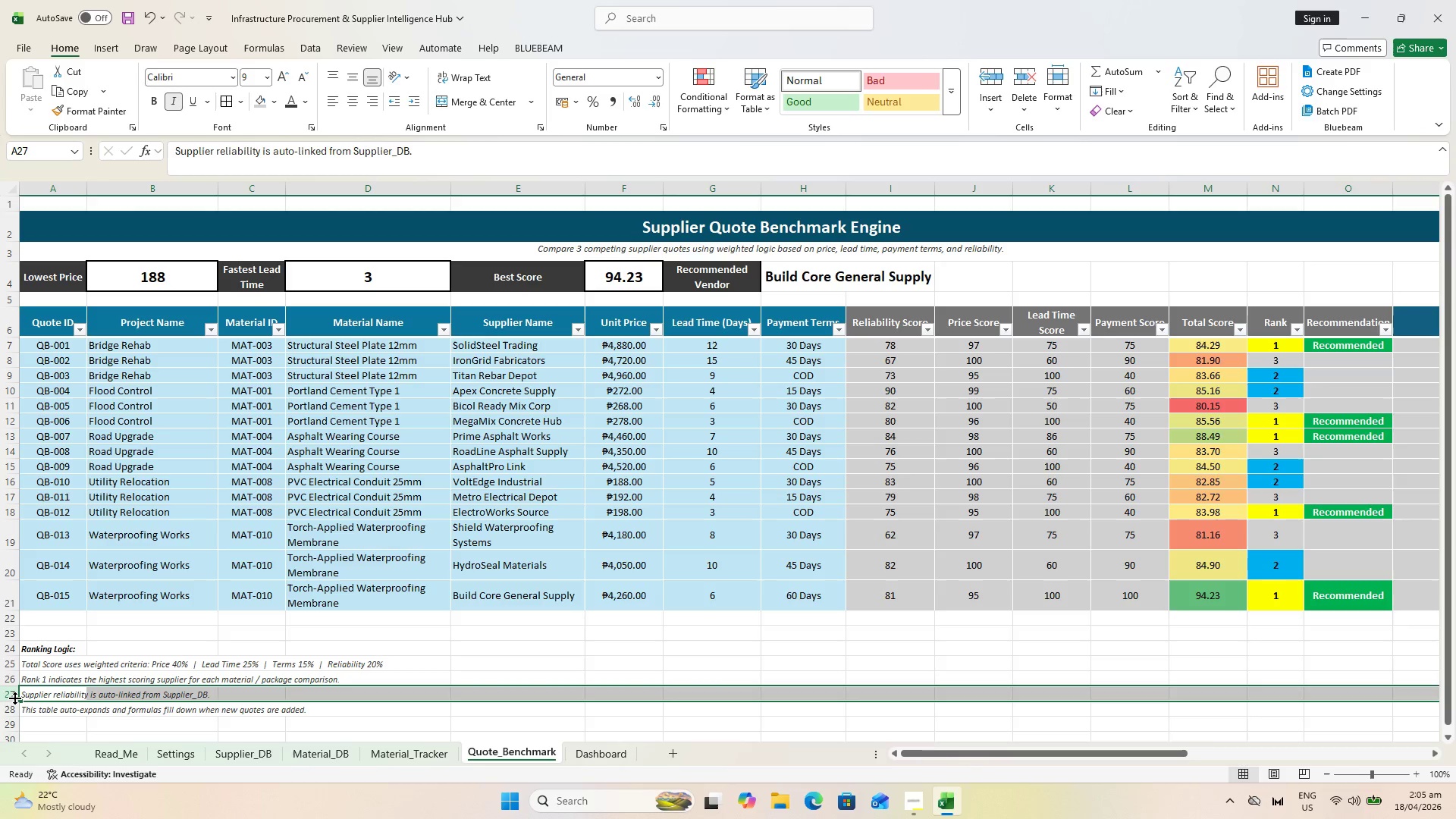 
key(Control+Shift+Equal)
 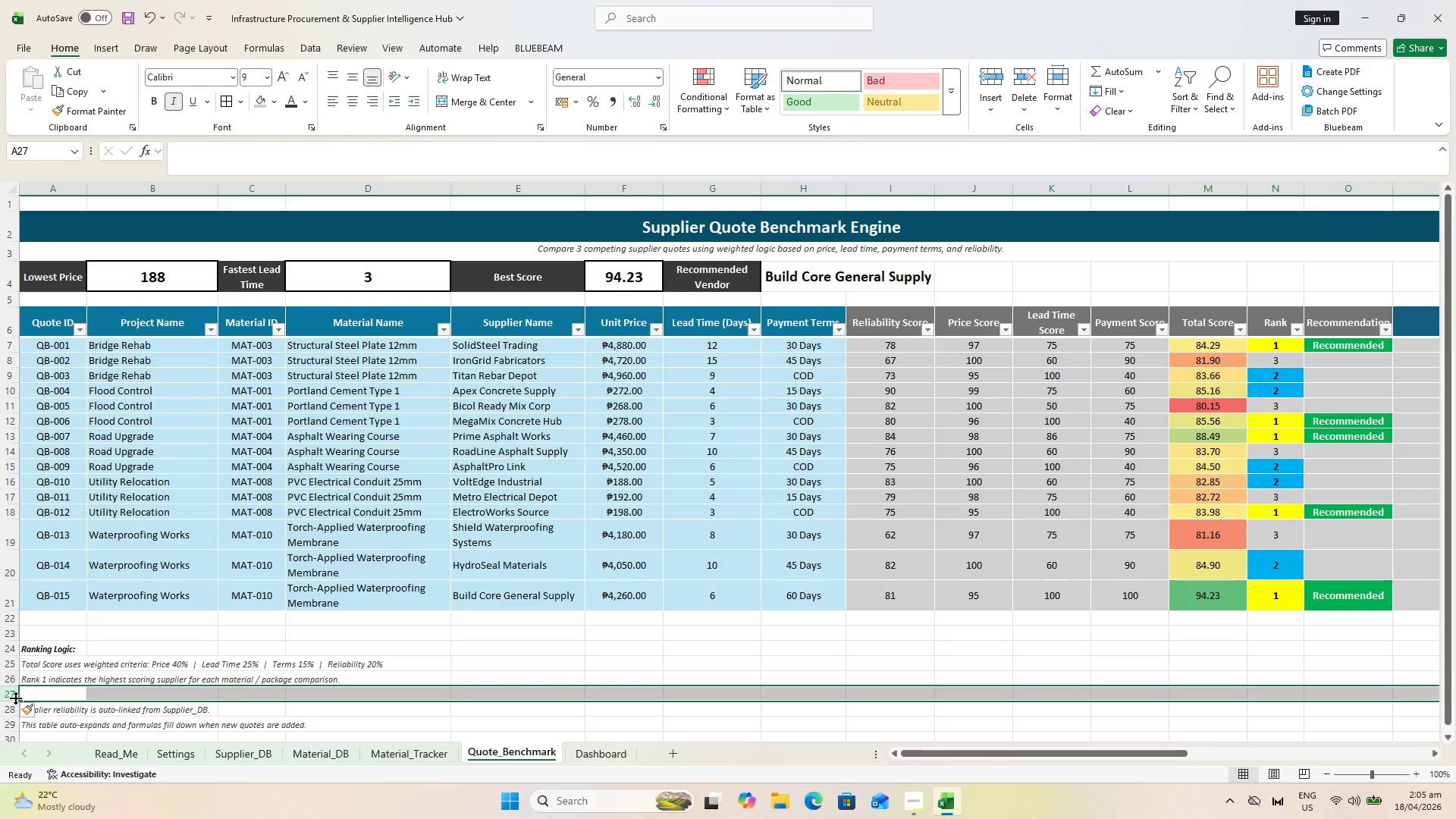 
left_click_drag(start_coordinate=[30, 695], to_coordinate=[37, 692])
 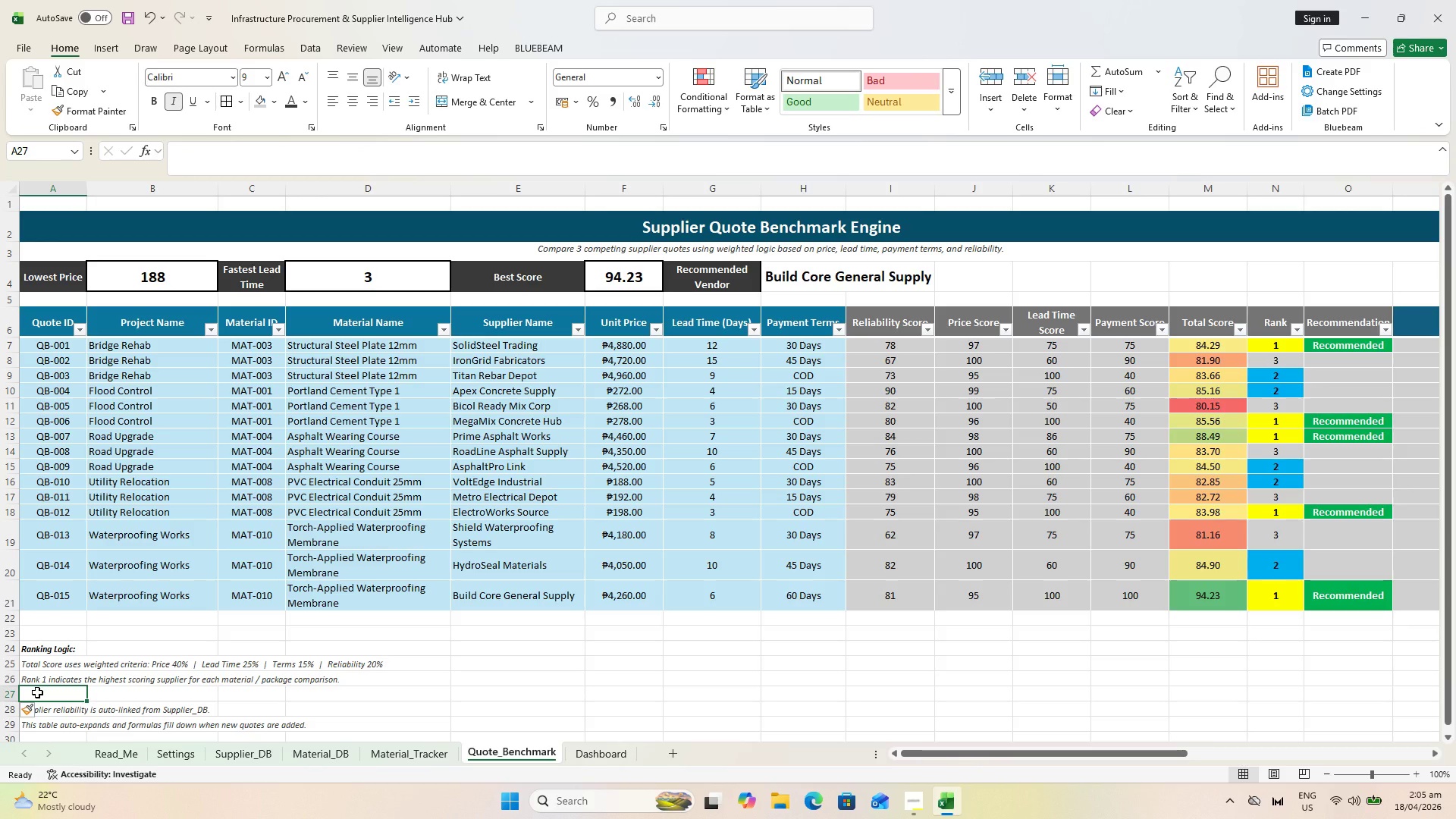 
type(Recommended"Recommended" updates automatically based on ranking results.)
 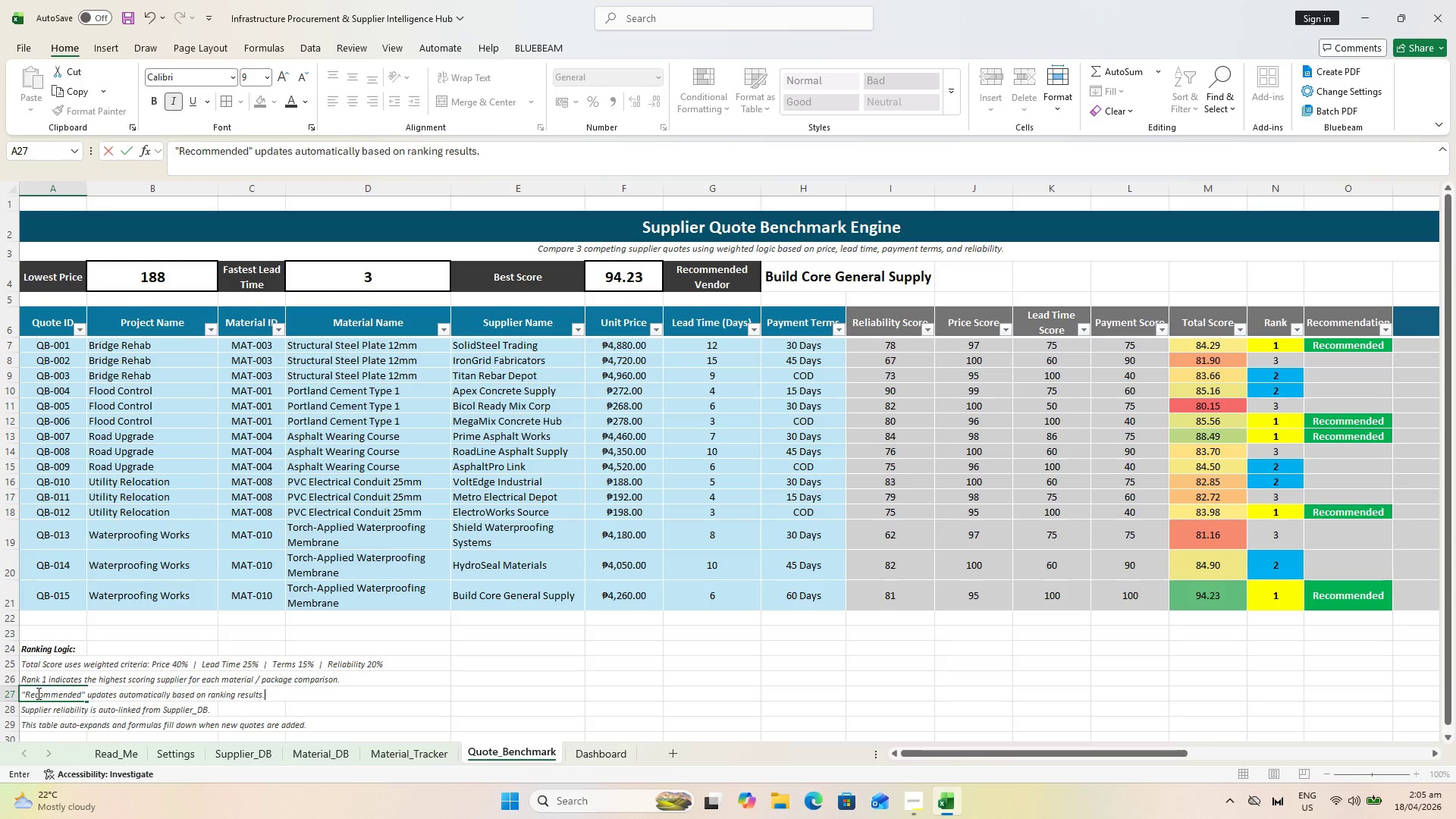 
hold_key(key=Backspace, duration=1.02)
 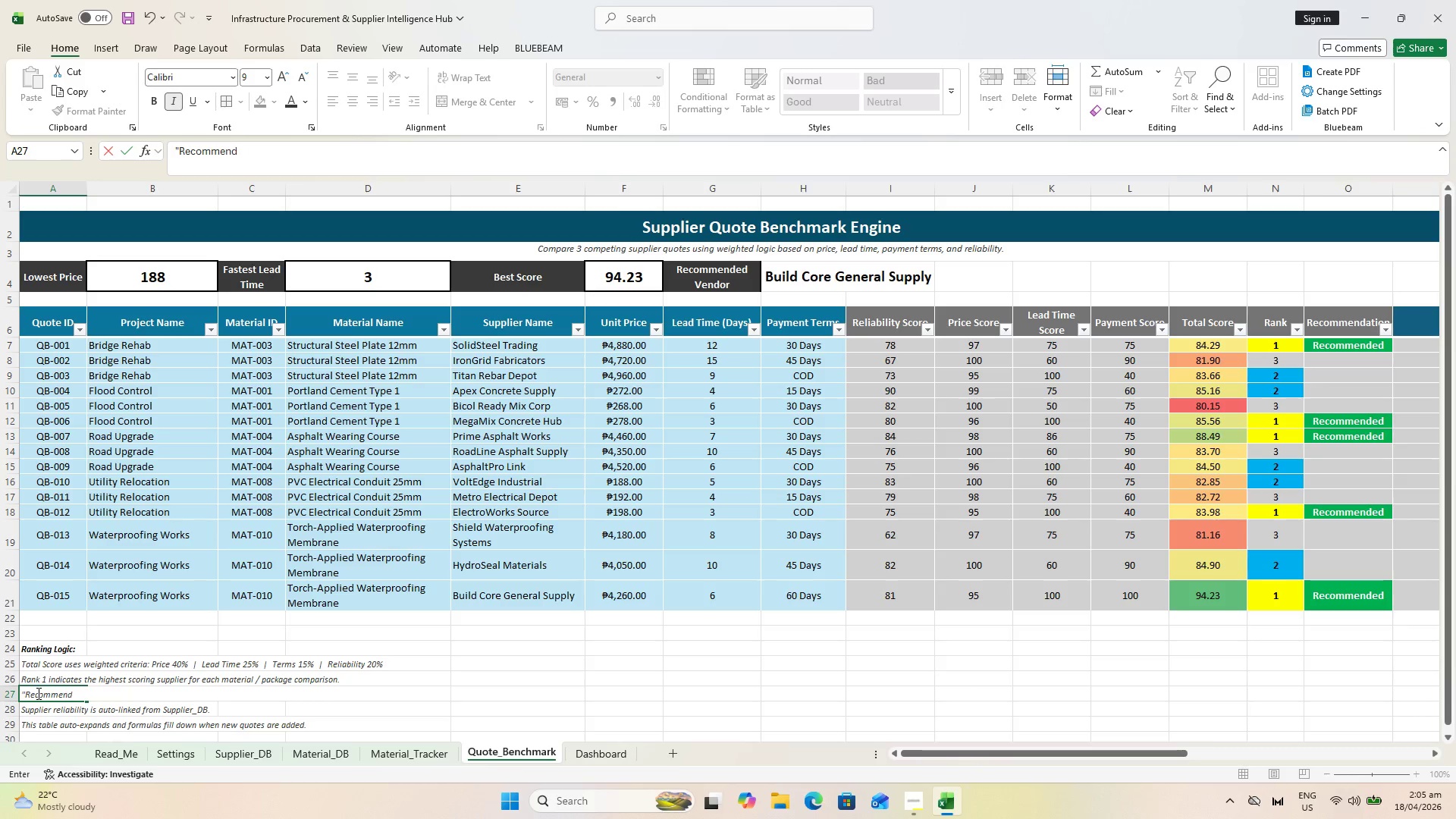 
wait(6.66)
 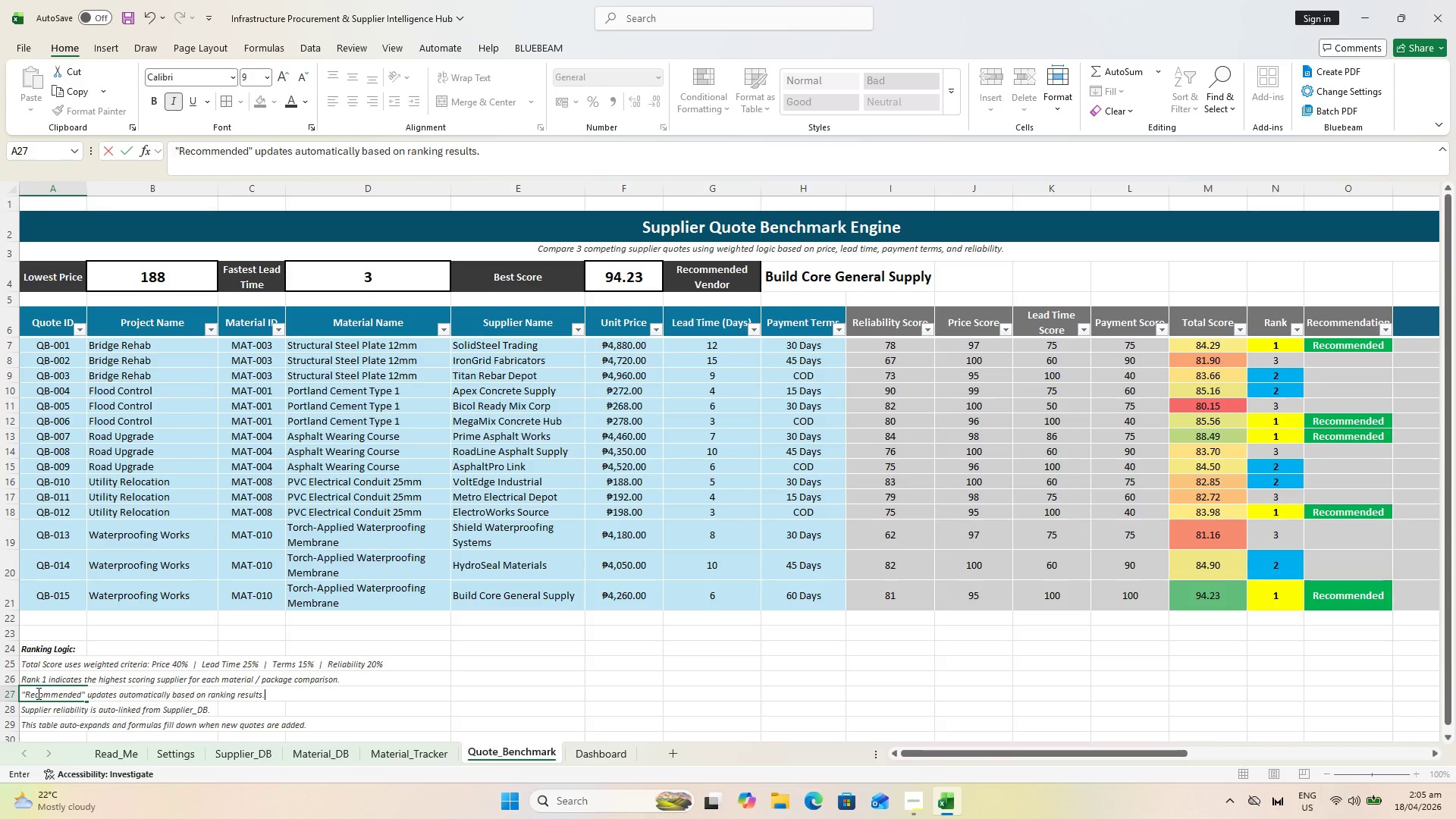 
key(Enter)
 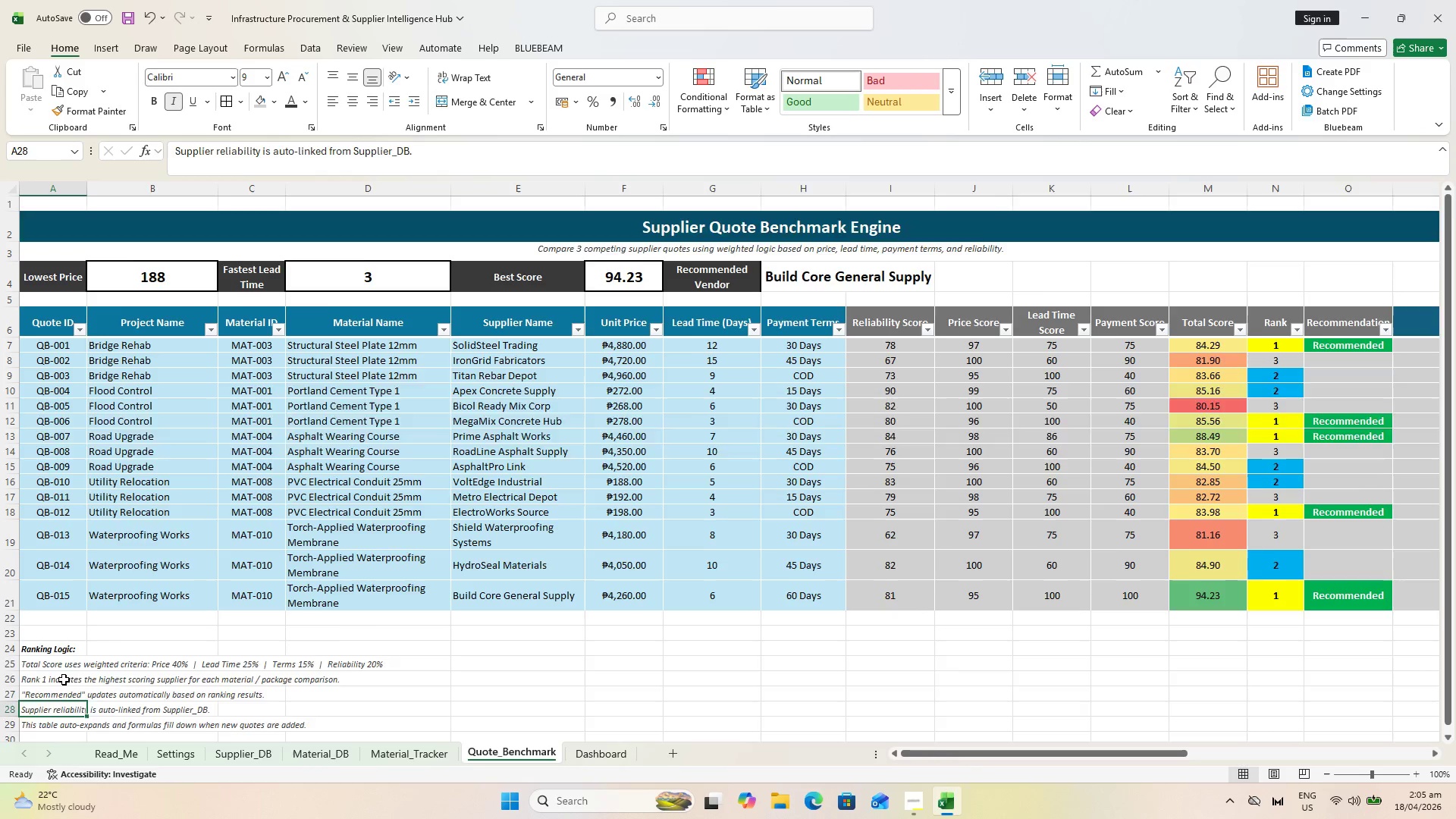 
scroll: coordinate [64, 679], scroll_direction: down, amount: 1.0
 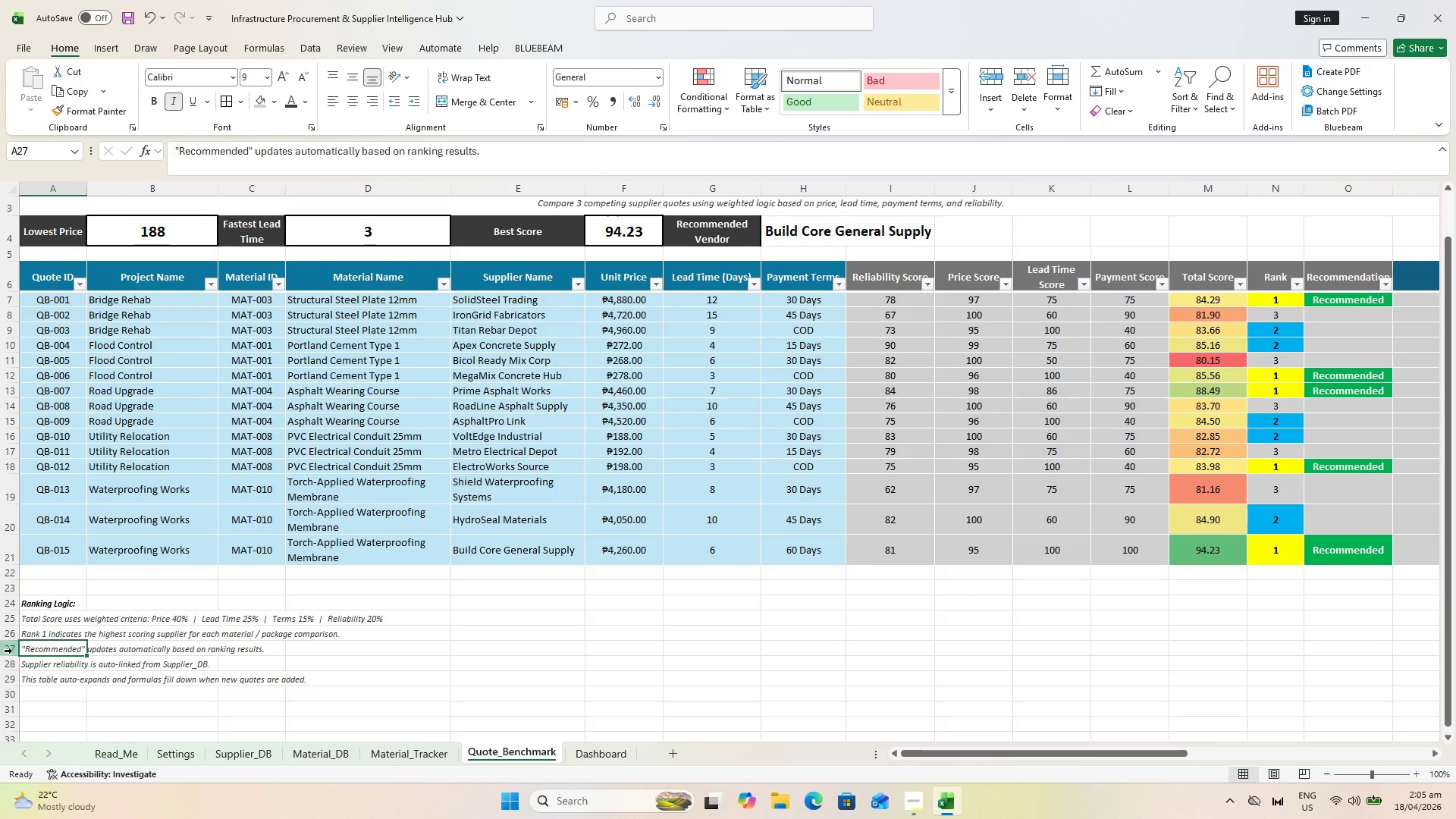 
left_click([9, 651])
 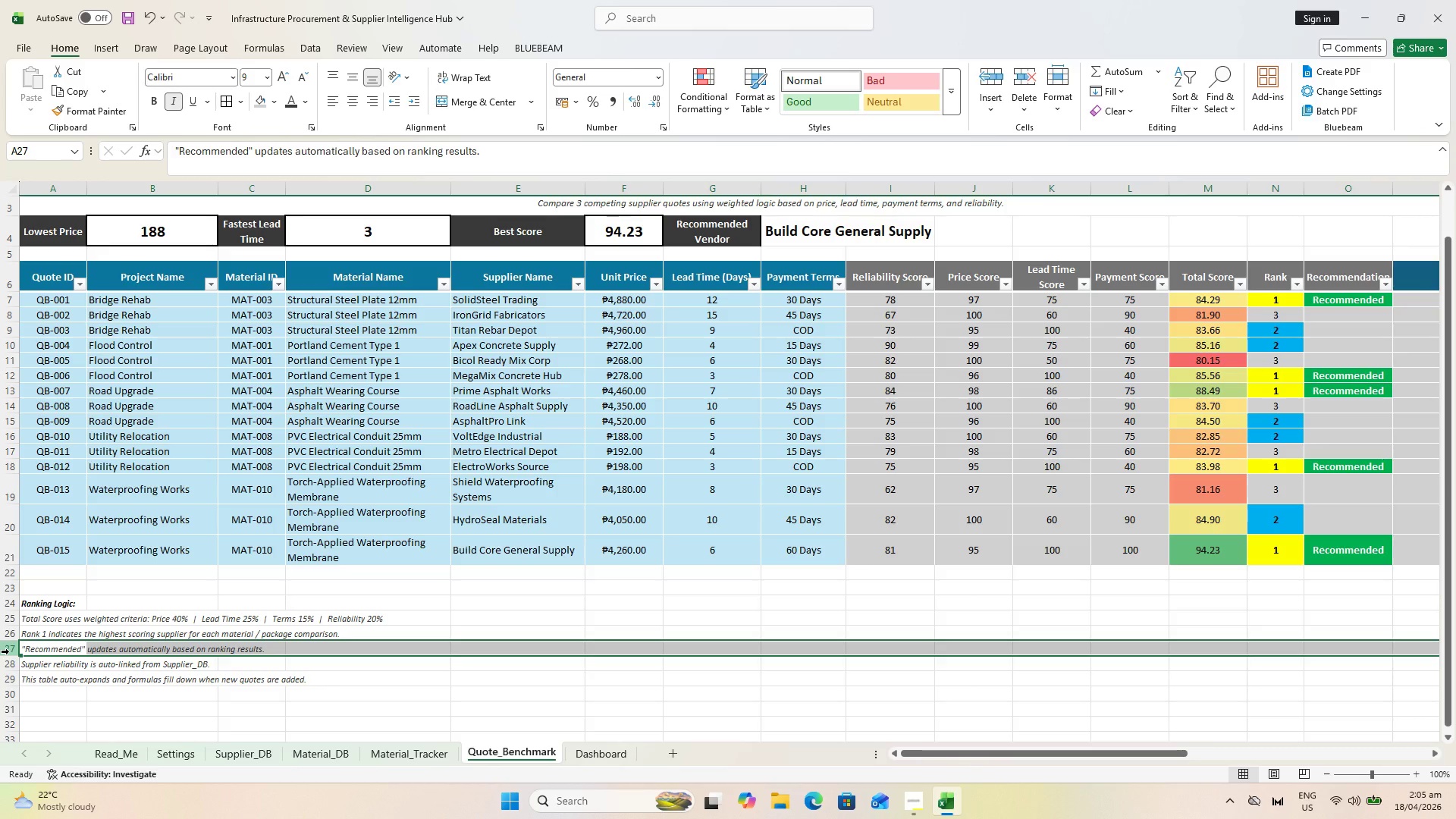 
key(Control+Shift+Equal)
 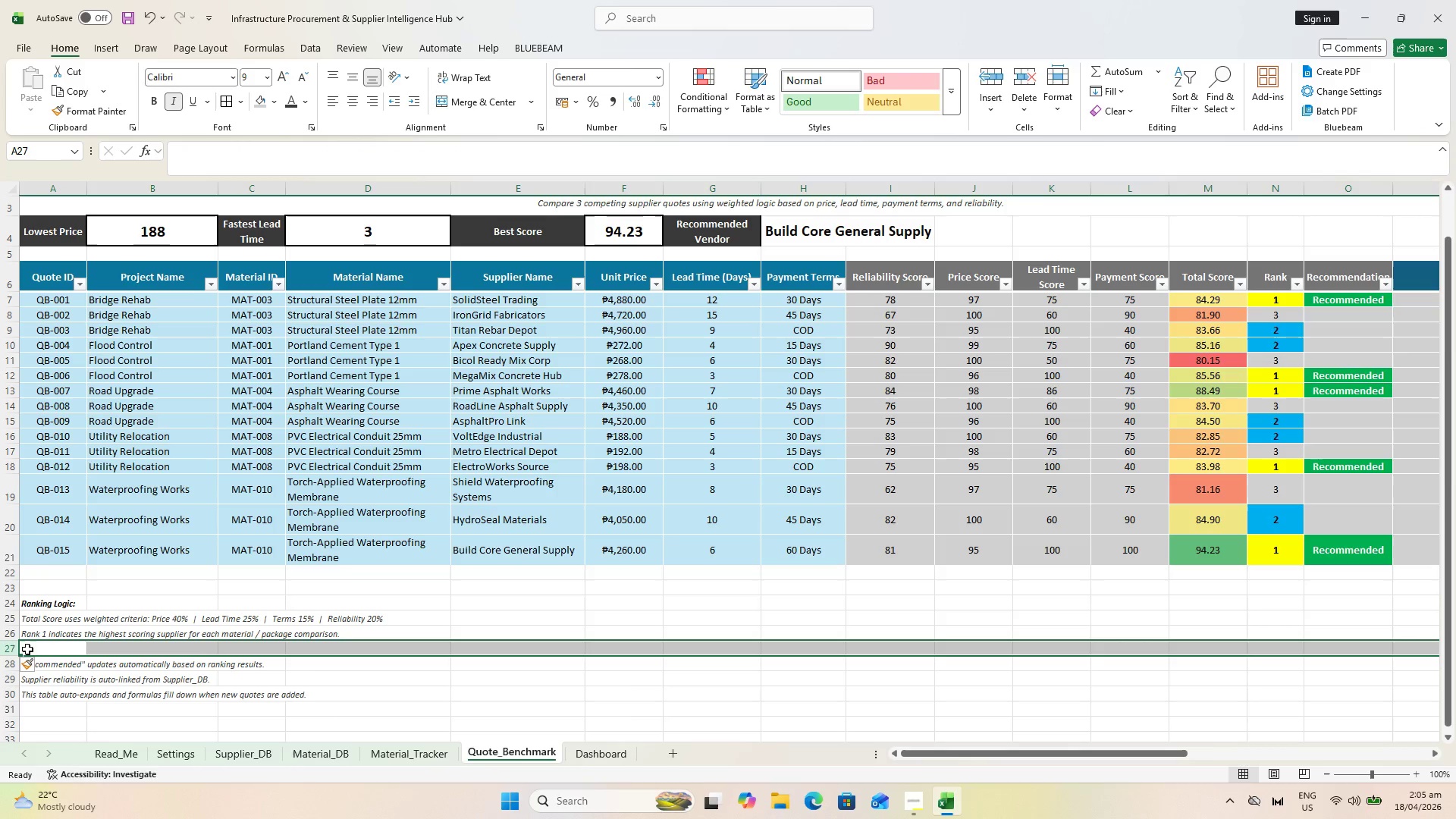 
left_click([43, 649])
 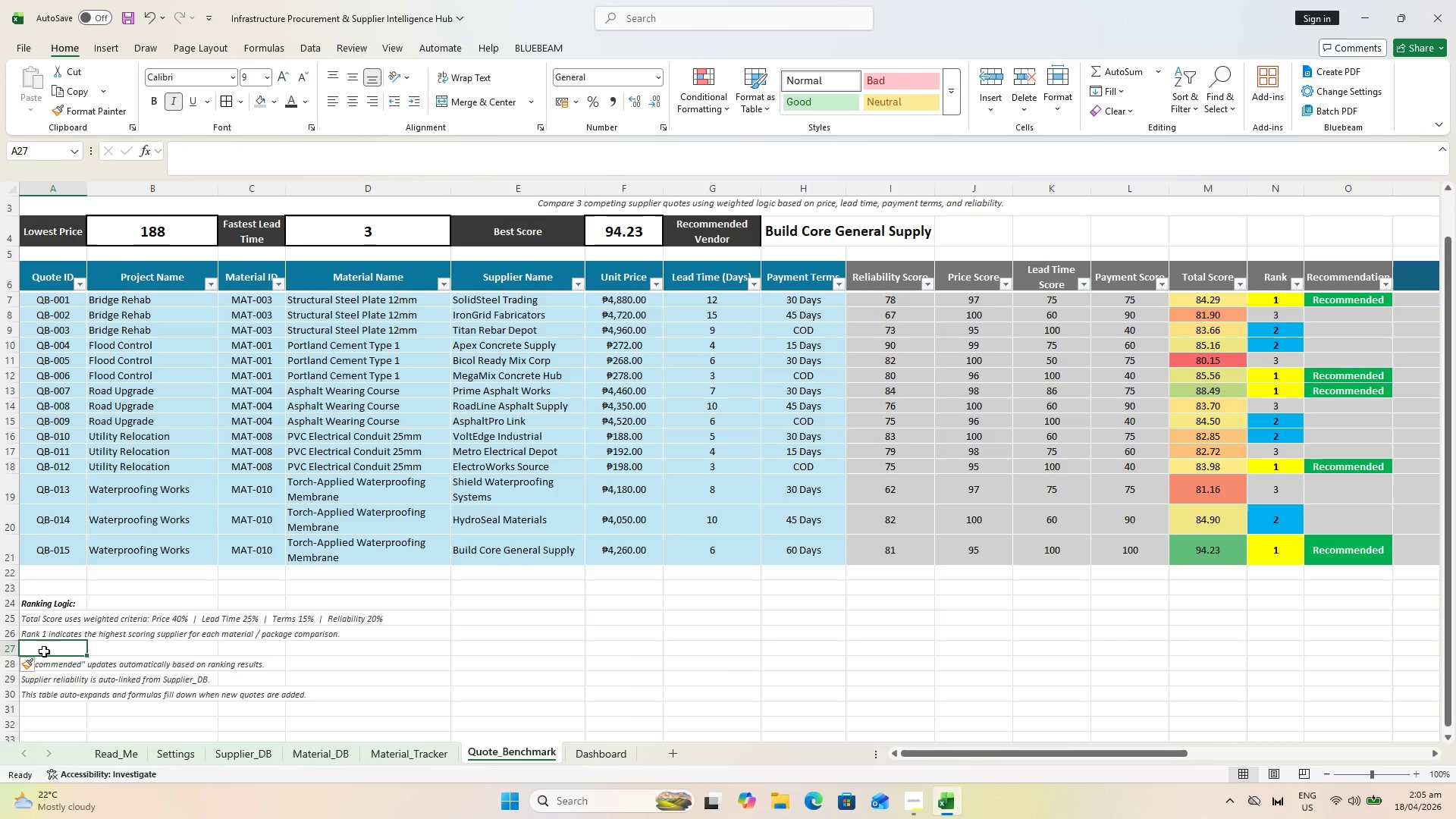 
type(Notes:)
 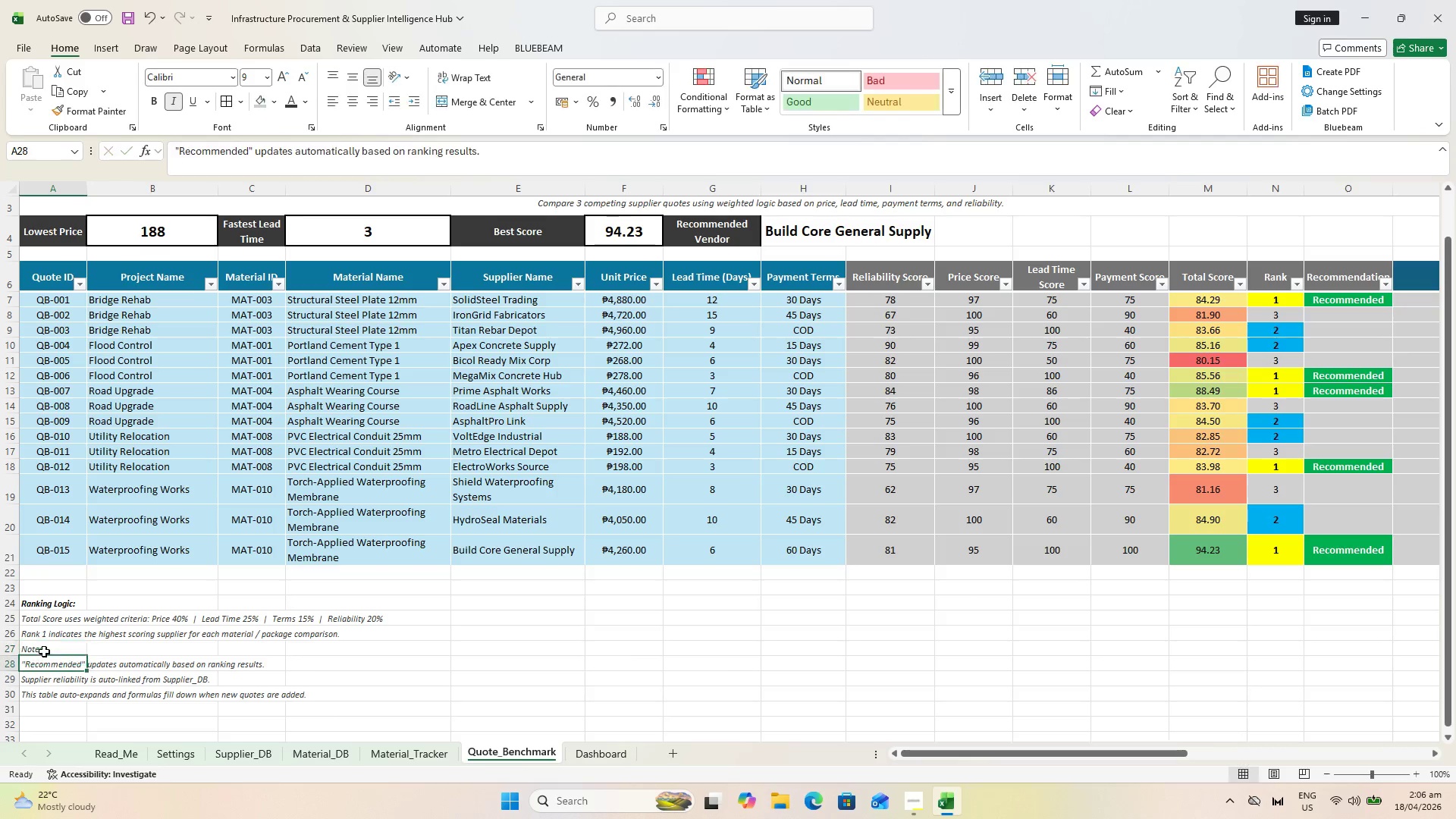 
 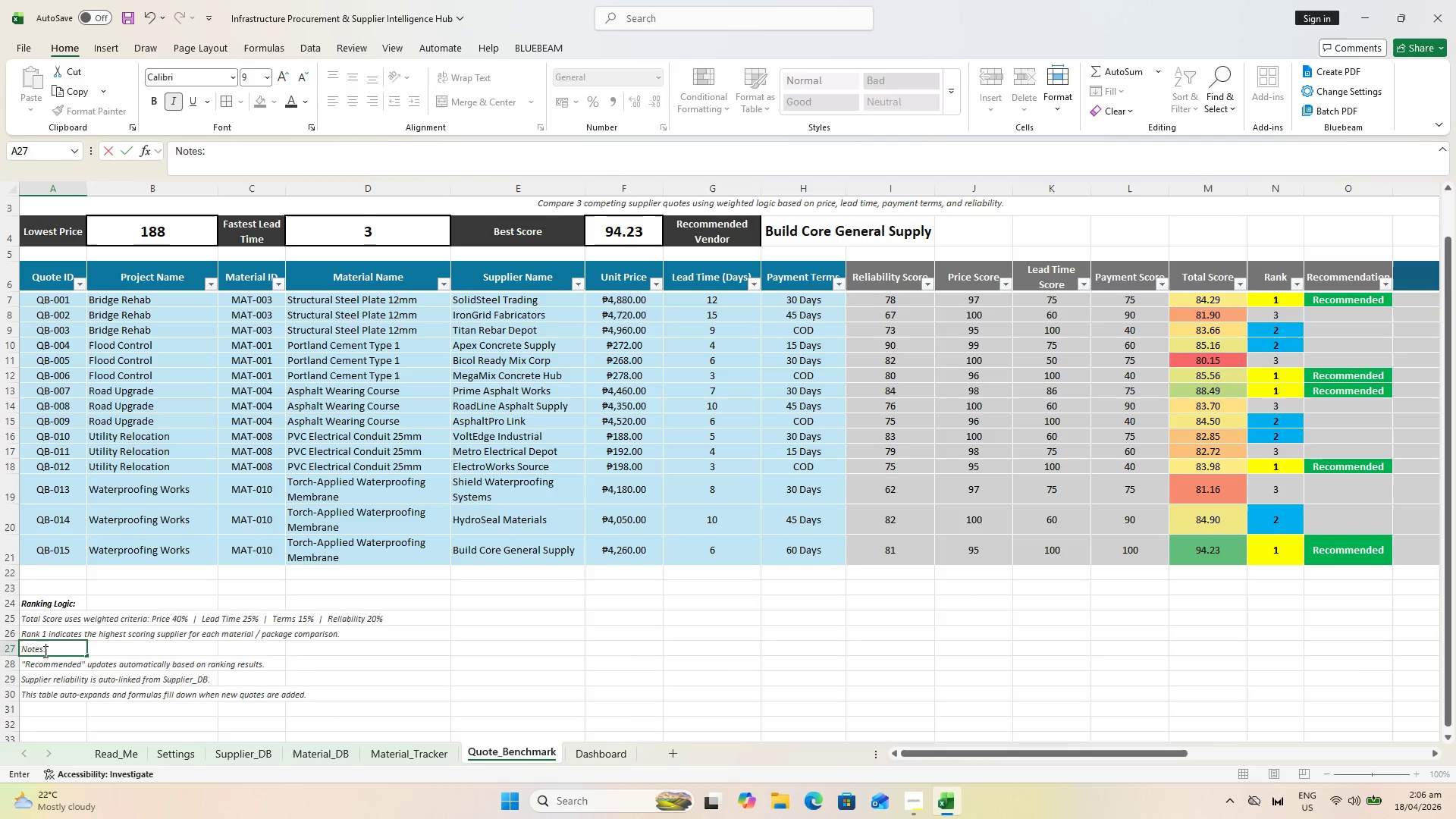 
key(Enter)
 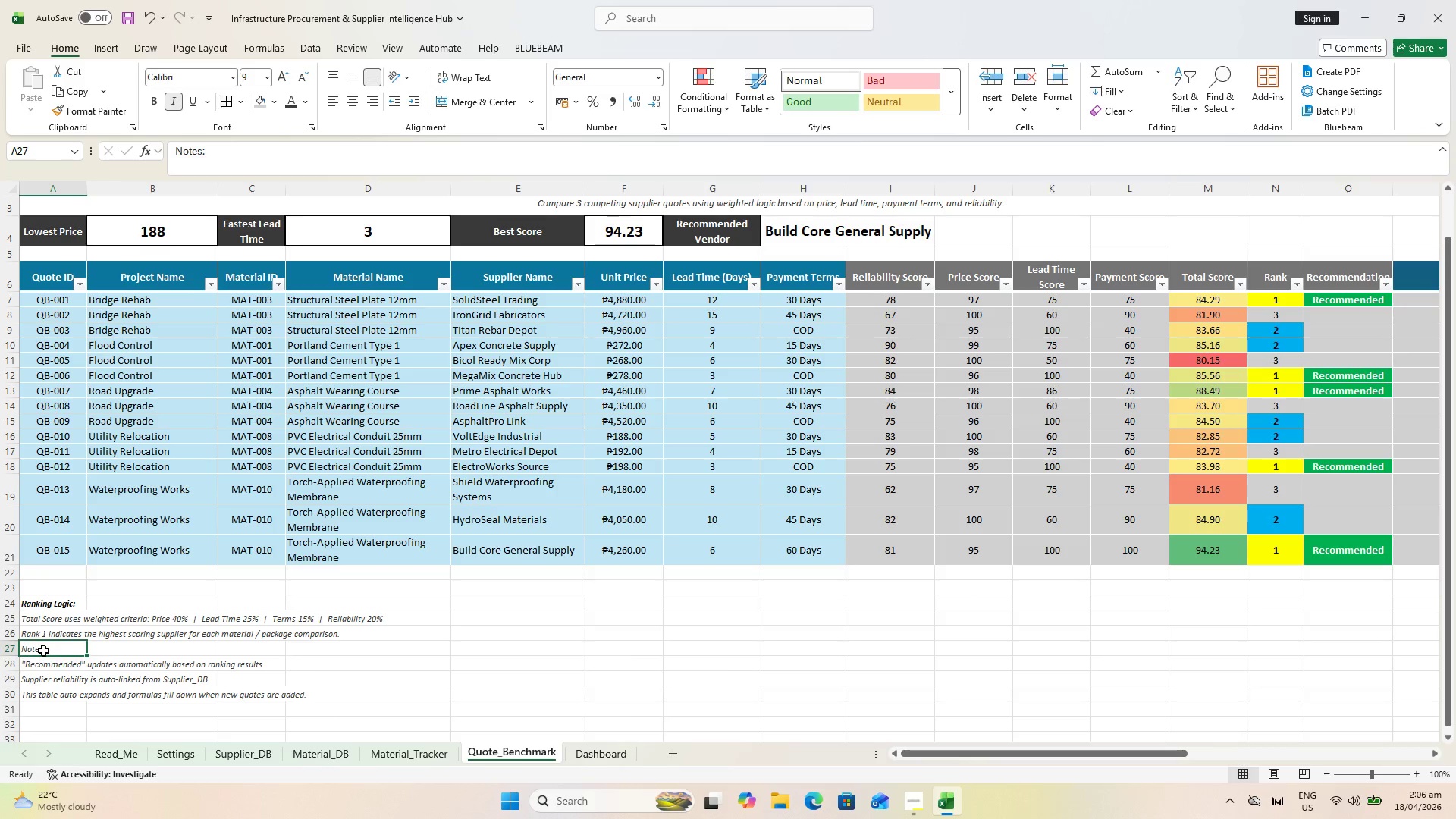 
key(Control+B)
 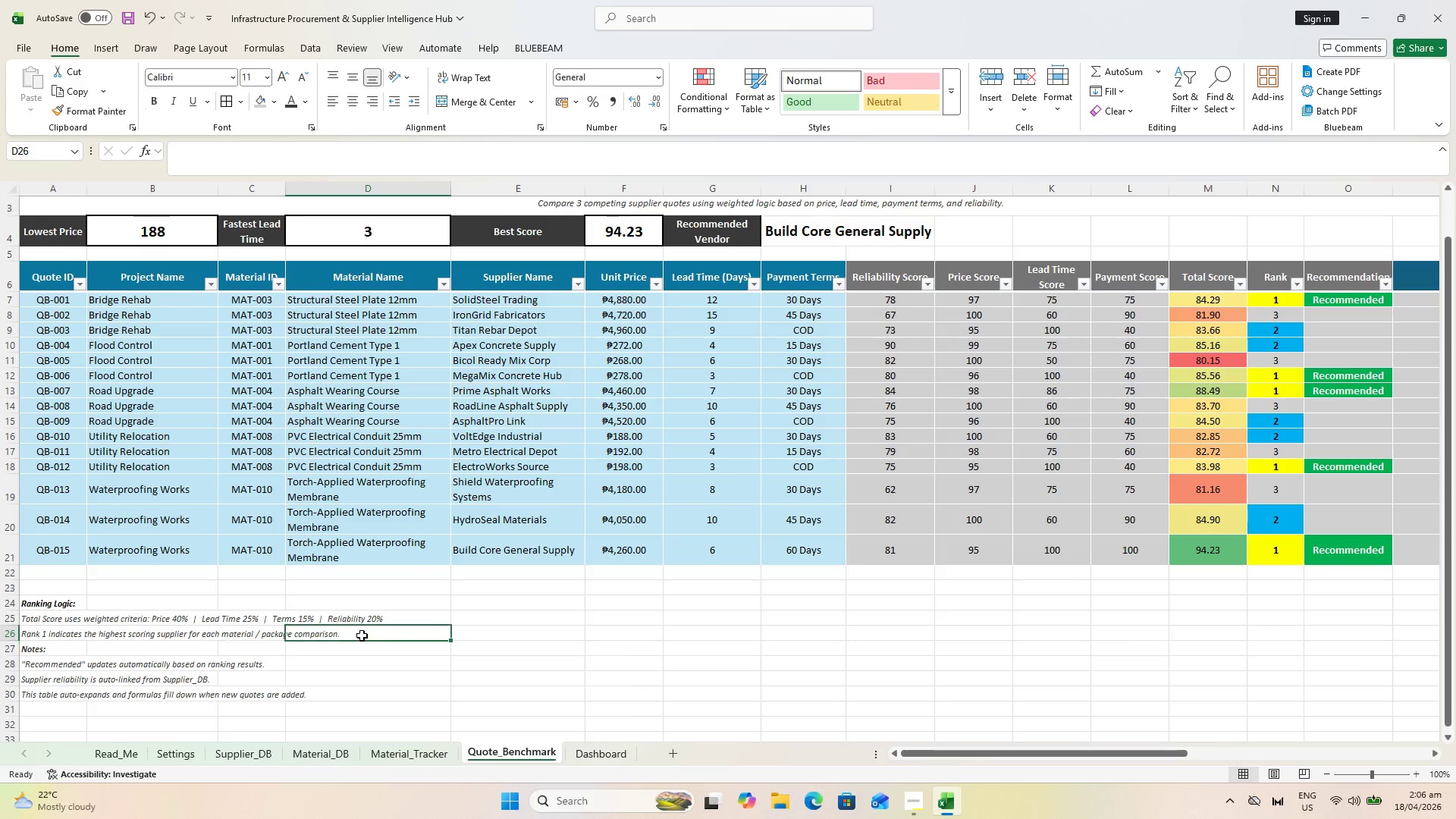 
key(Control+S)
 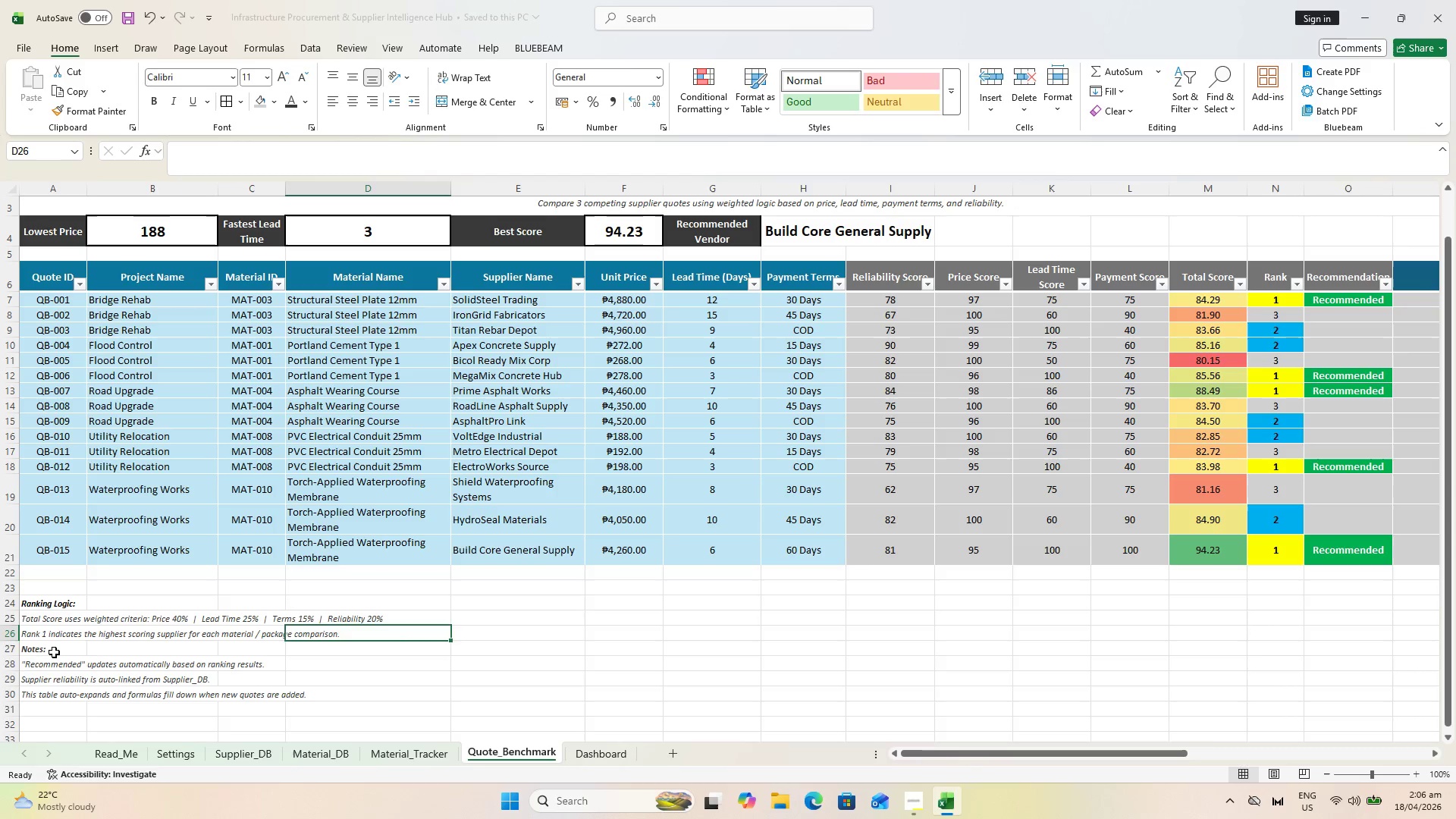 
left_click([53, 652])
 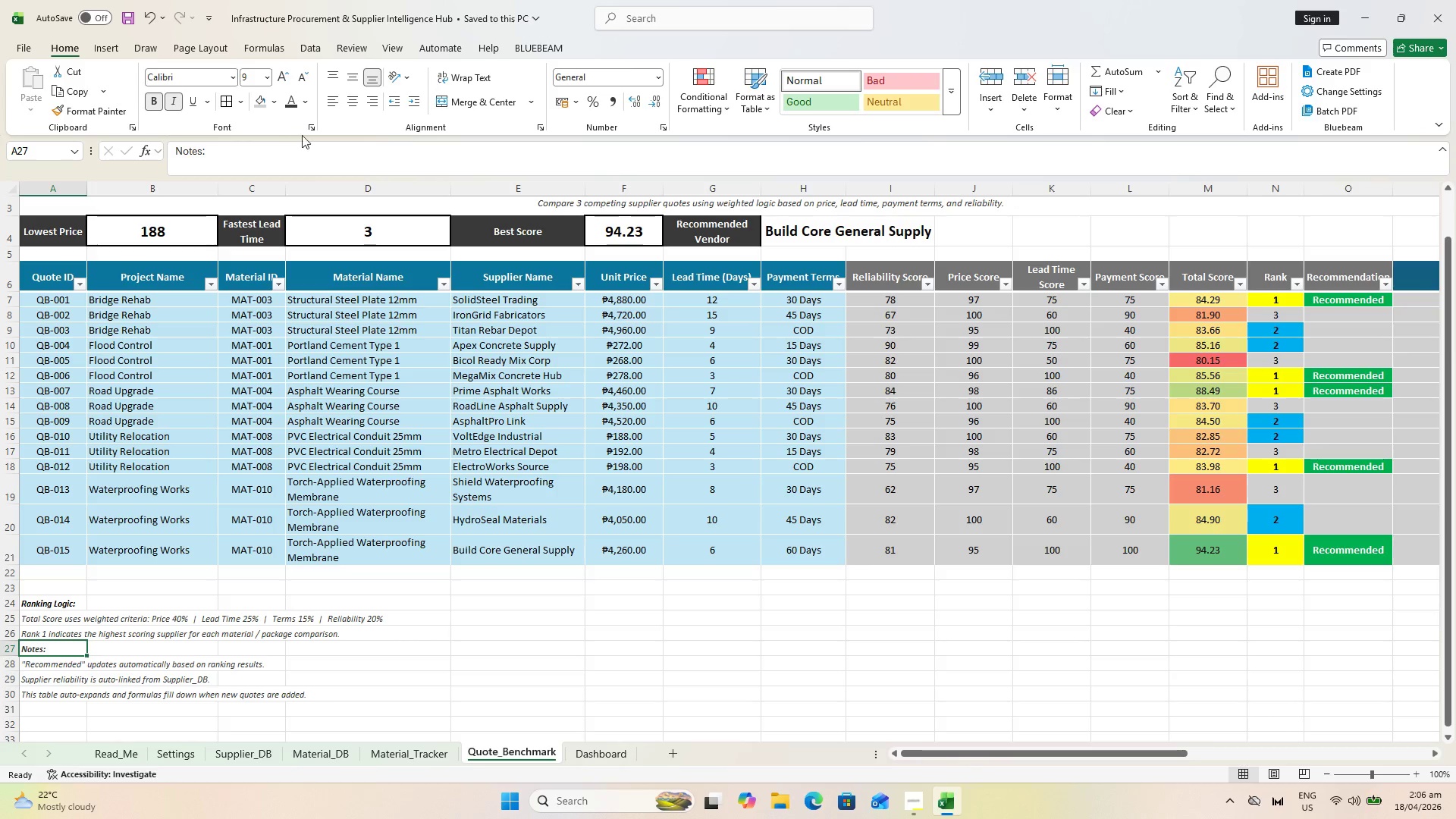 
left_click([296, 96])
 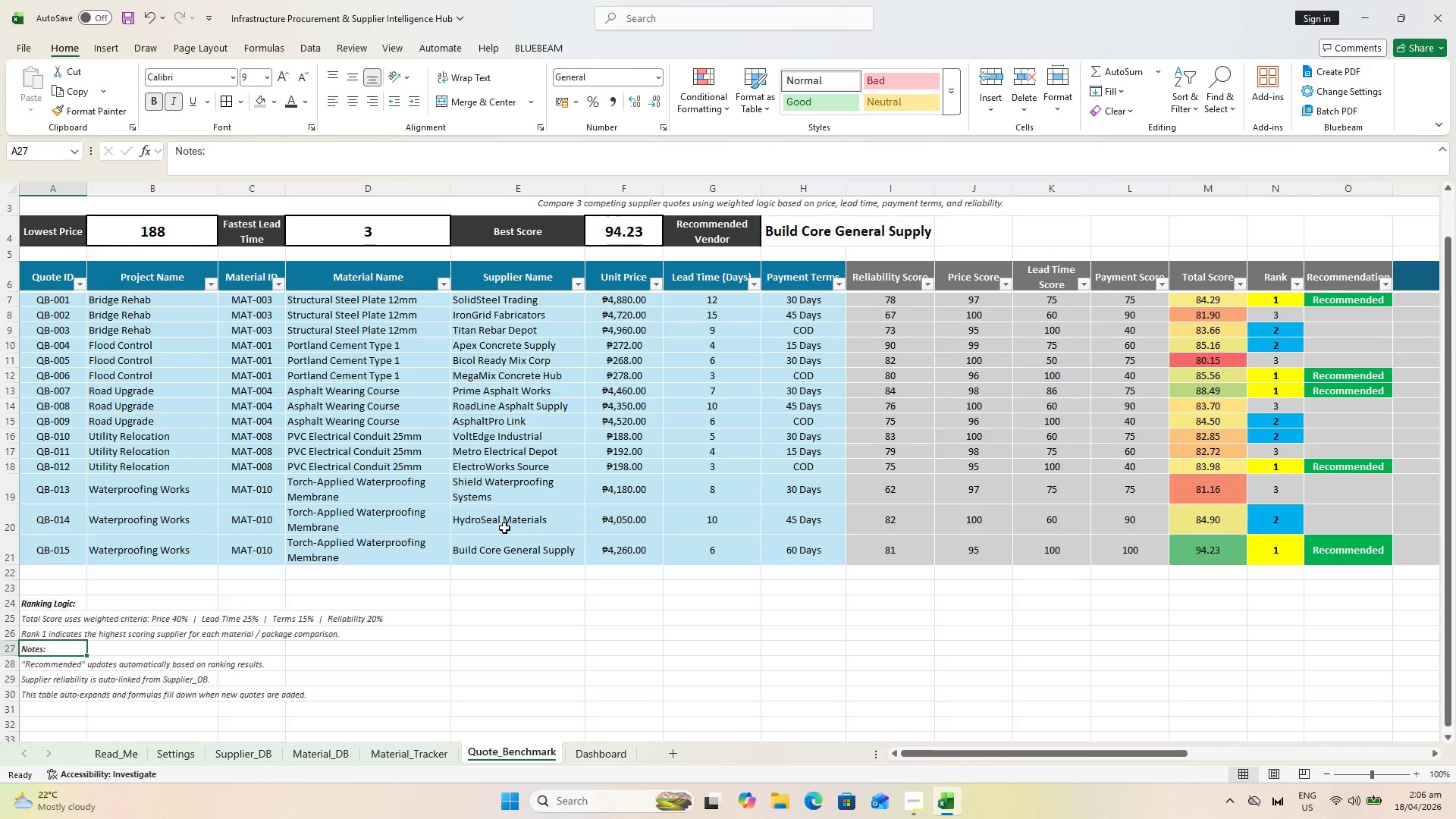 
left_click([565, 631])
 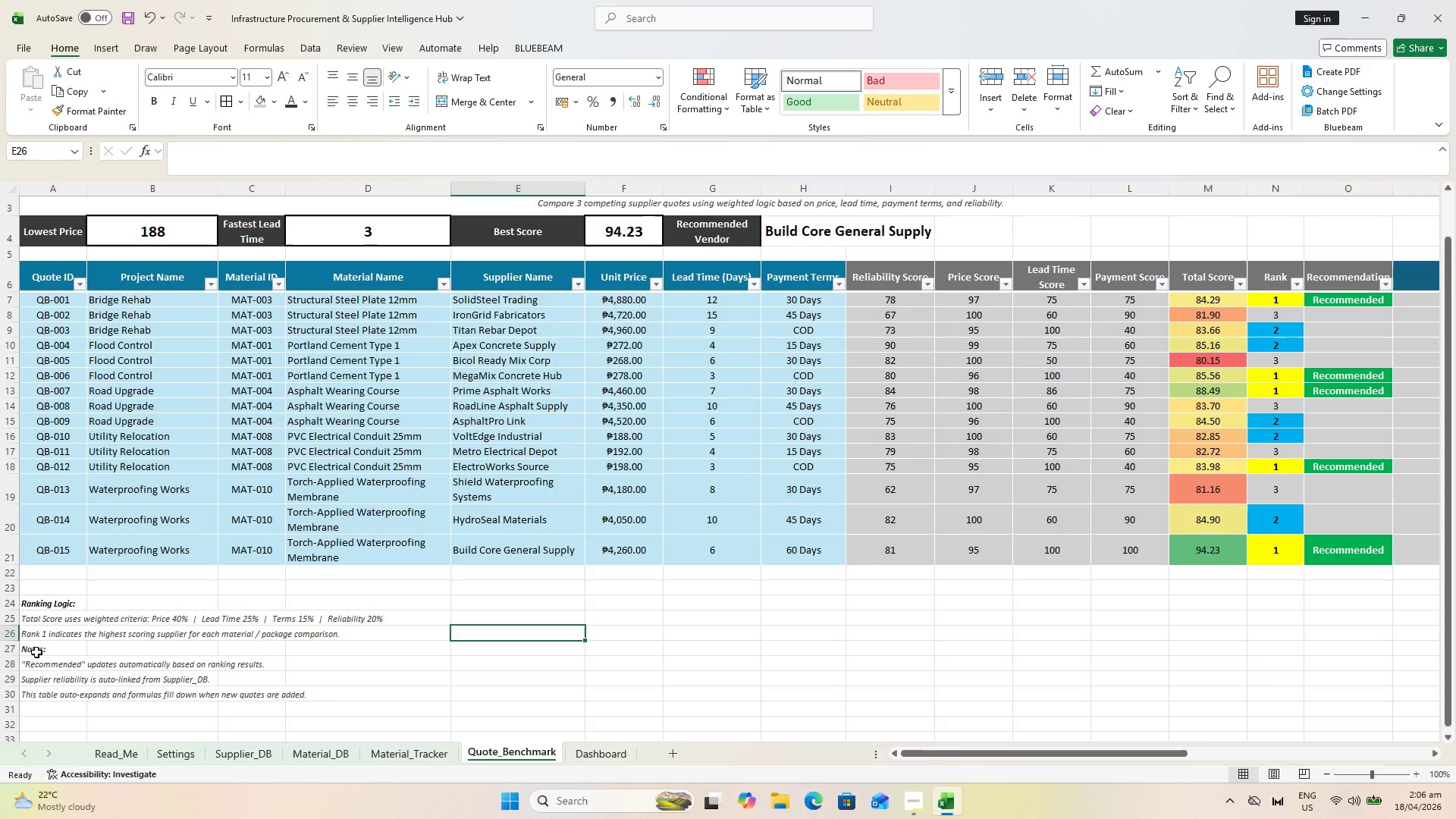 
left_click([463, 694])
 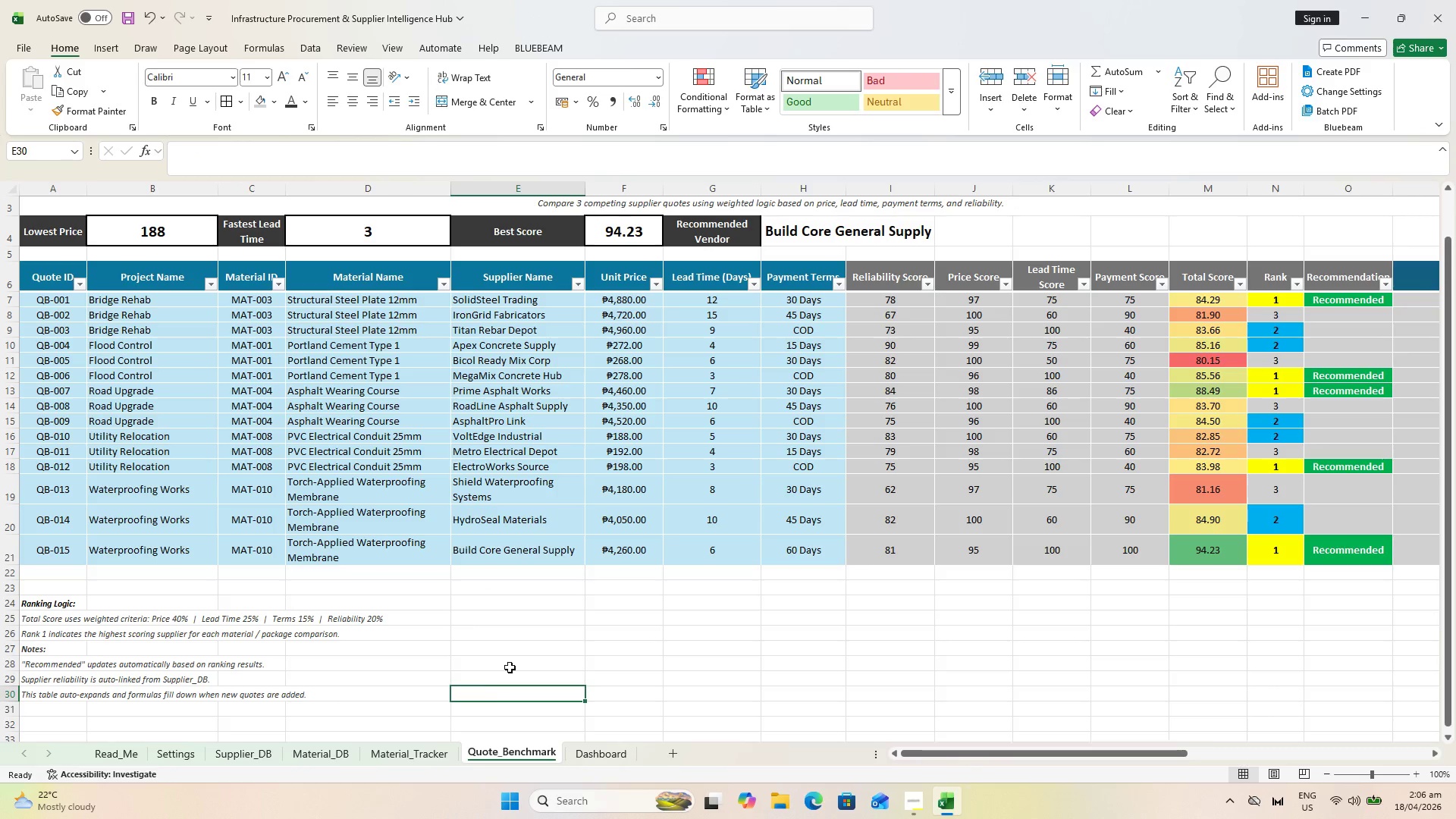 
key(Control+S)
 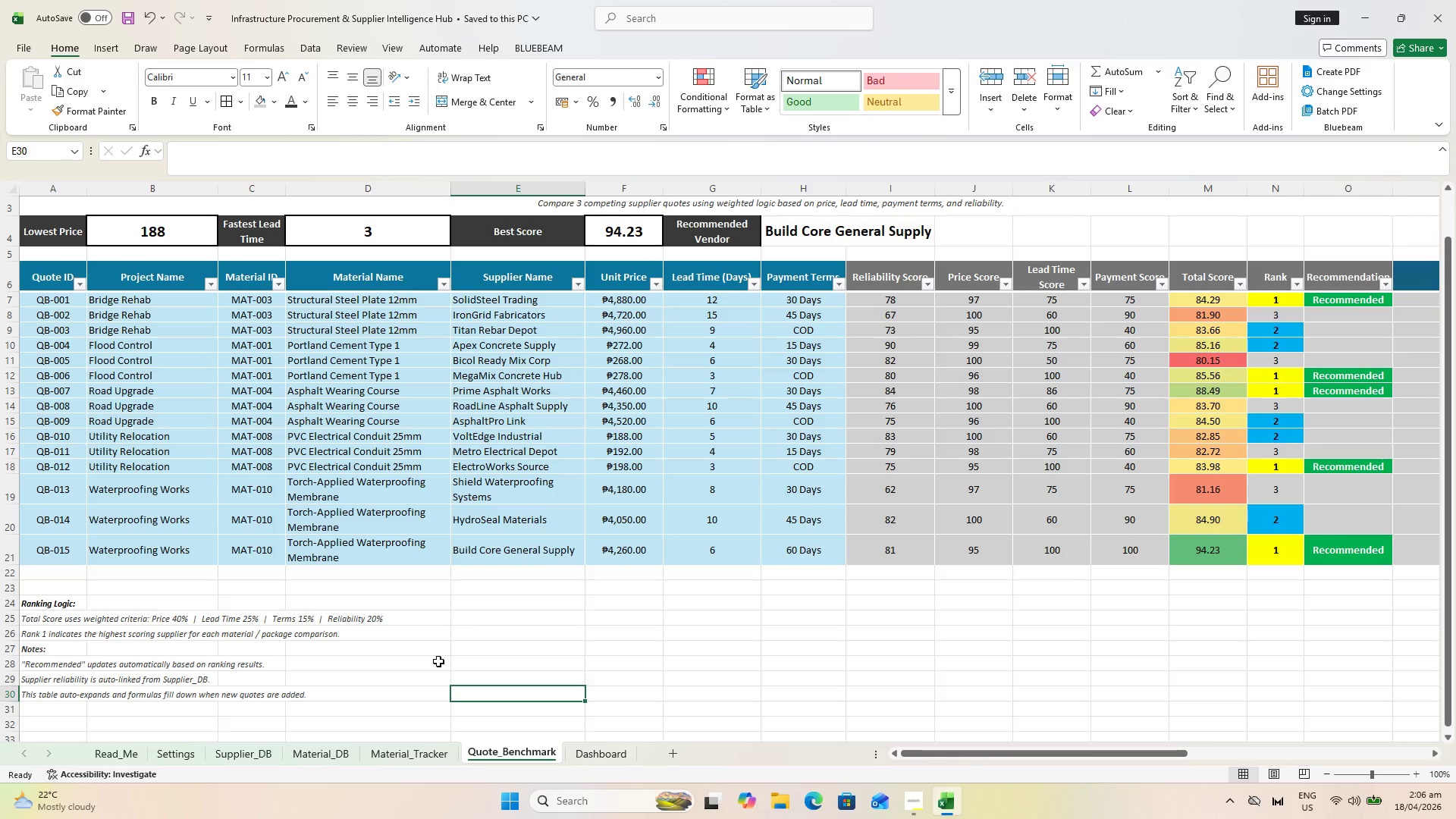 
key(Control+S)
 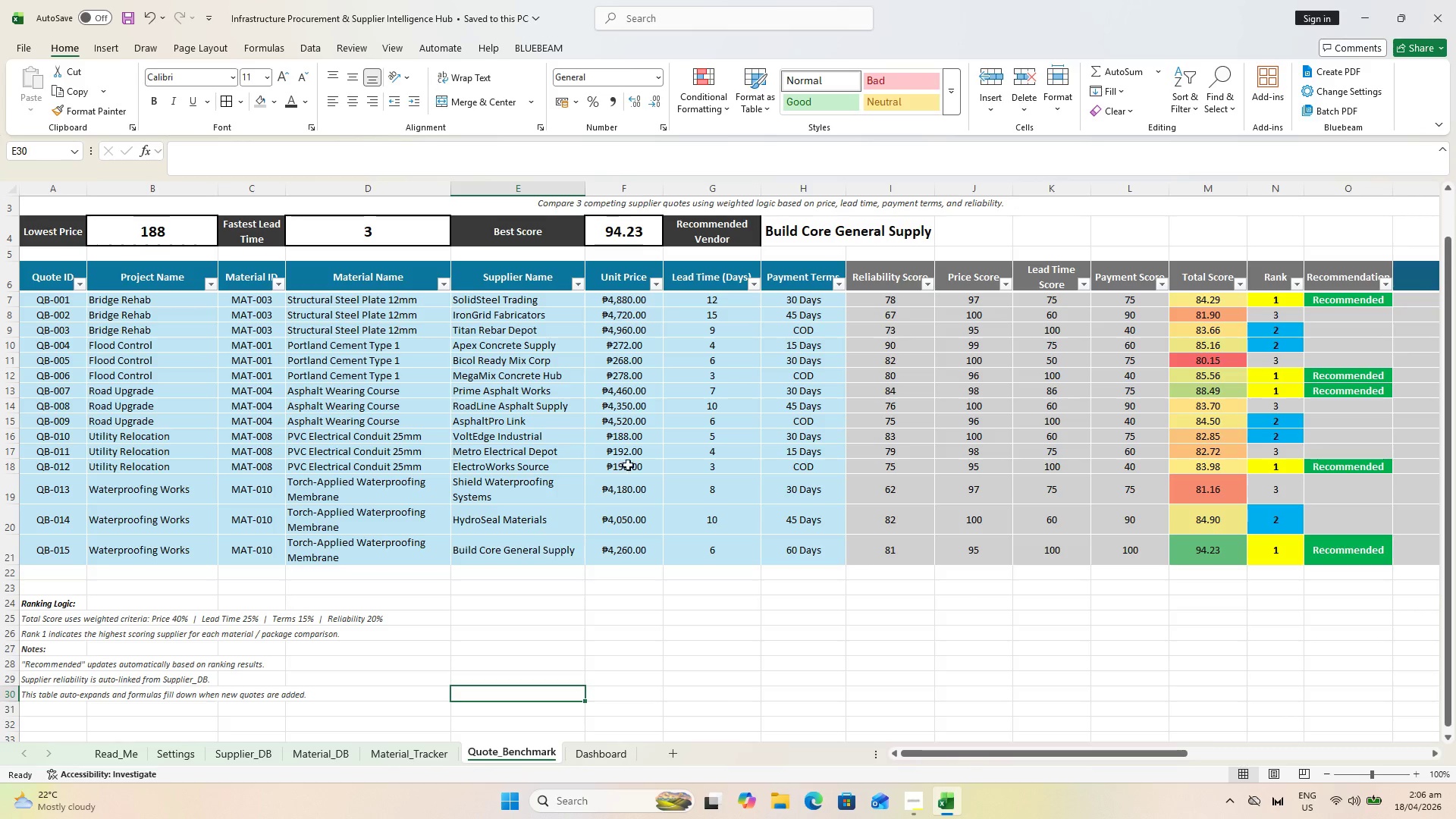 
scroll: coordinate [648, 441], scroll_direction: up, amount: 1.0
 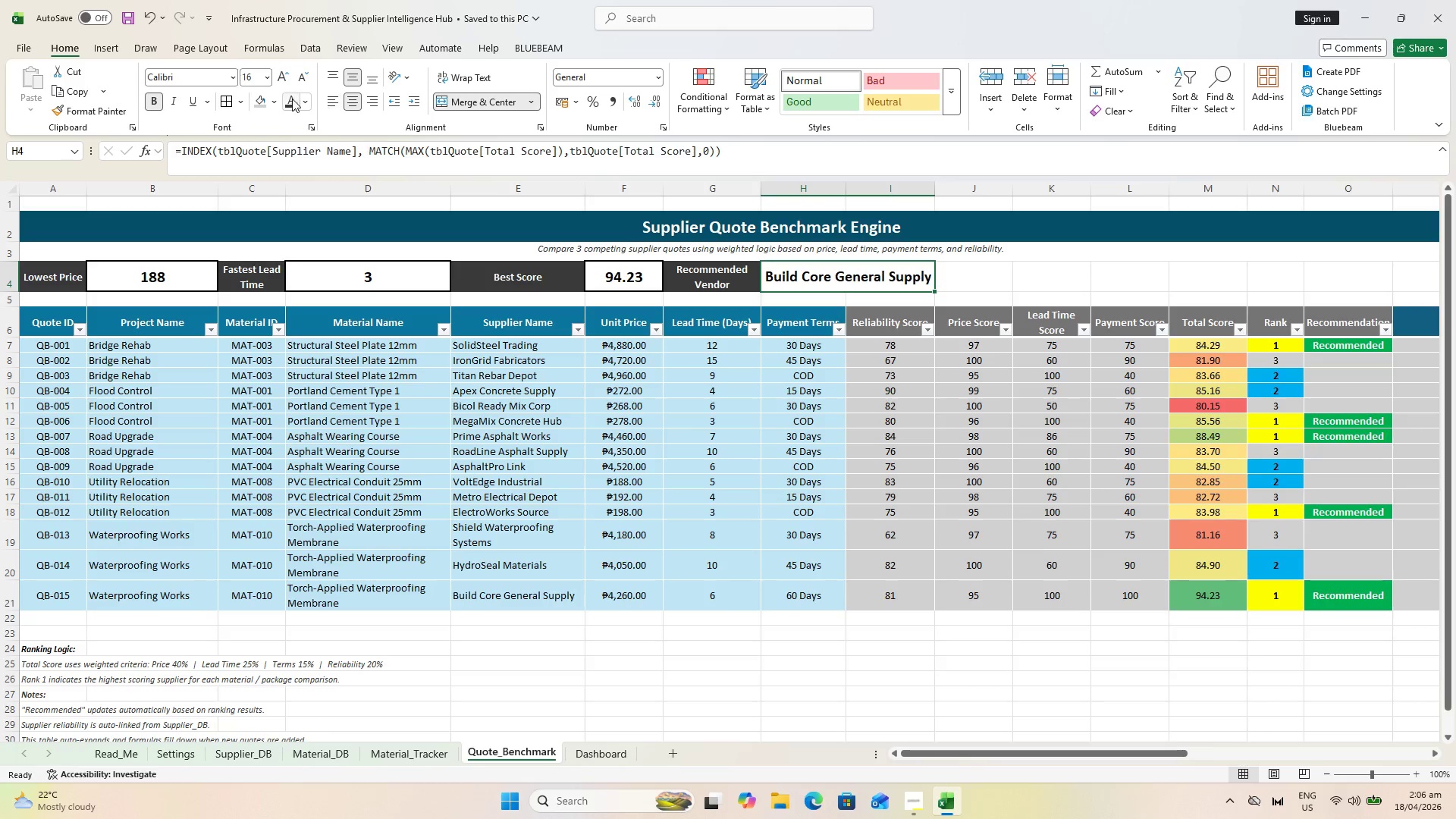 
left_click([240, 108])
 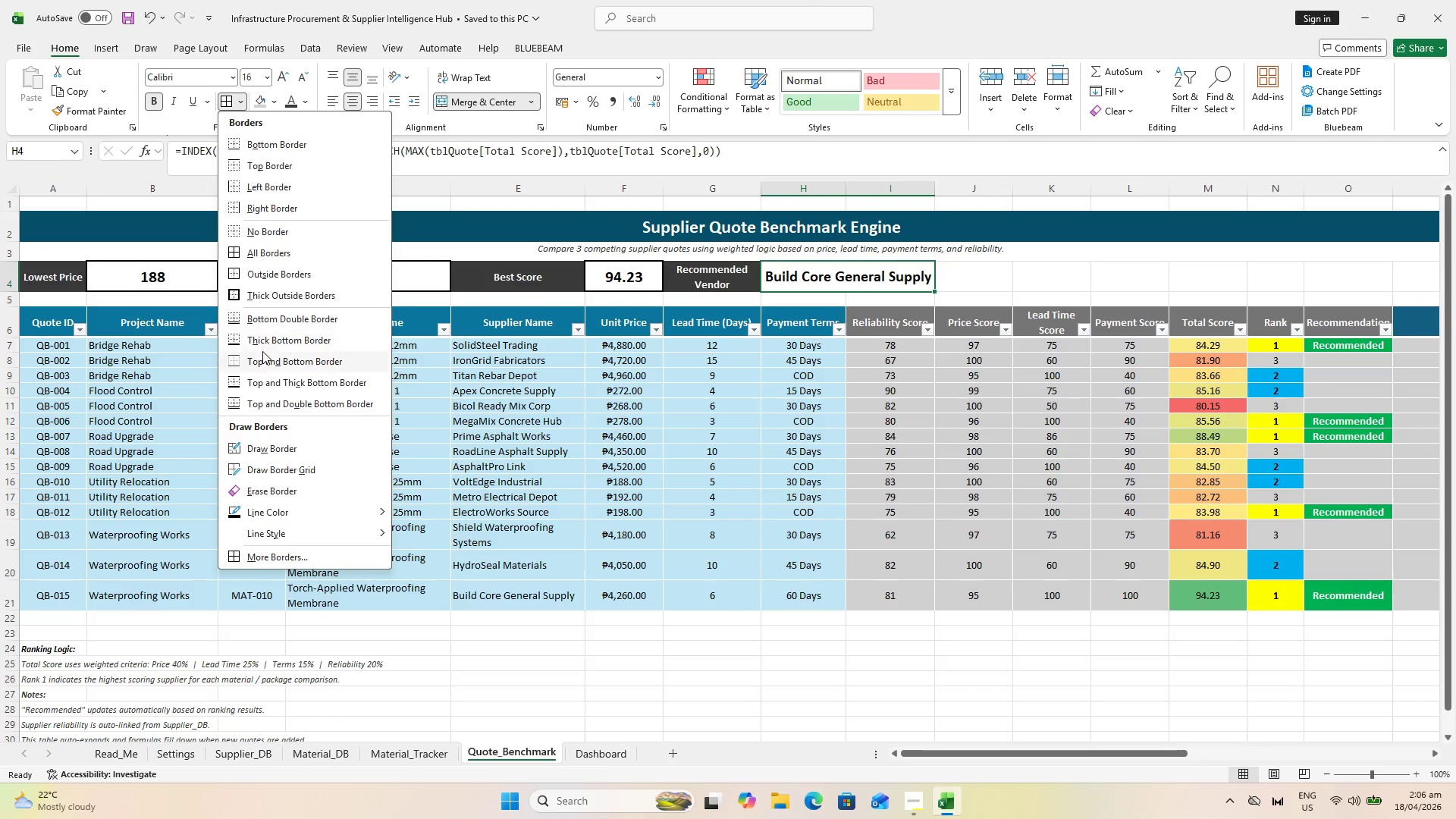 
left_click([265, 300])
 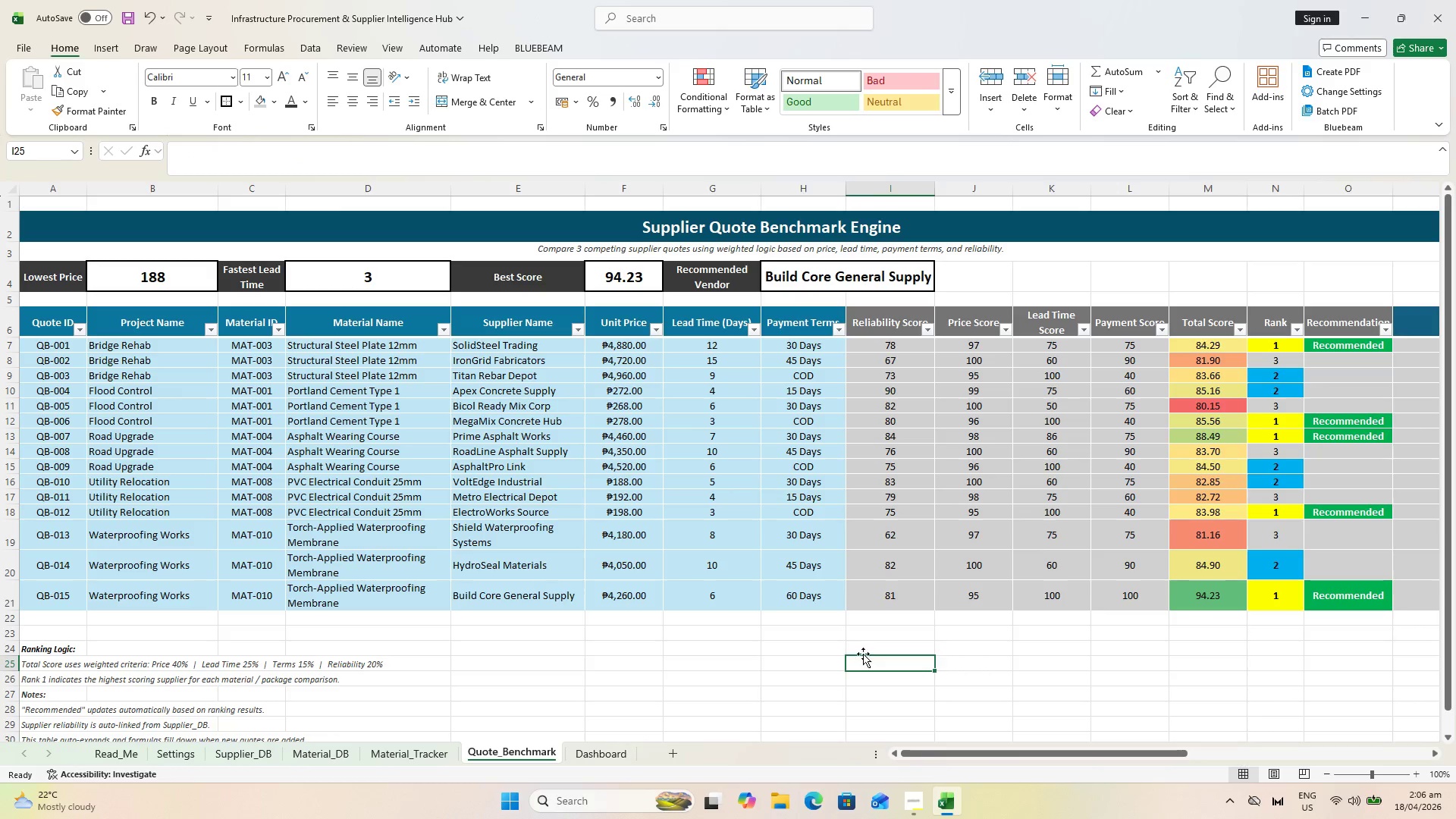 
key(Control+S)
 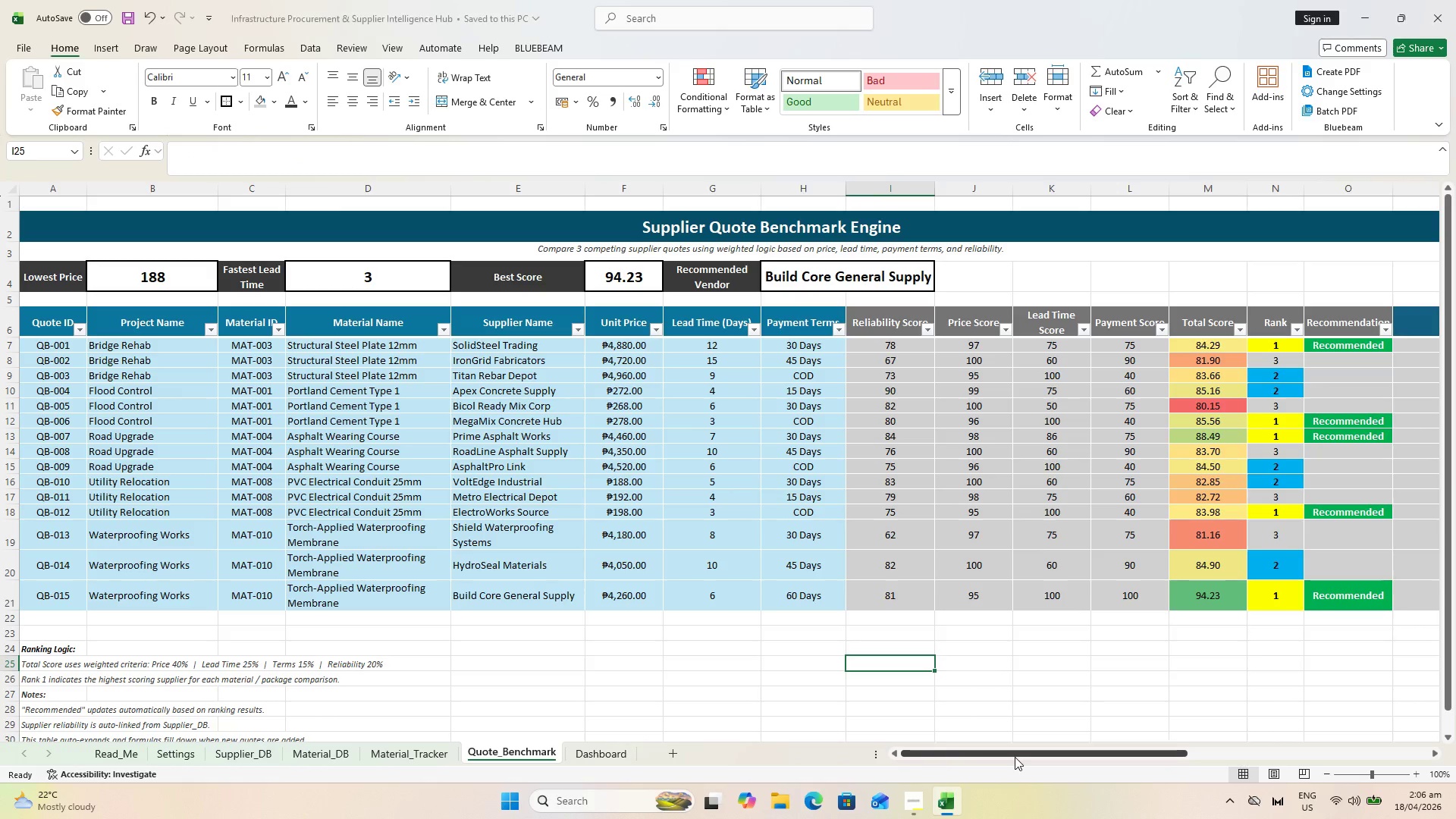 
left_click_drag(start_coordinate=[1015, 757], to_coordinate=[1062, 749])
 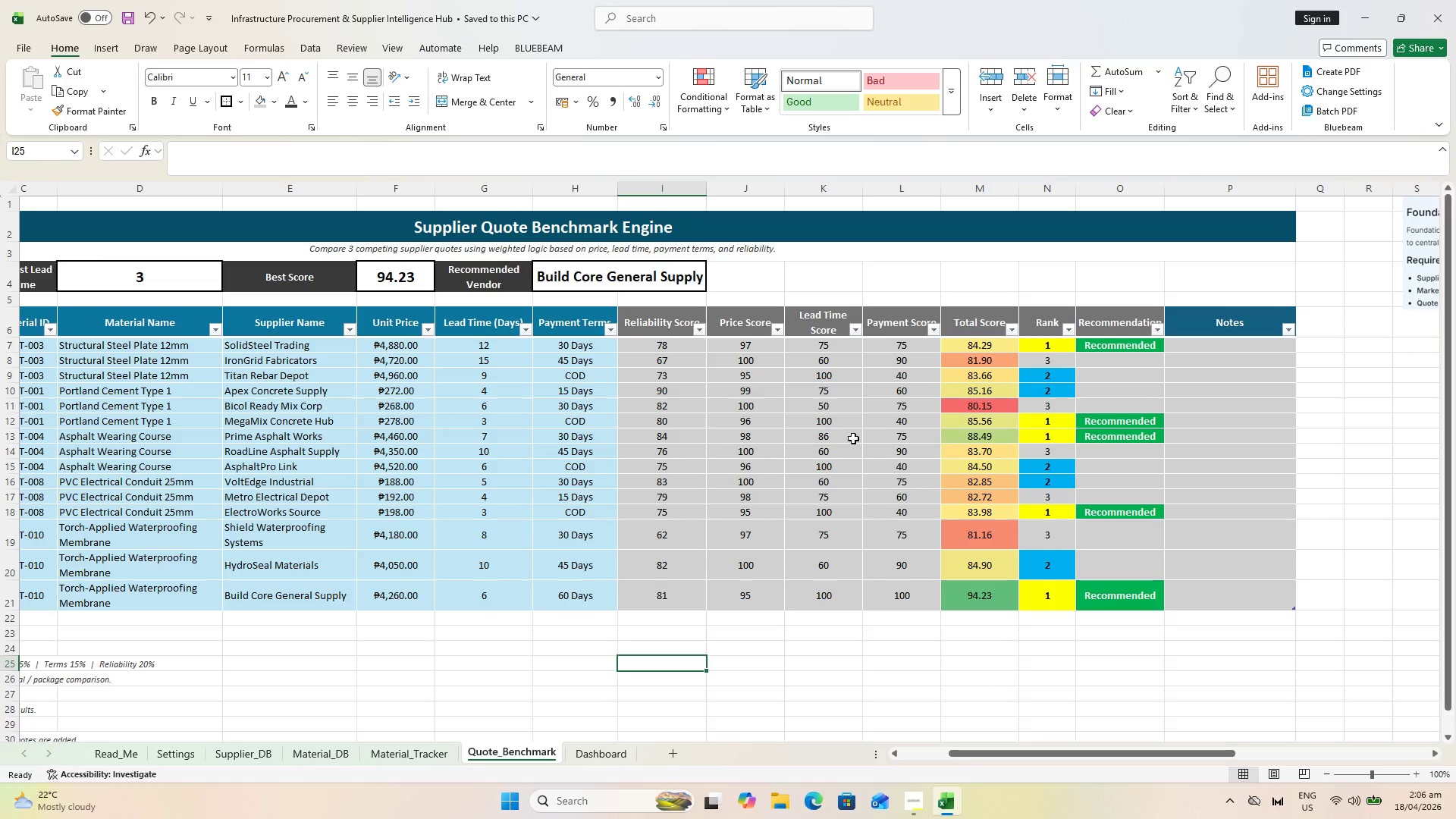 
wait(17.95)
 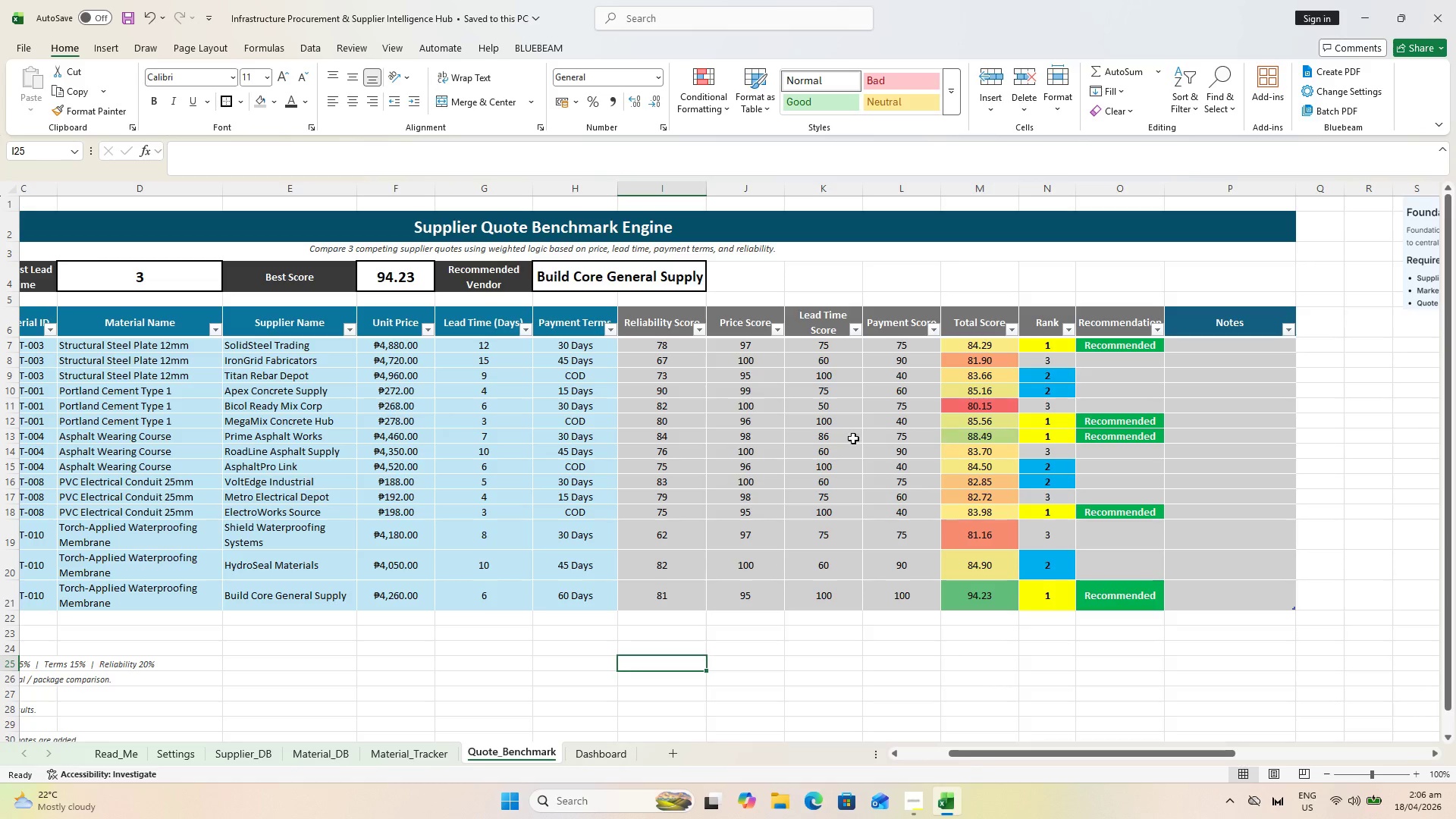 
left_click([11, 424])
 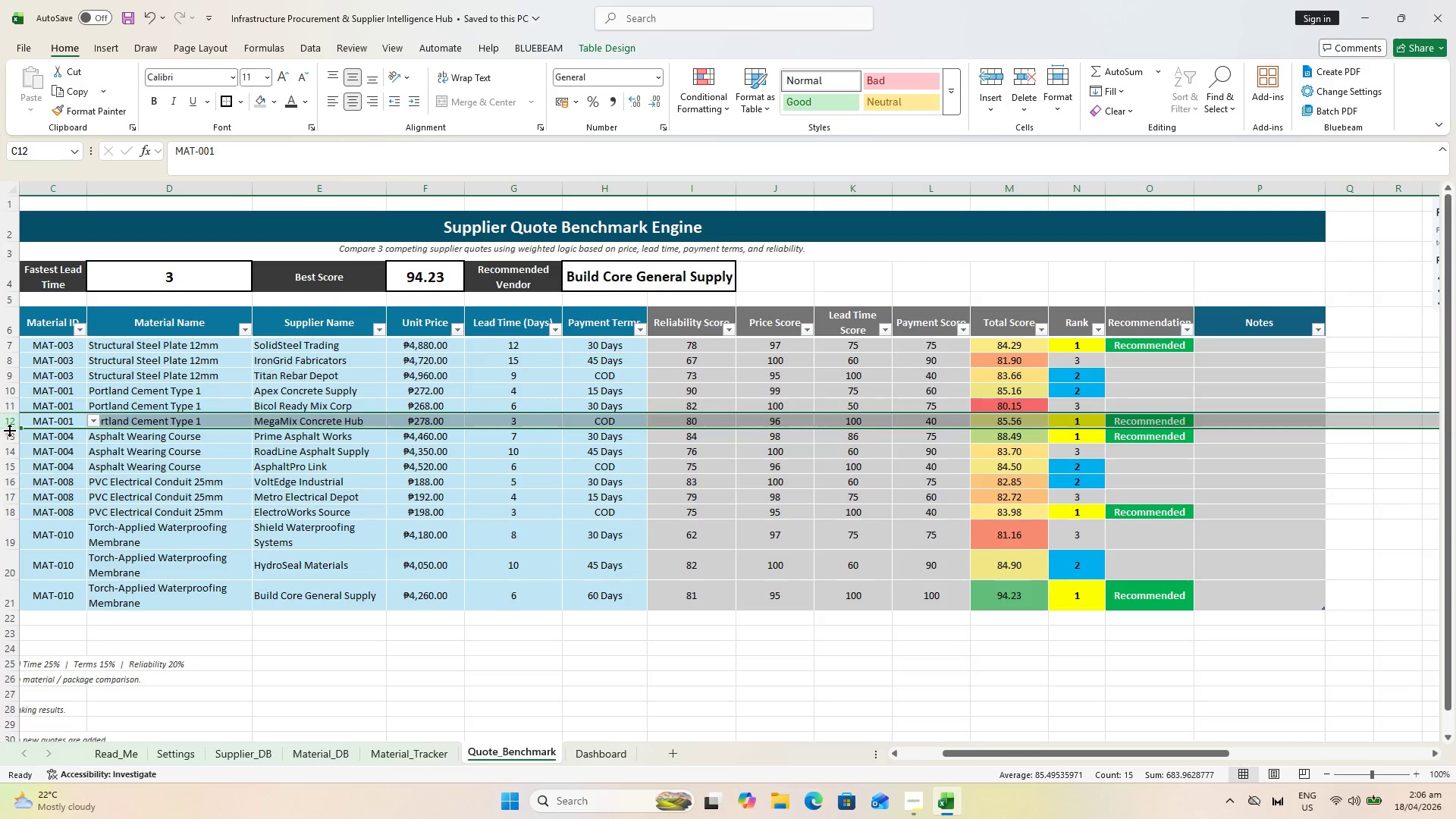 
left_click([8, 436])
 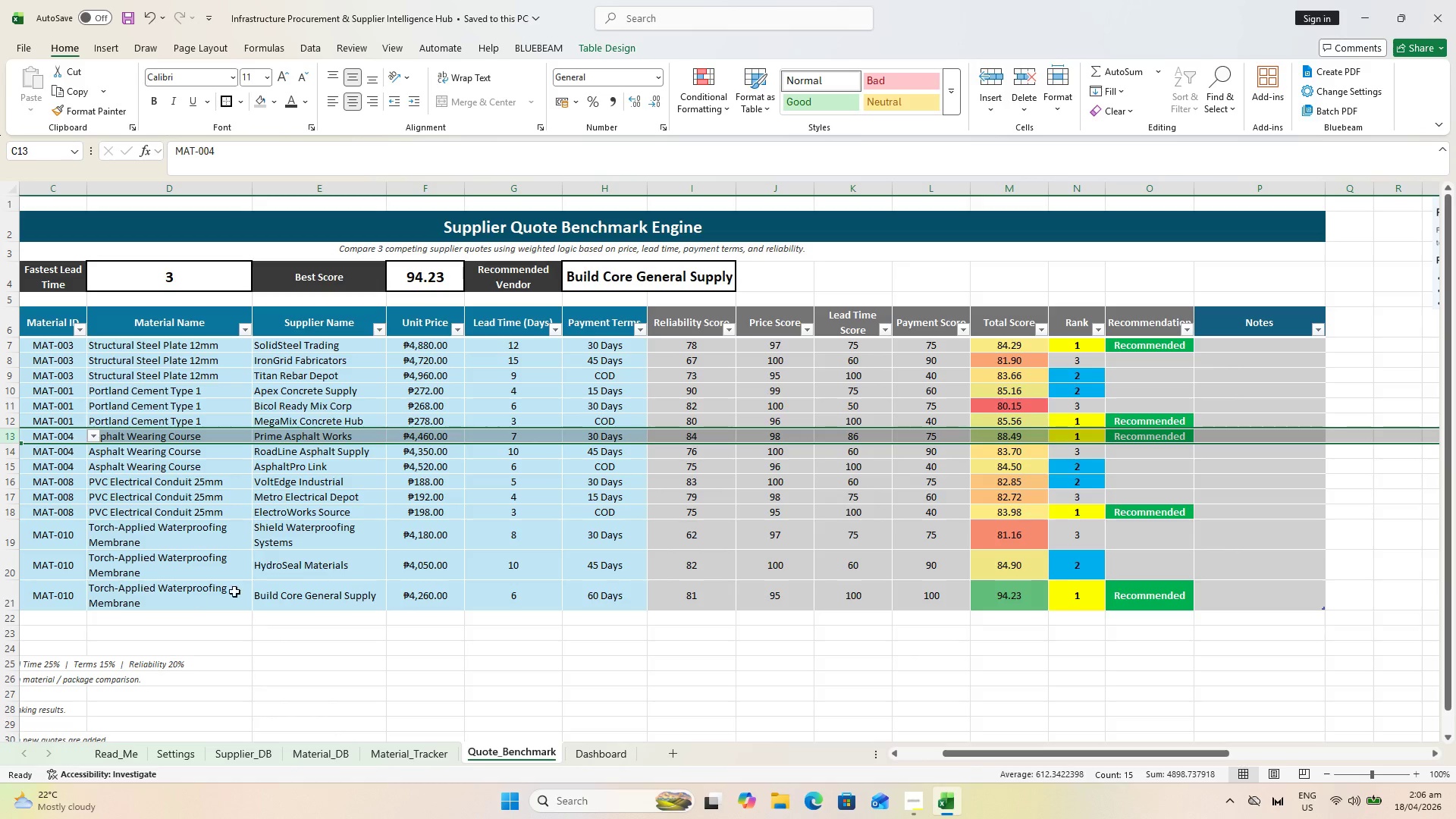 
wait(22.36)
 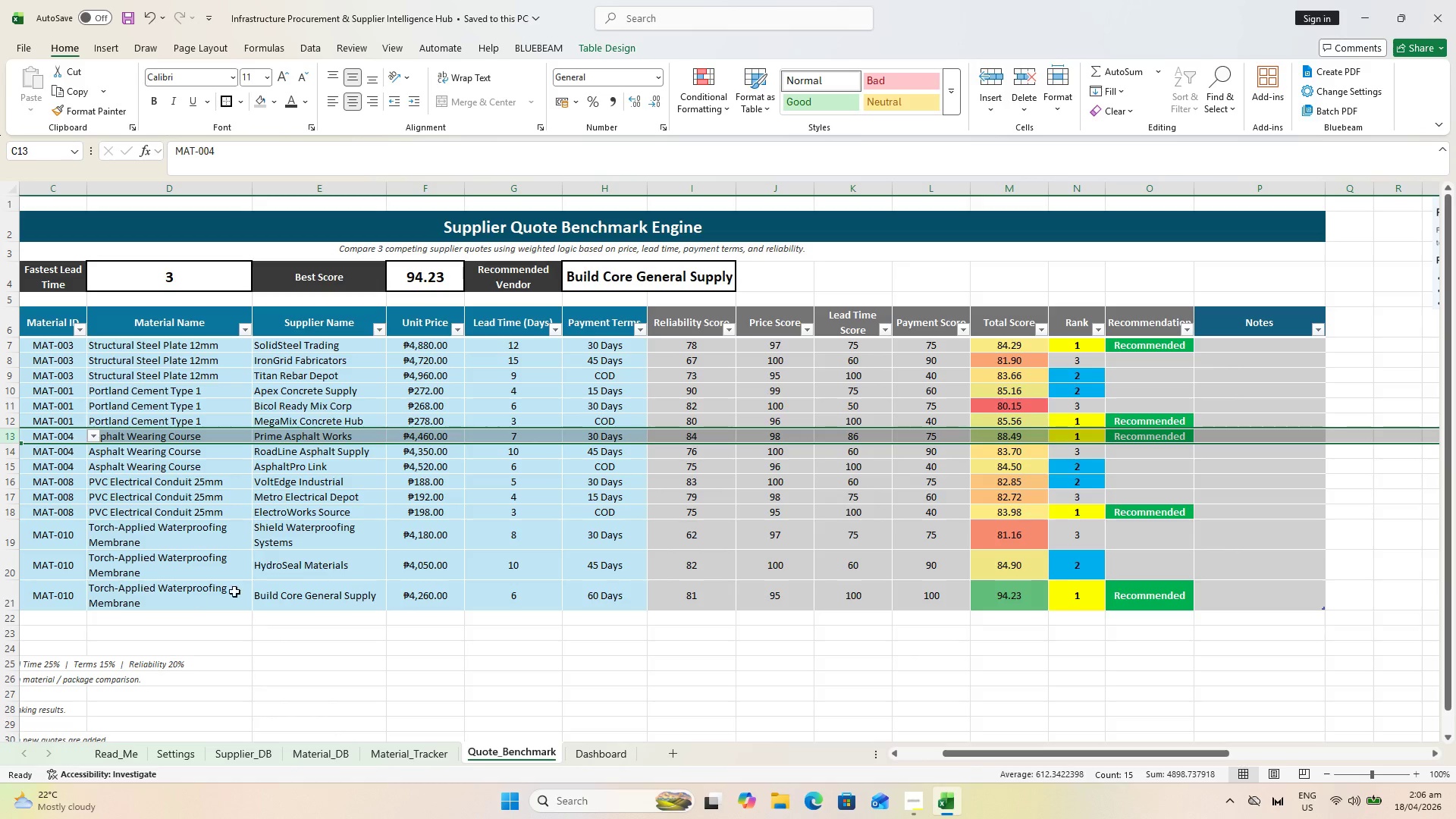 
right_click([497, 539])
 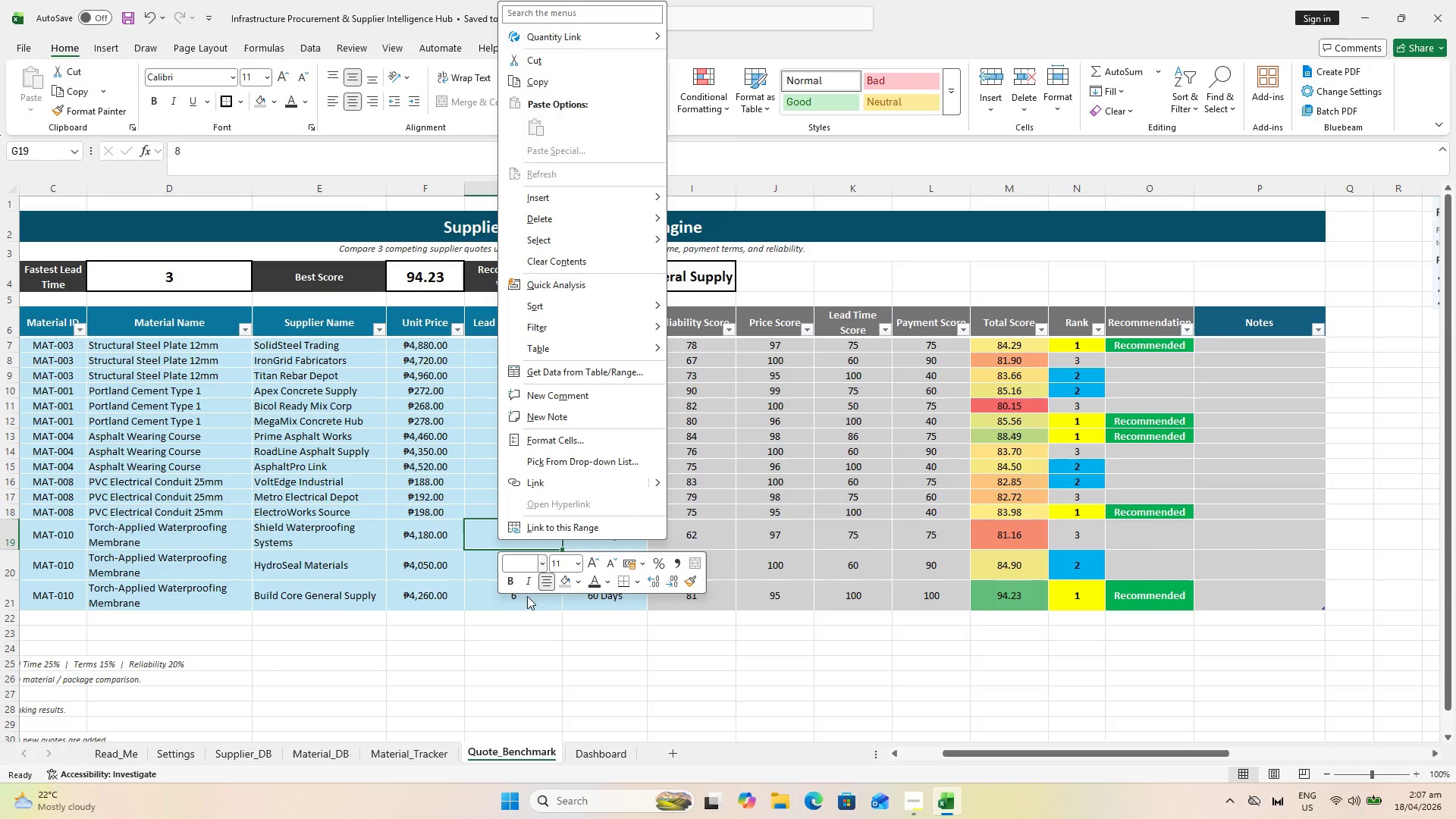 
left_click([929, 716])
 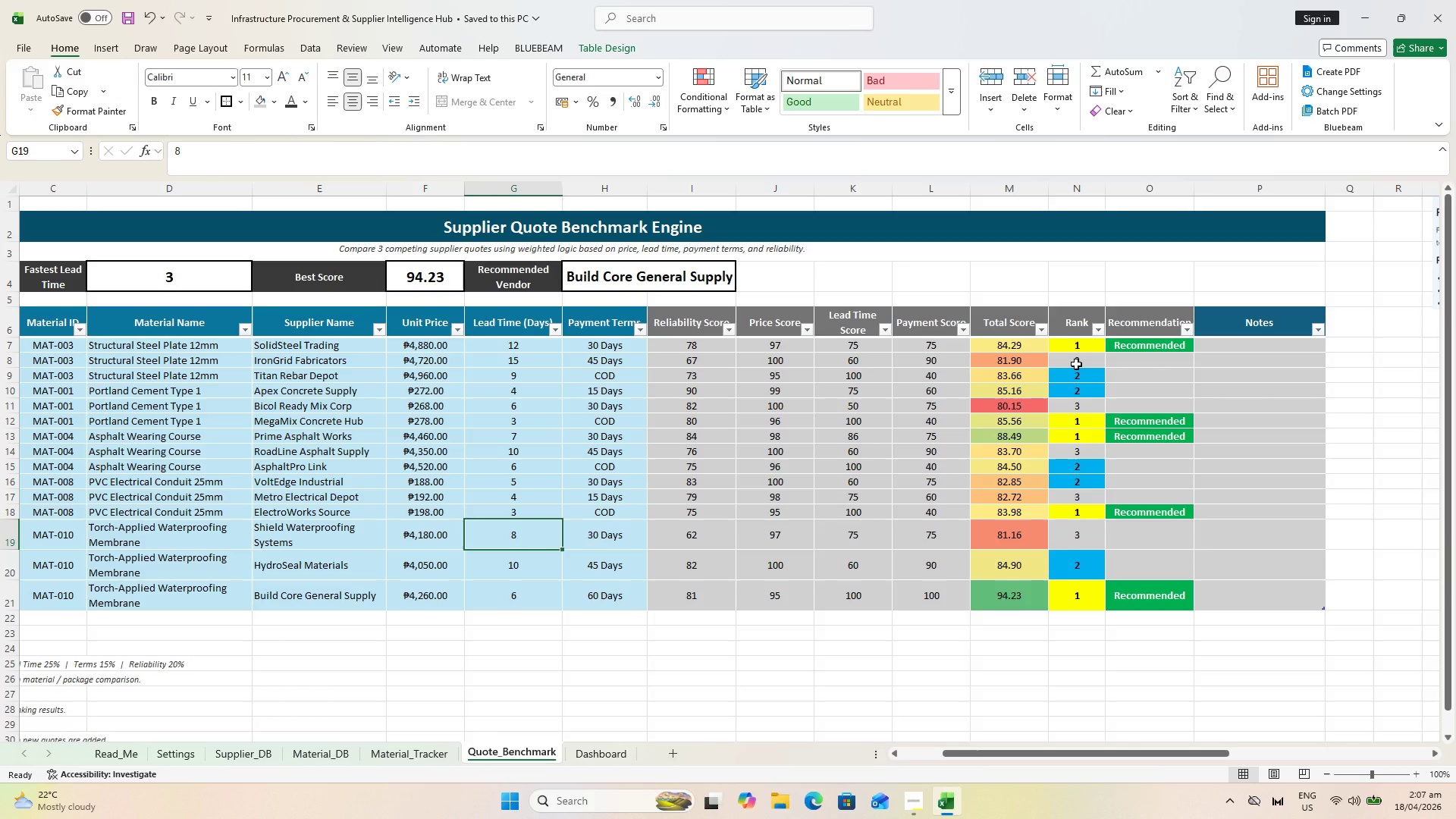 
wait(13.76)
 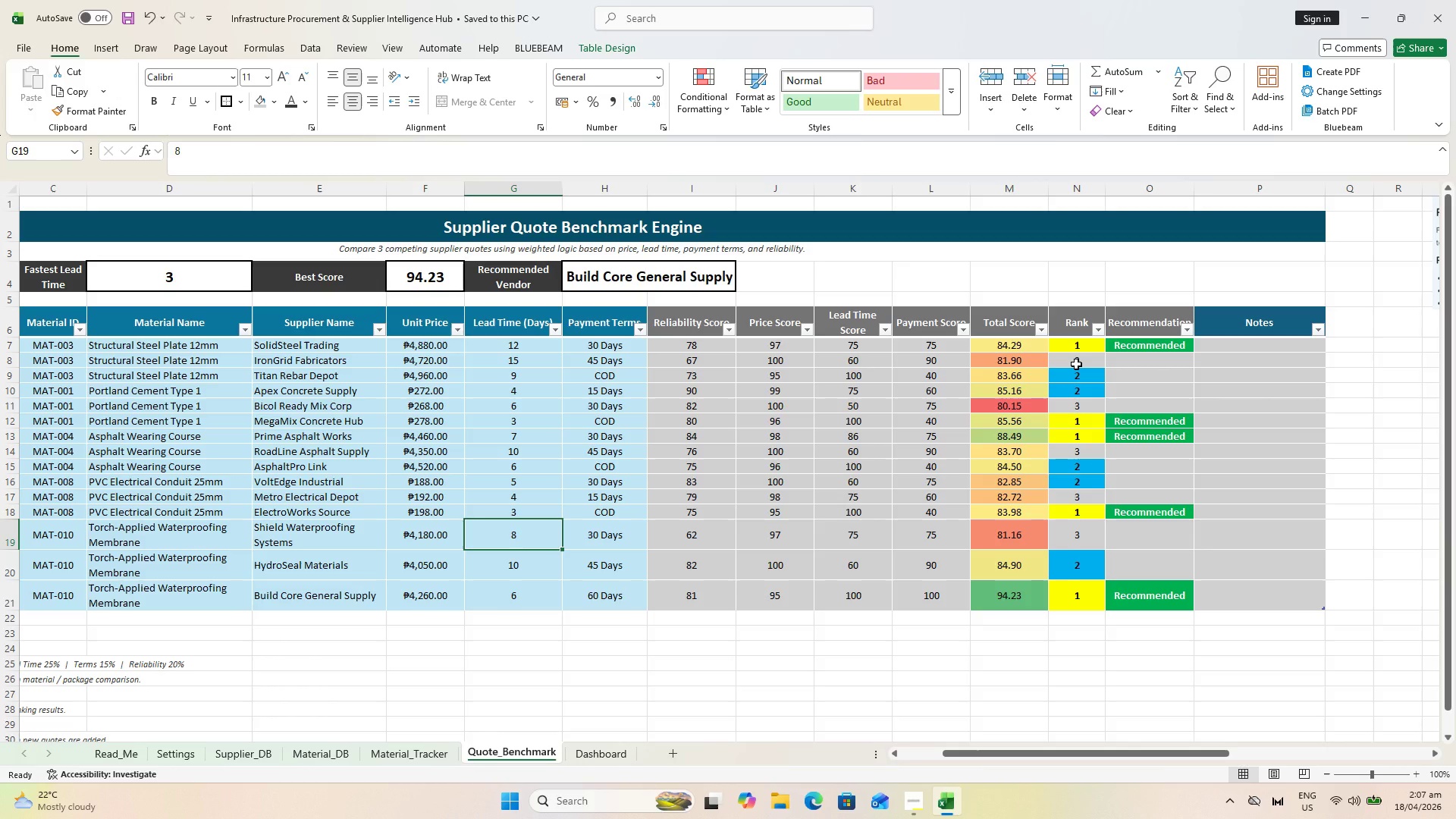 
left_click([1075, 363])
 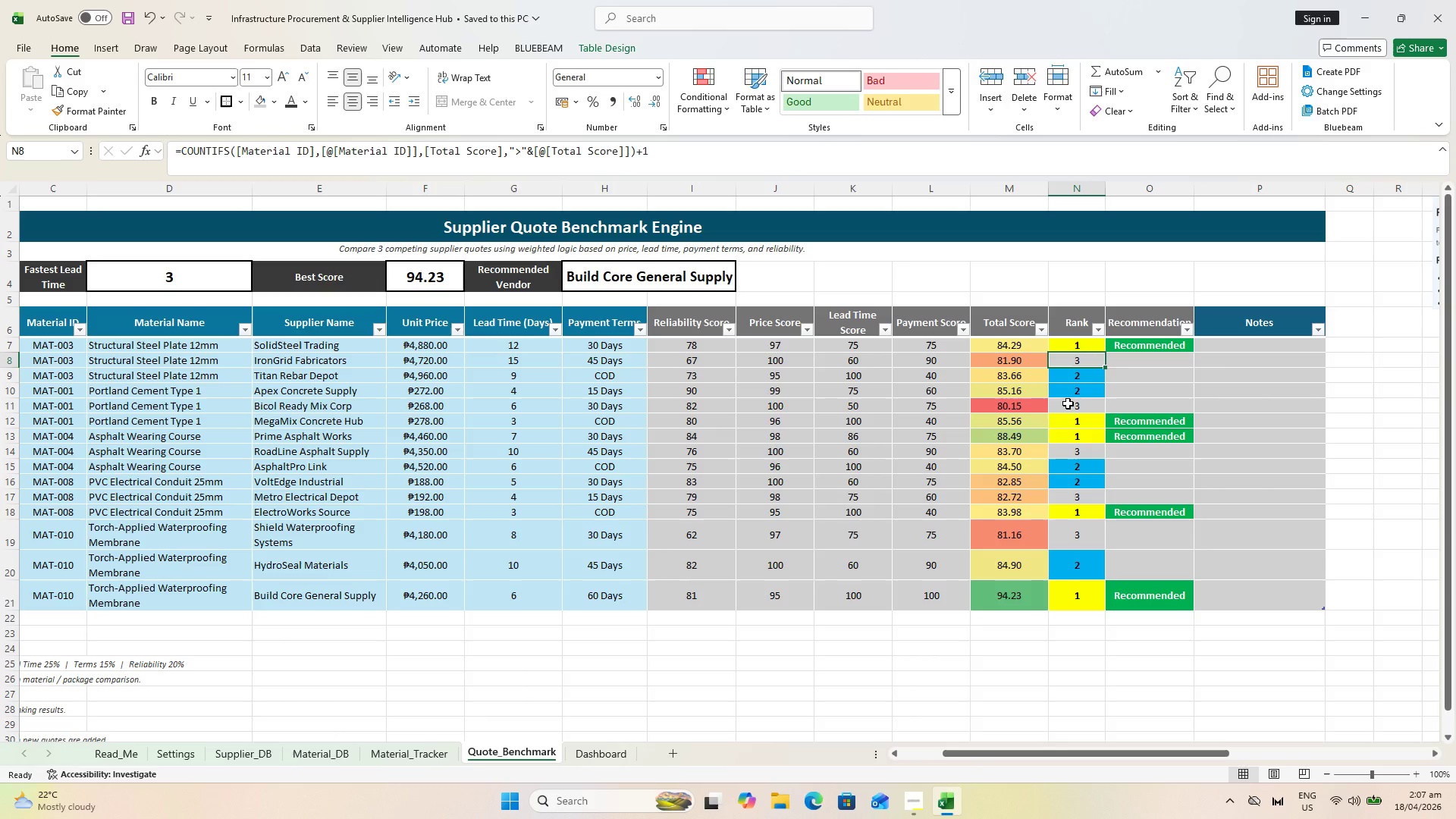 
hold_key(key=ControlLeft, duration=1.56)
left_click([1068, 406])
 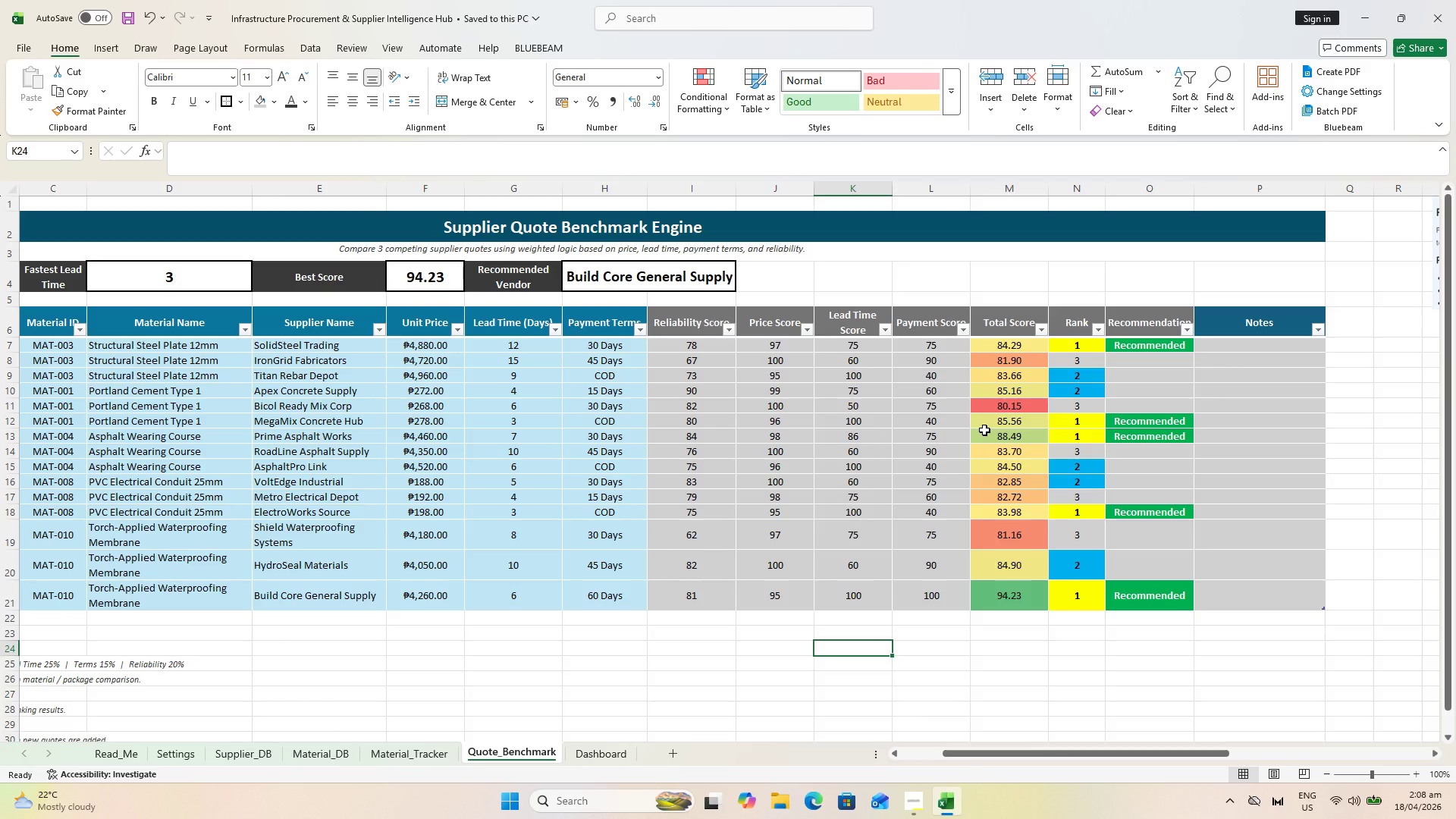 
wait(53.31)
 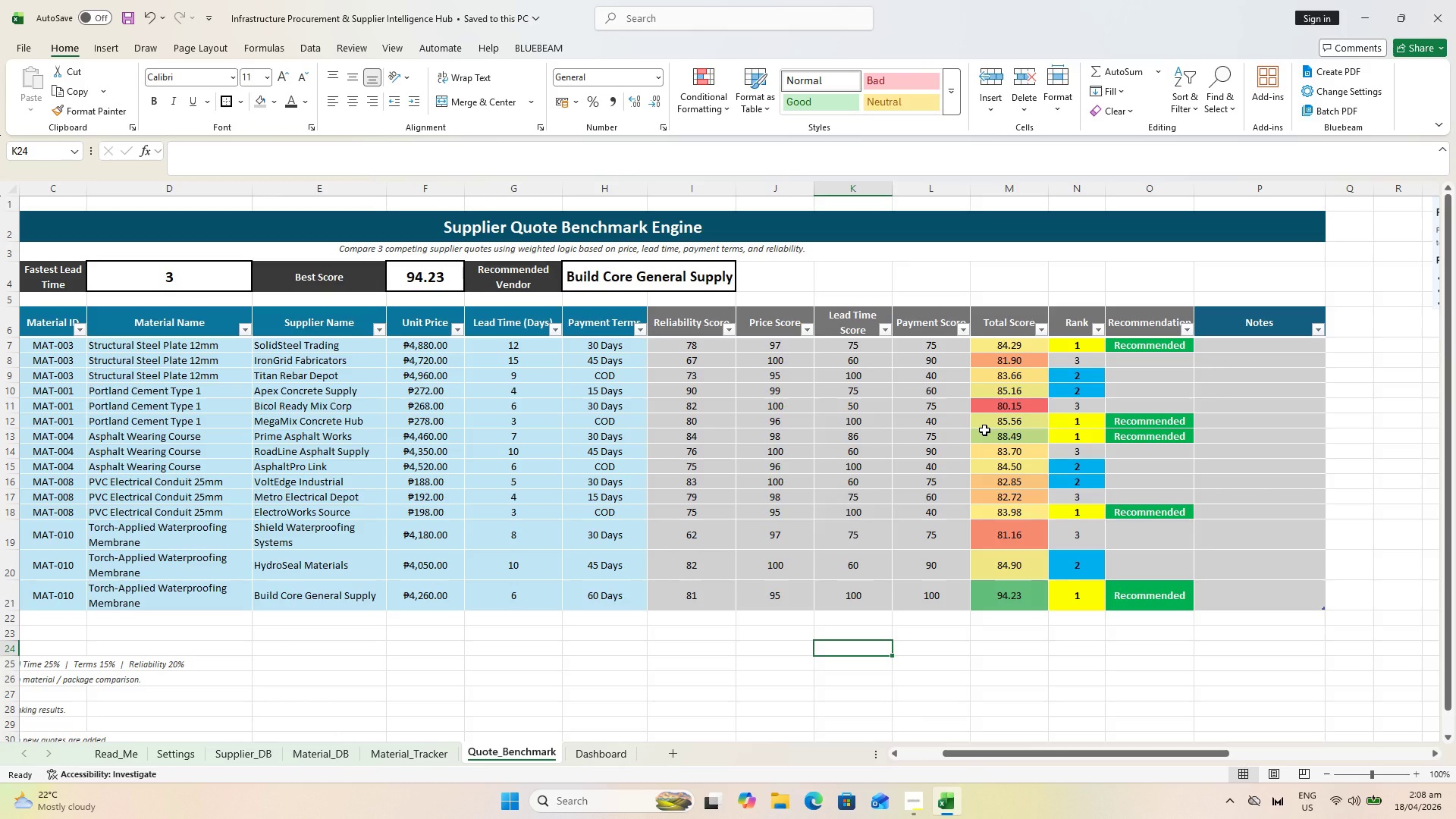 
left_click([995, 347])
 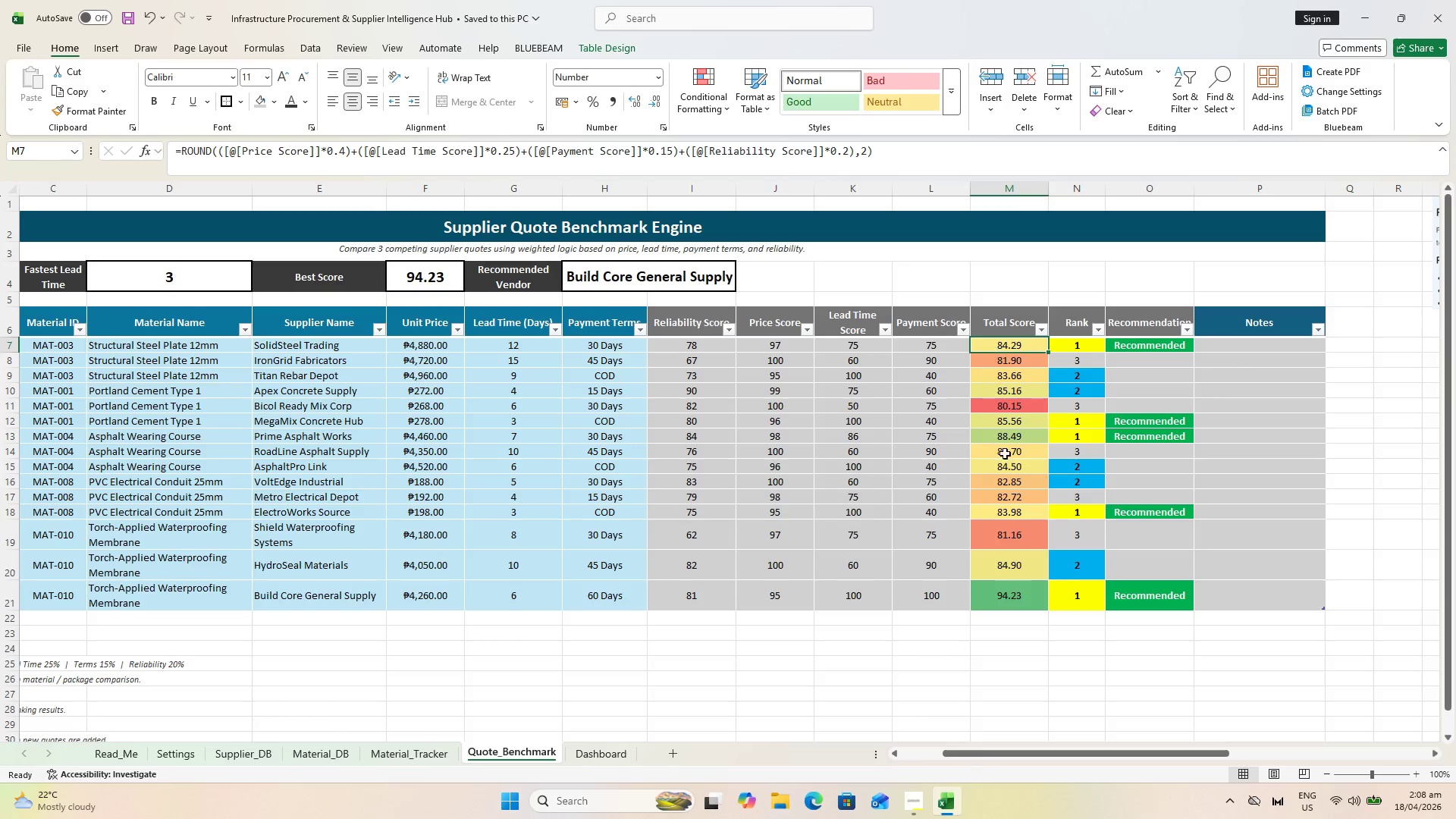 
key(Control+ControlLeft)
 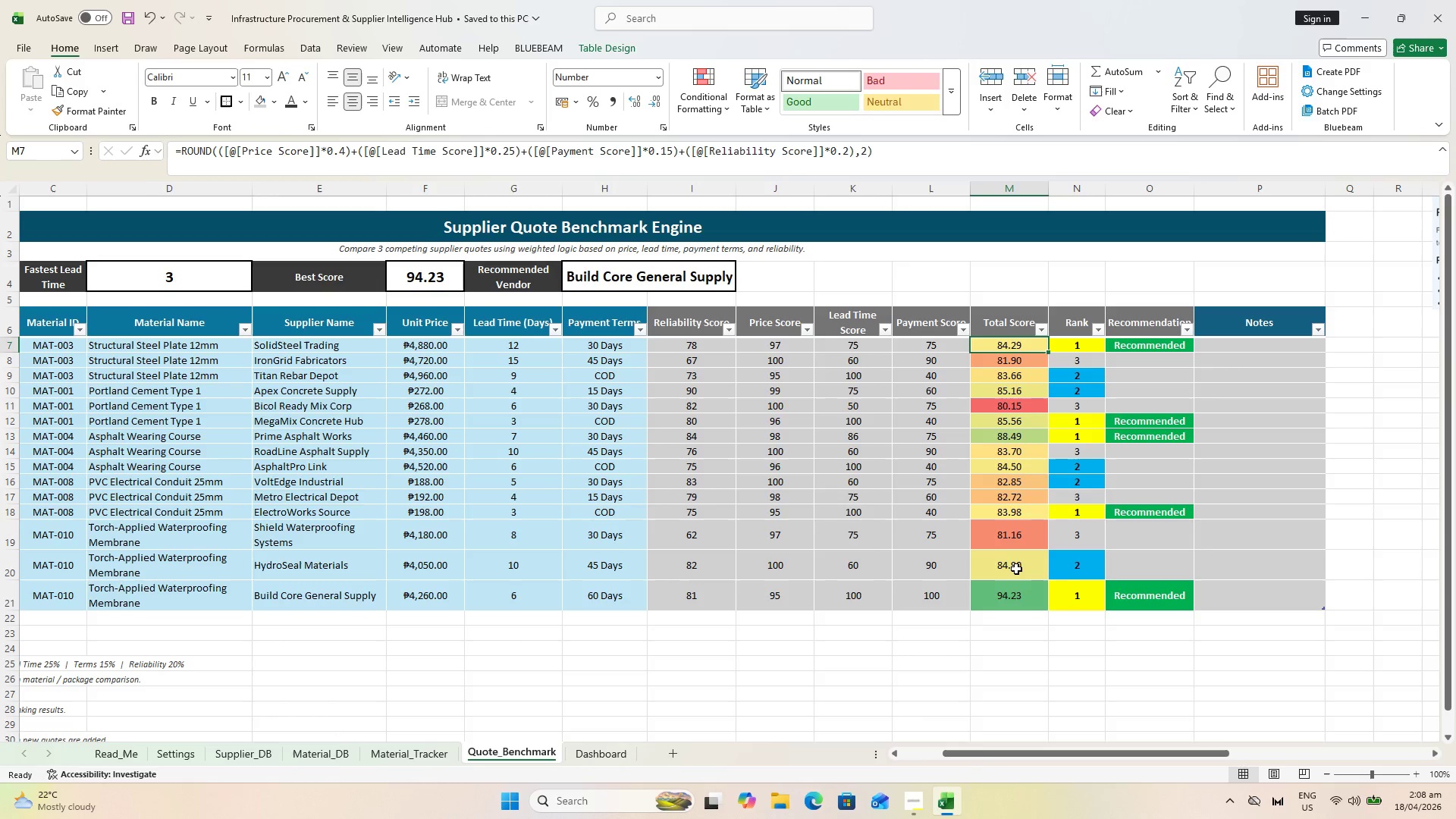 
hold_key(key=ShiftLeft, duration=0.52)
left_click([1013, 588])
 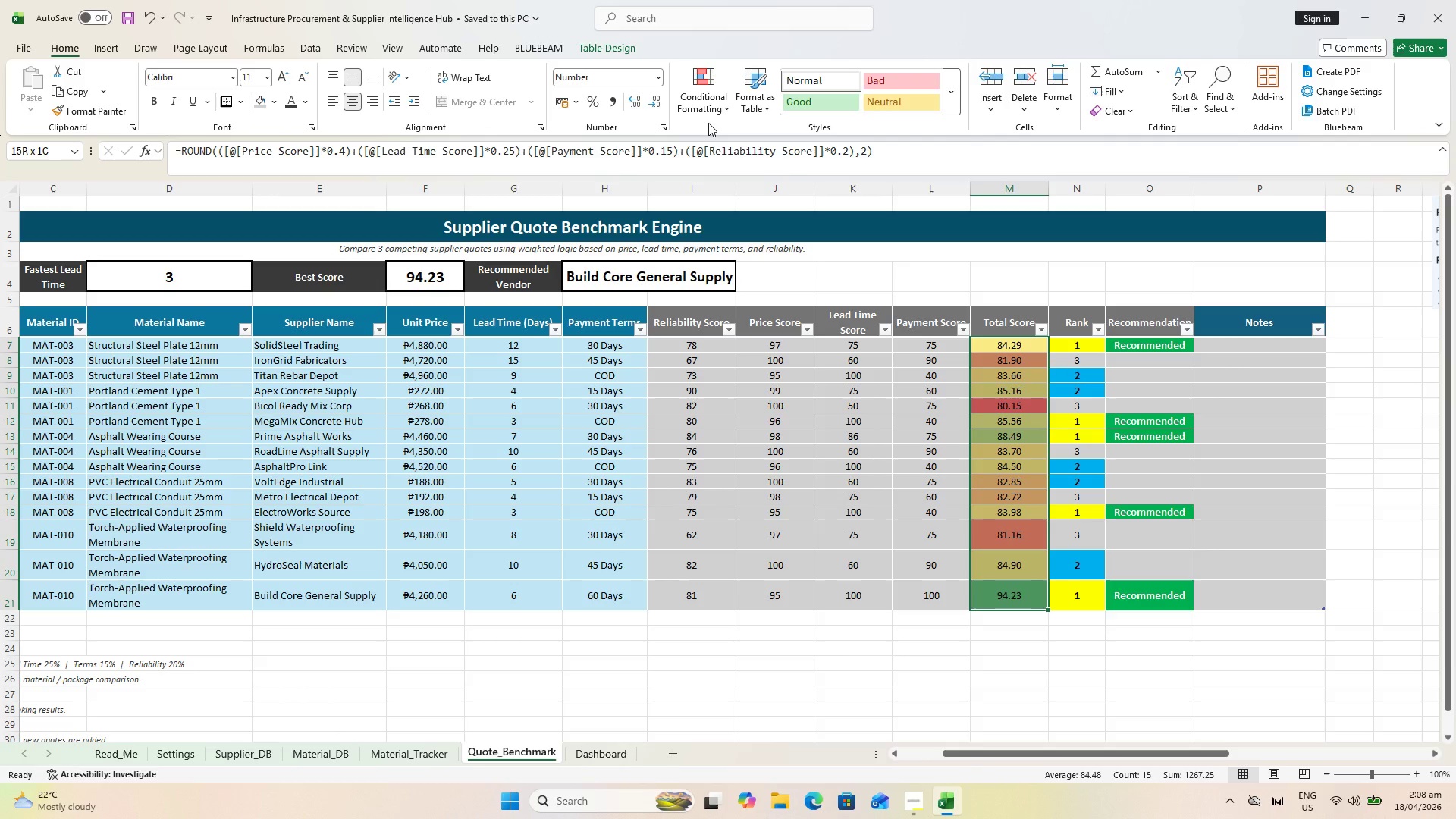 
double_click([704, 108])
 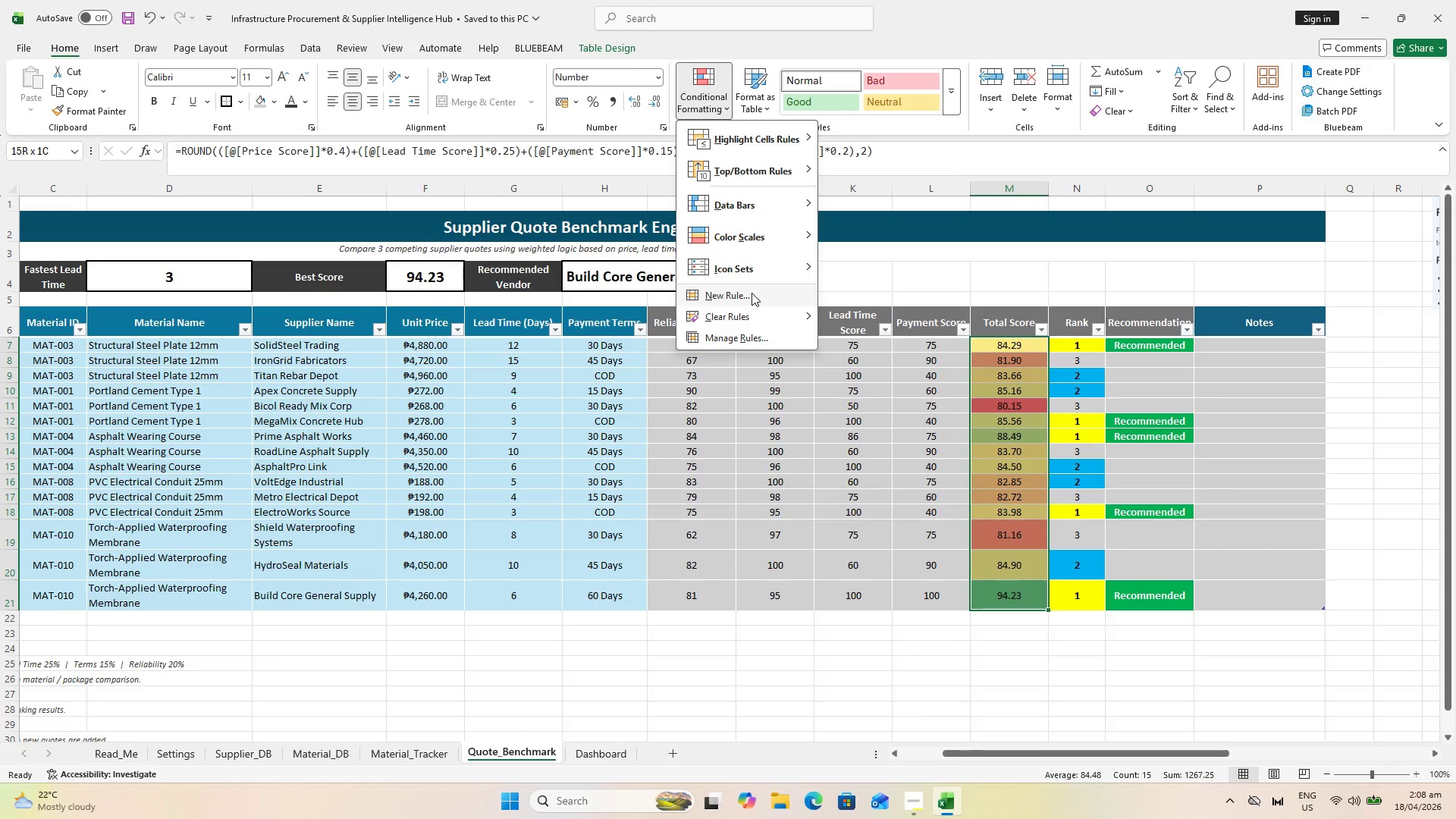 
mouse_move([745, 316])
 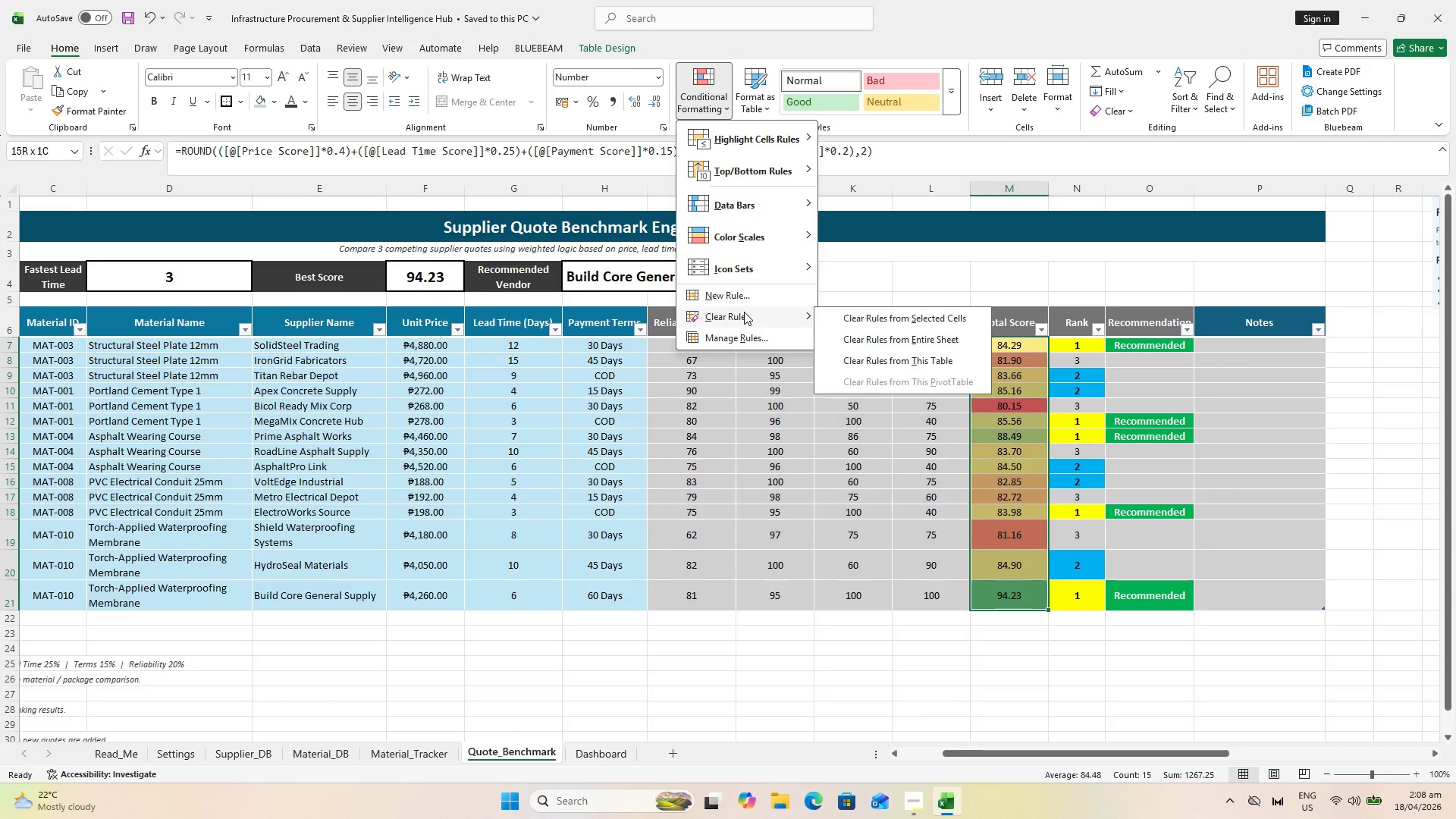 
mouse_move([761, 306])
 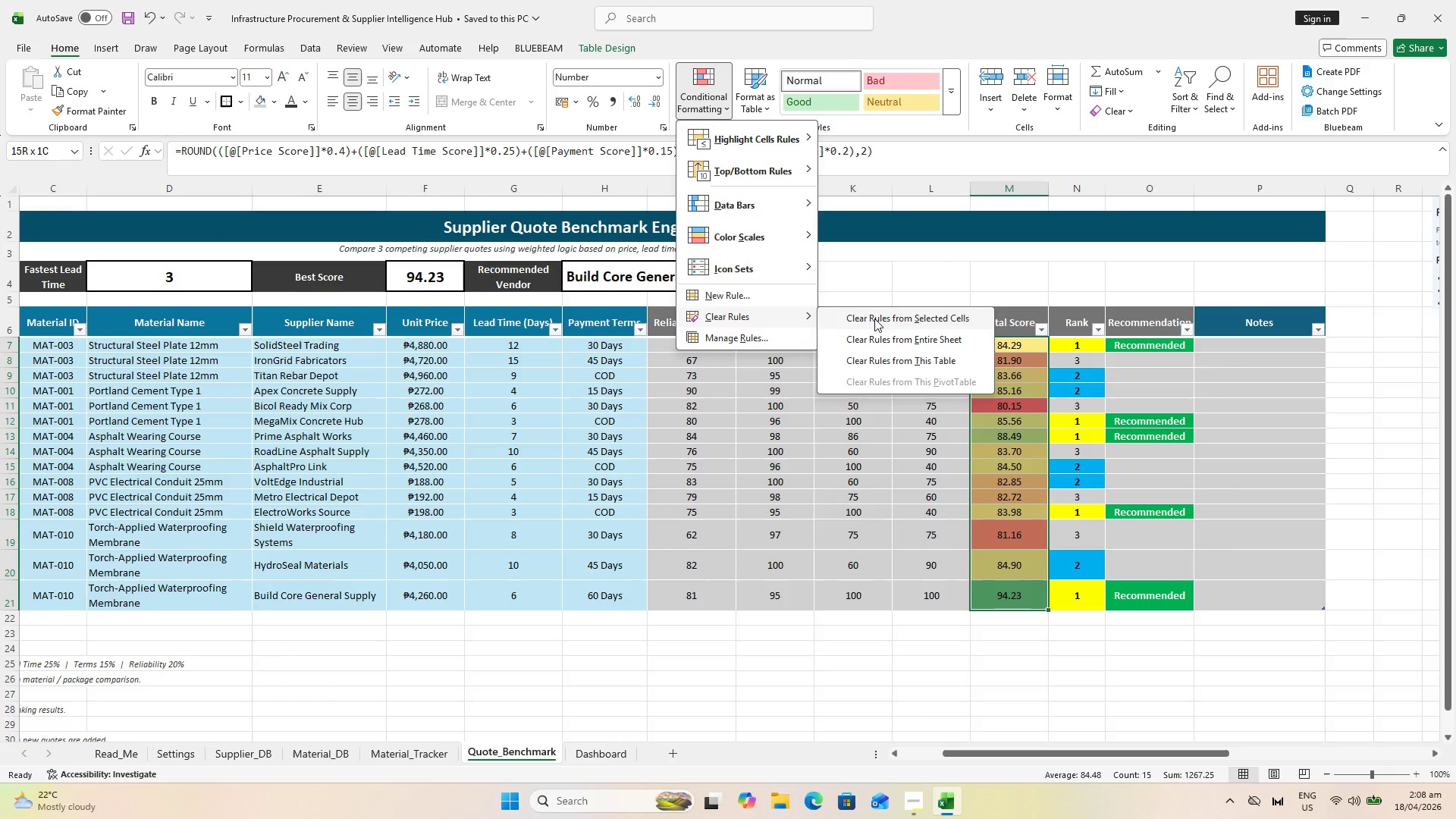 
left_click([874, 318])
 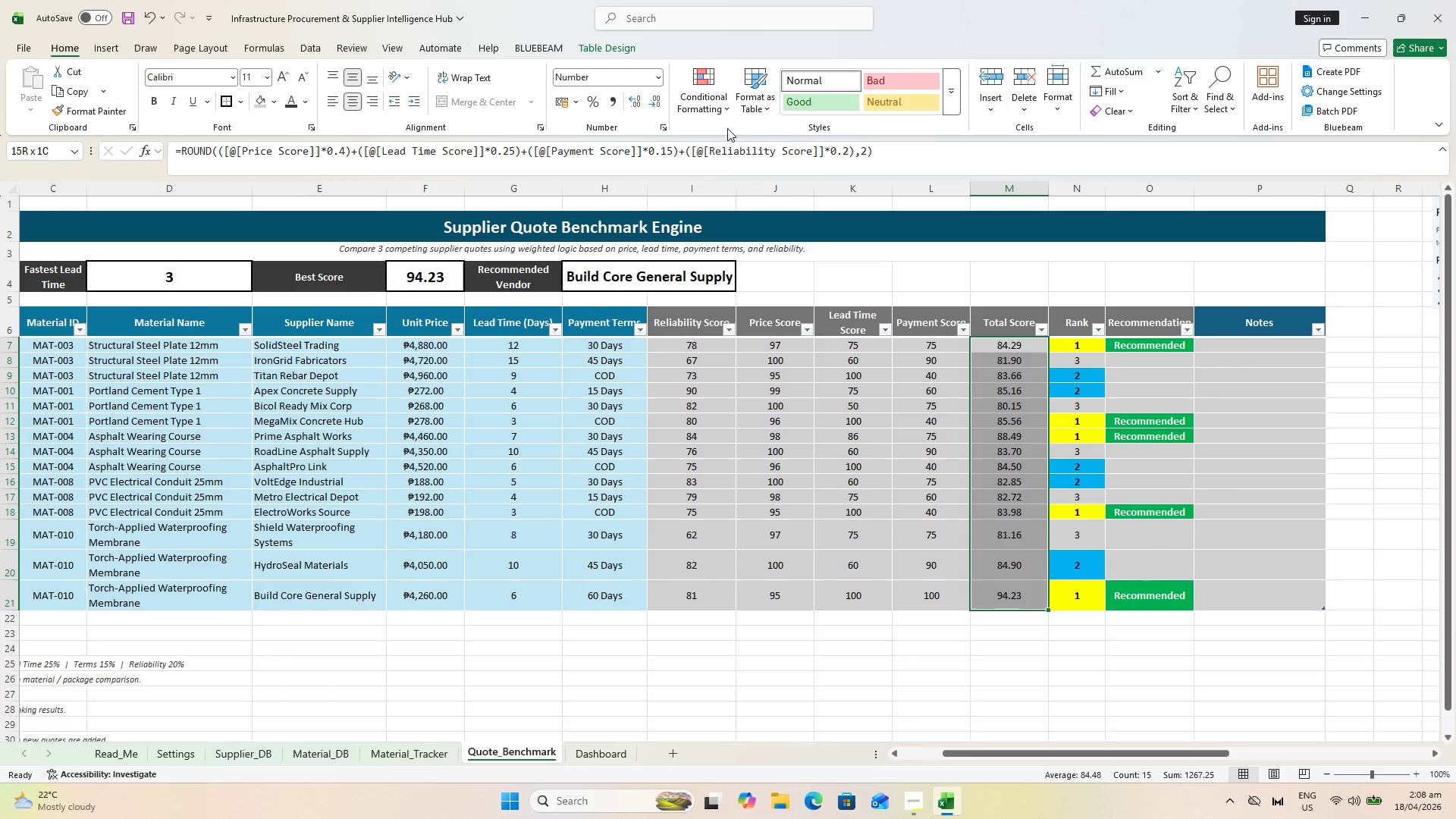 
left_click([704, 106])
 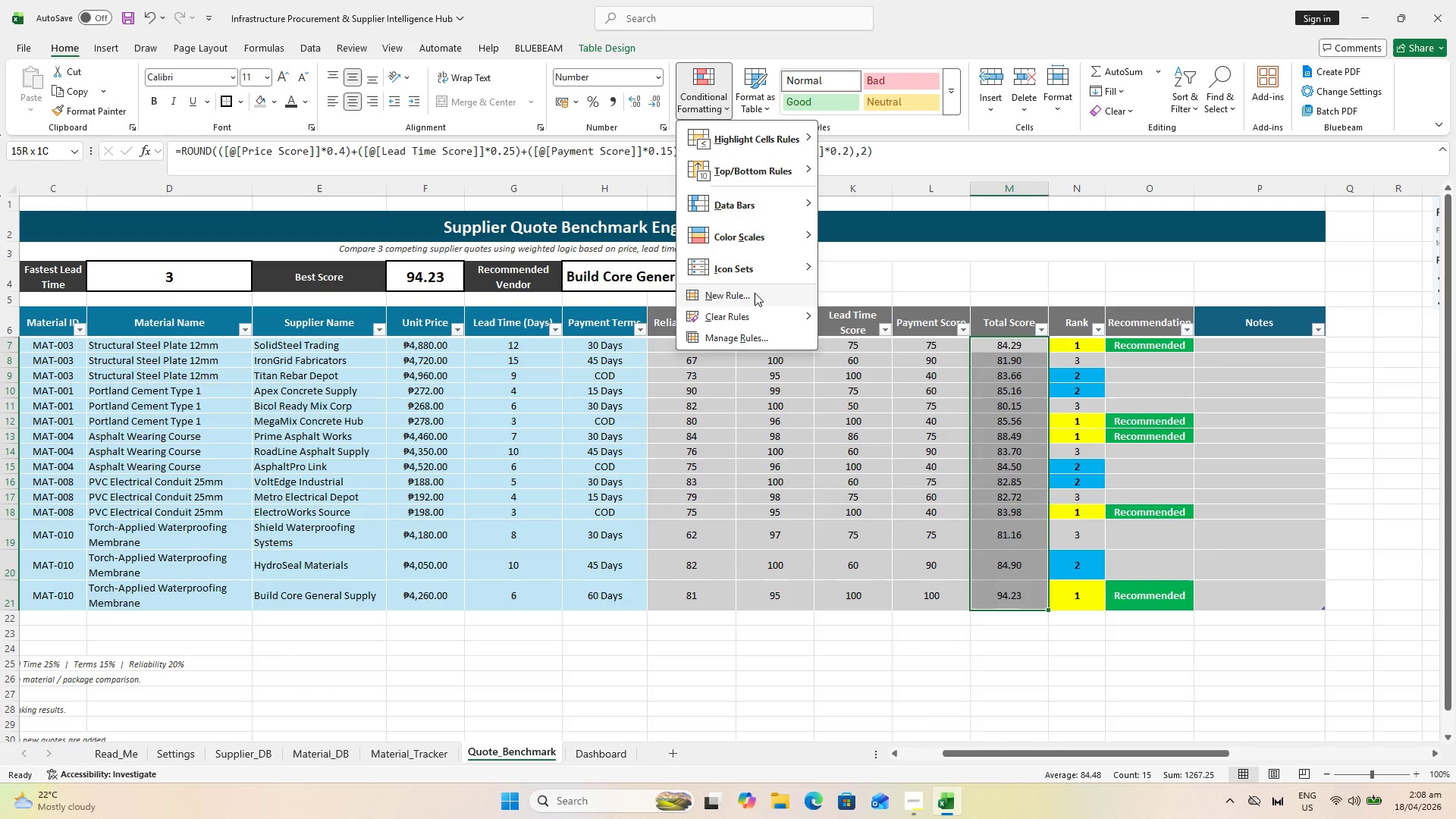 
left_click([755, 293])
 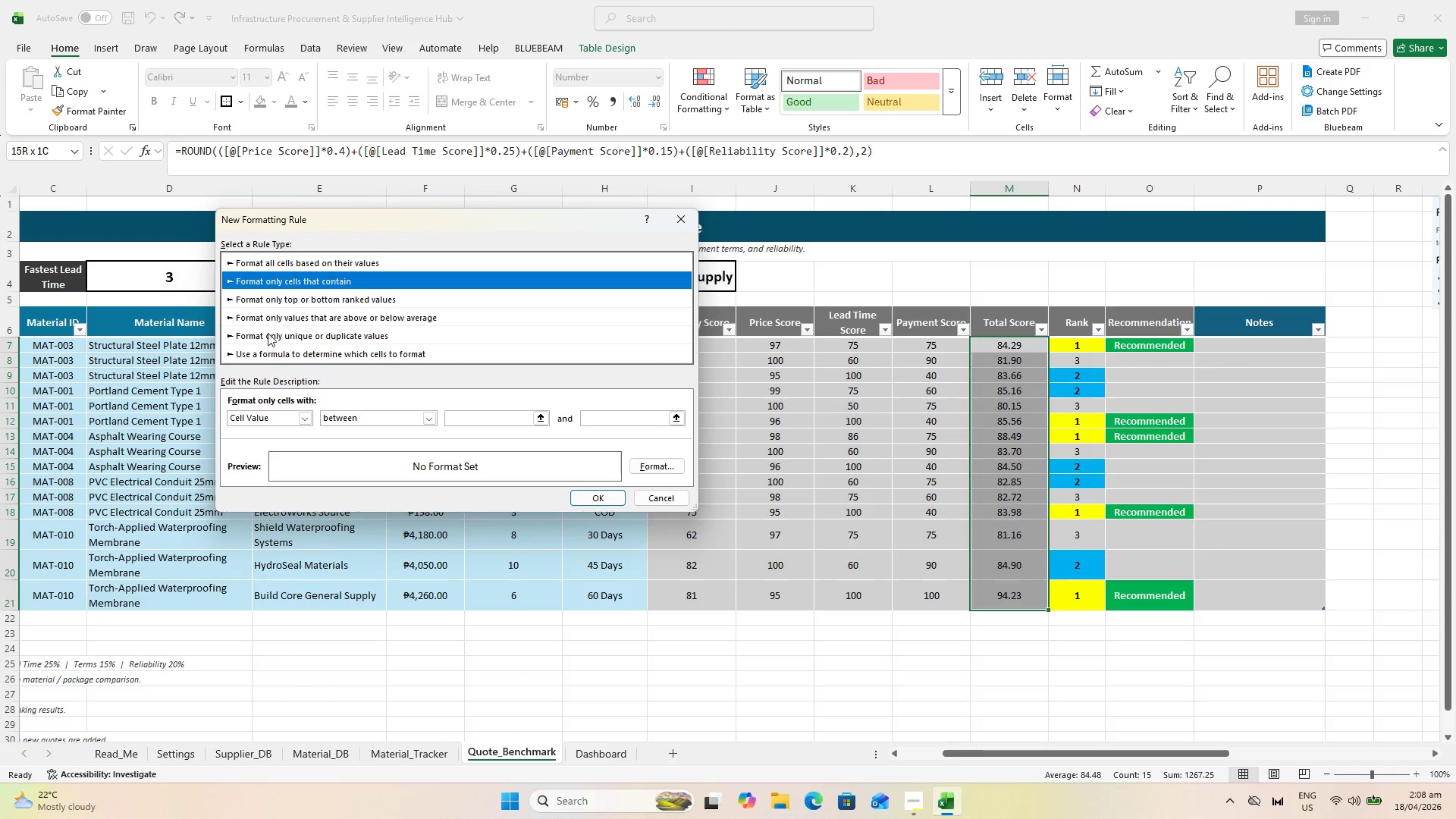 
mouse_move([312, 417])
 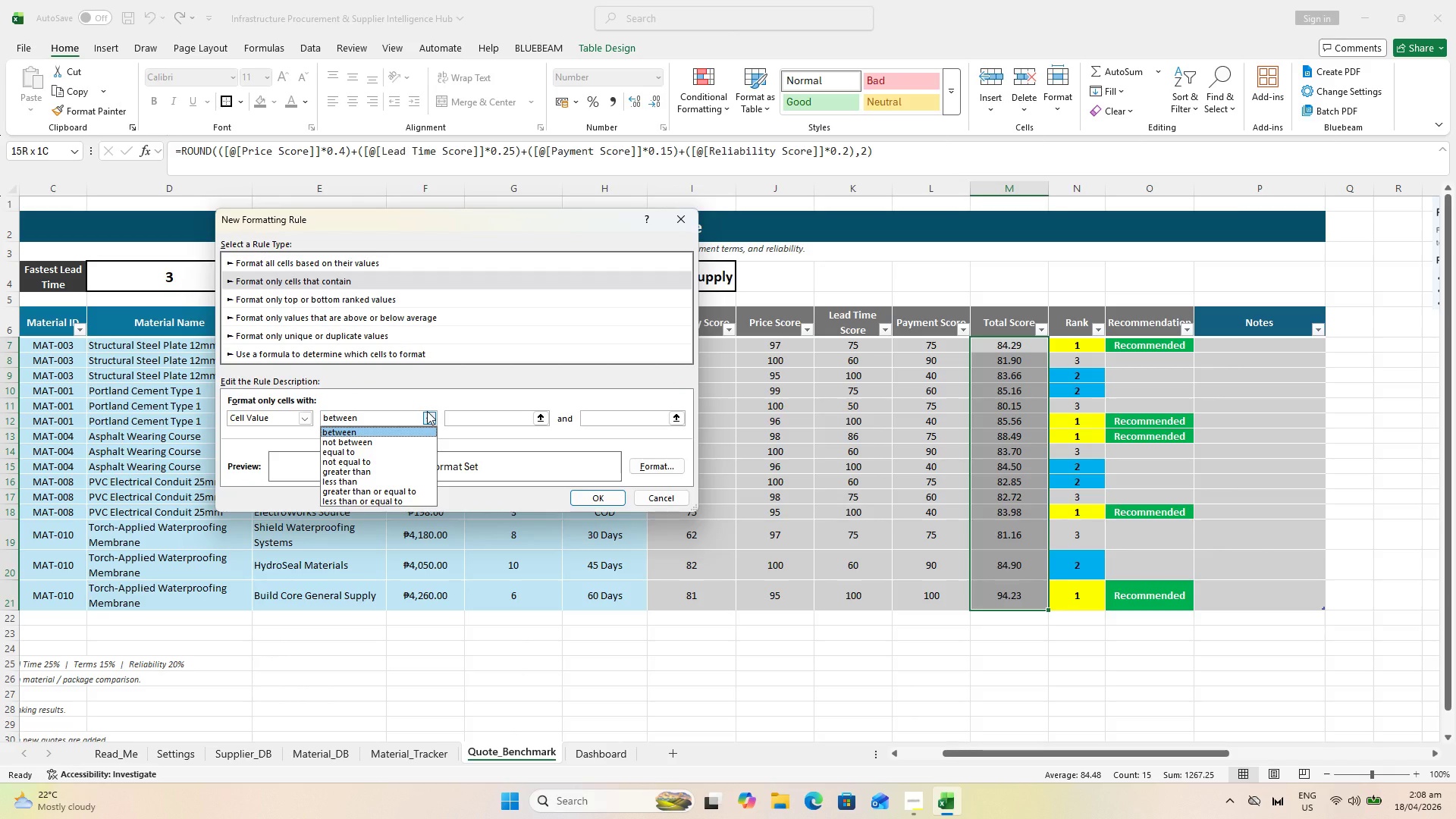 
wait(7.99)
 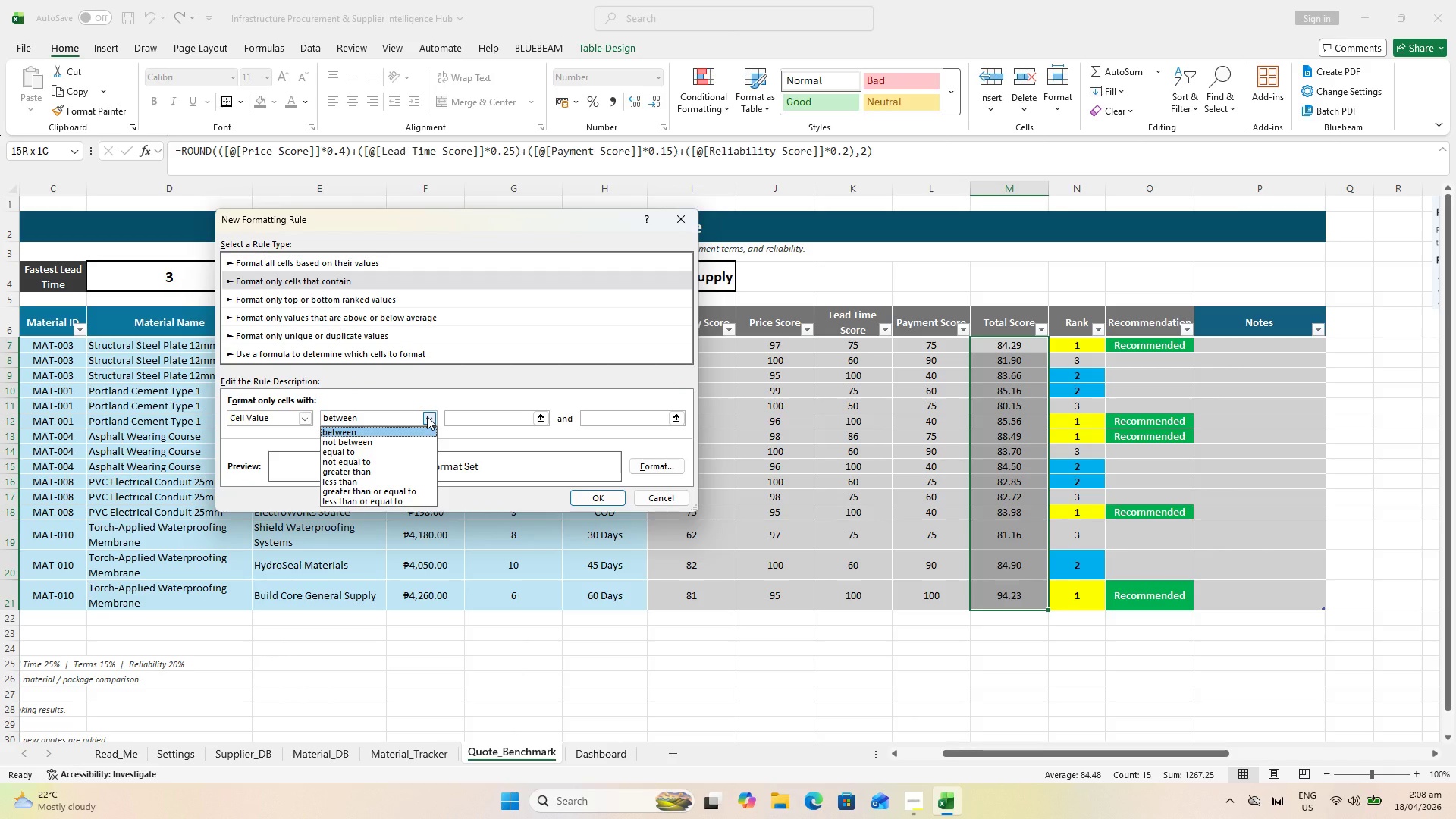 
left_click([398, 449])
 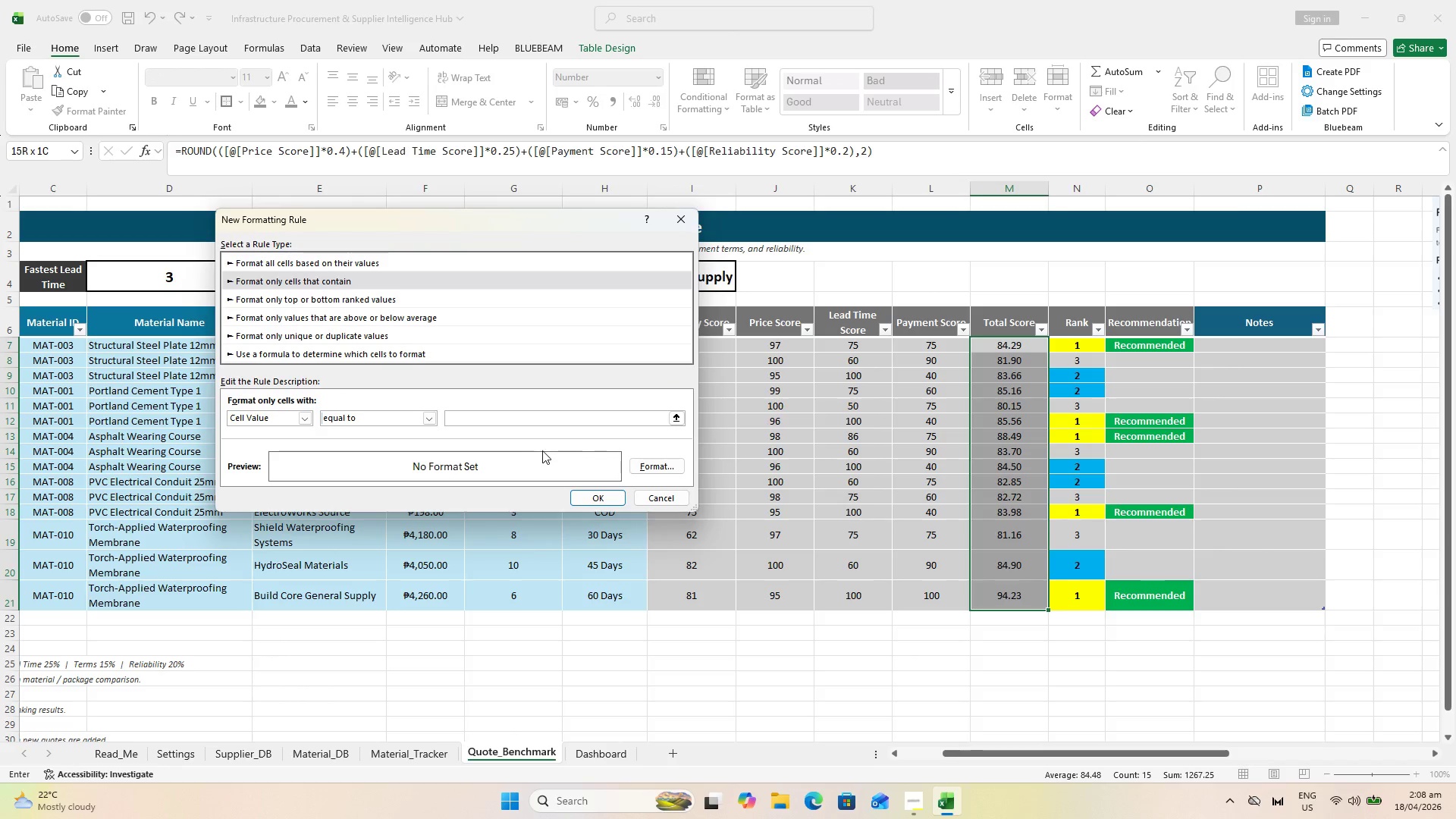 
type(88)
 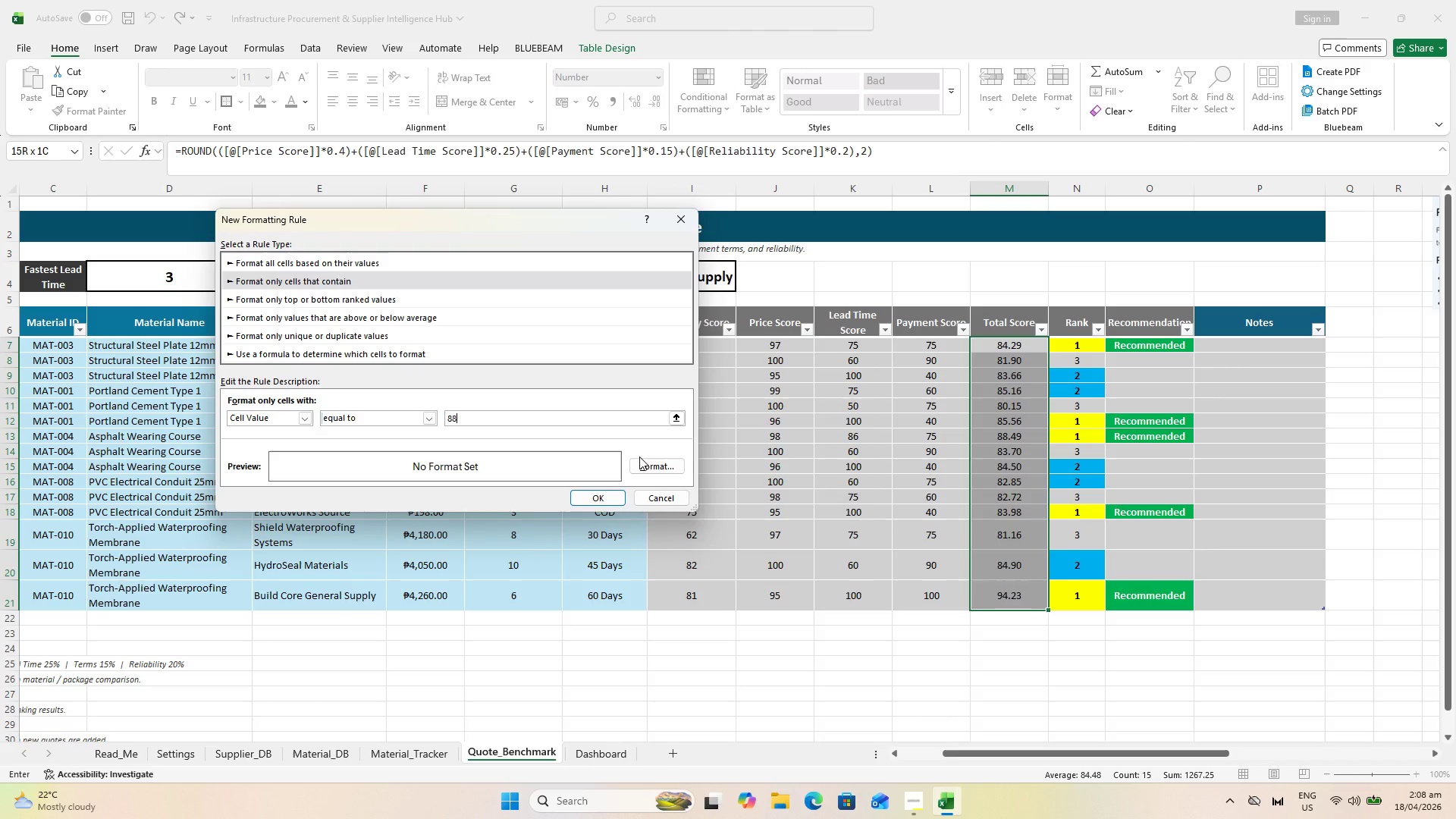 
wait(12.03)
 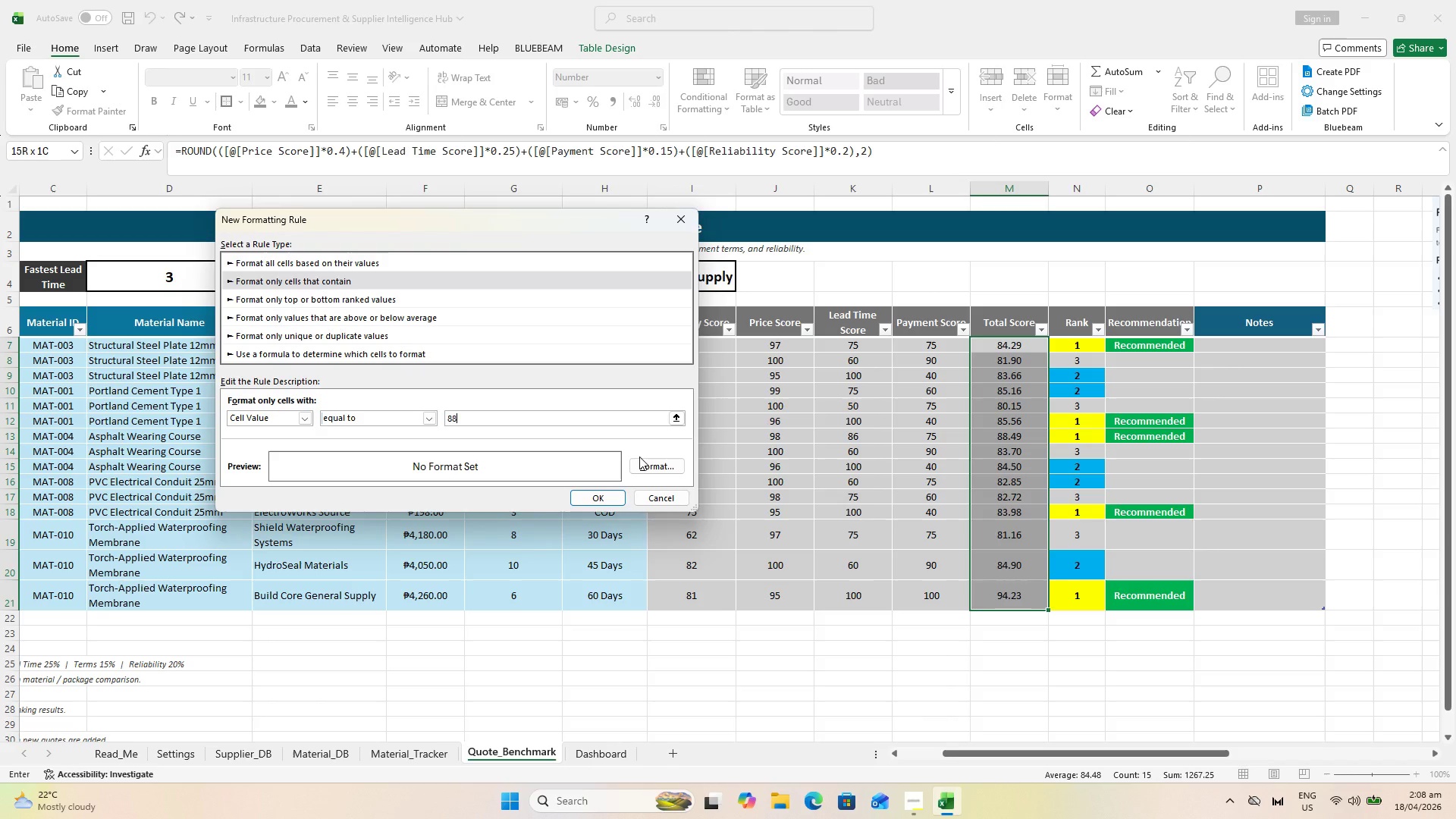 
left_click([425, 416])
 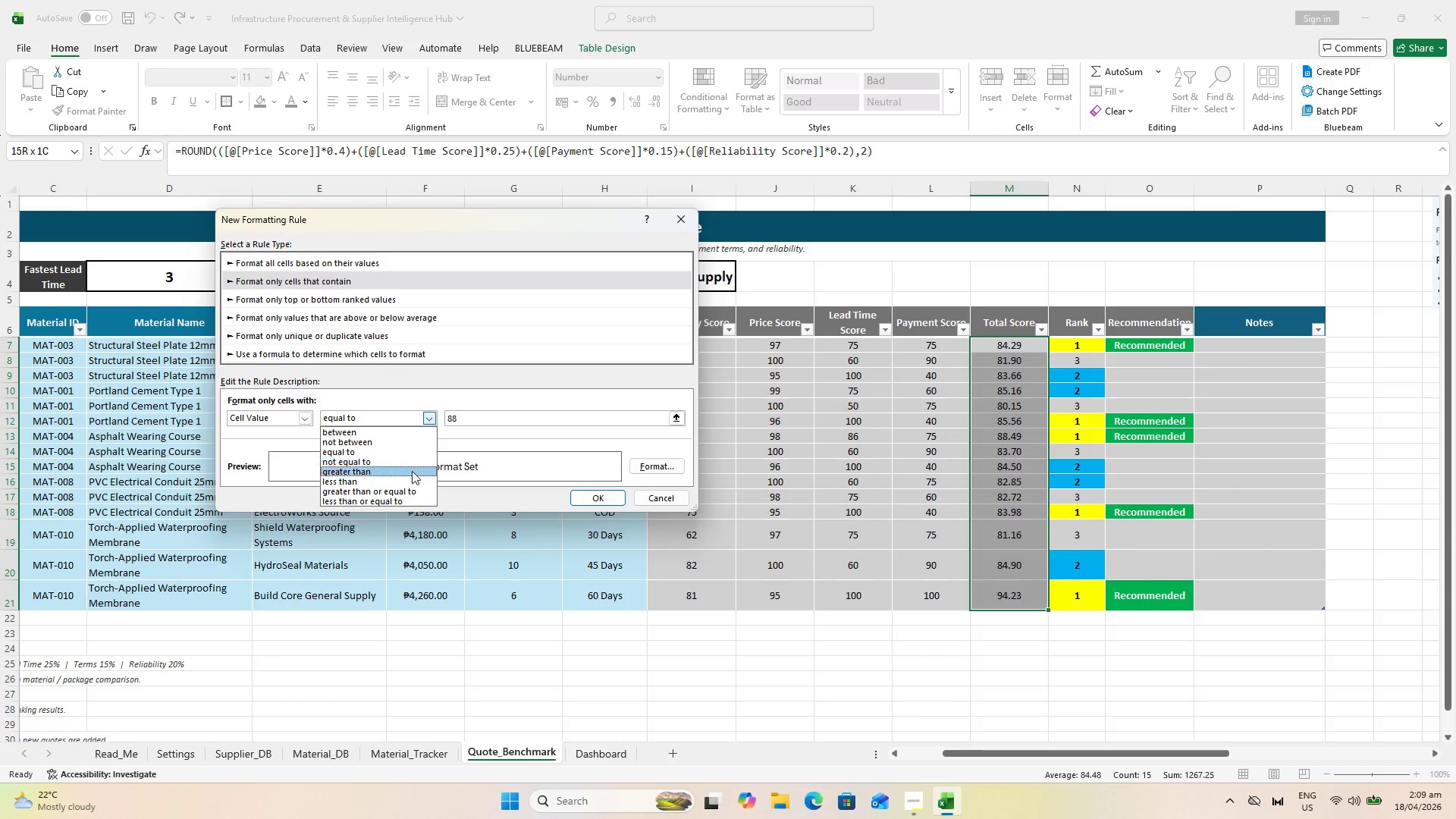 
left_click([409, 491])
 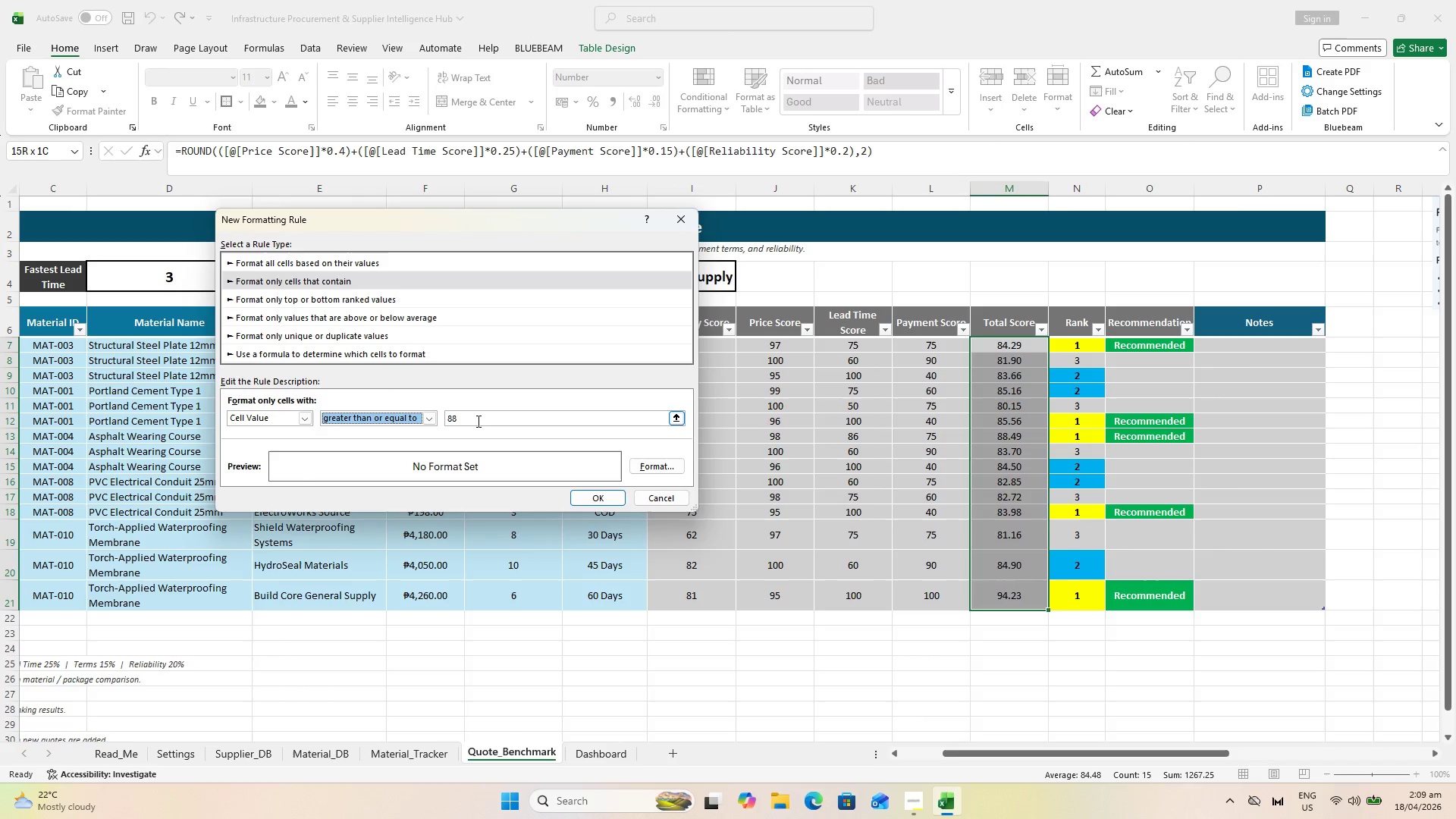 
left_click([478, 419])
 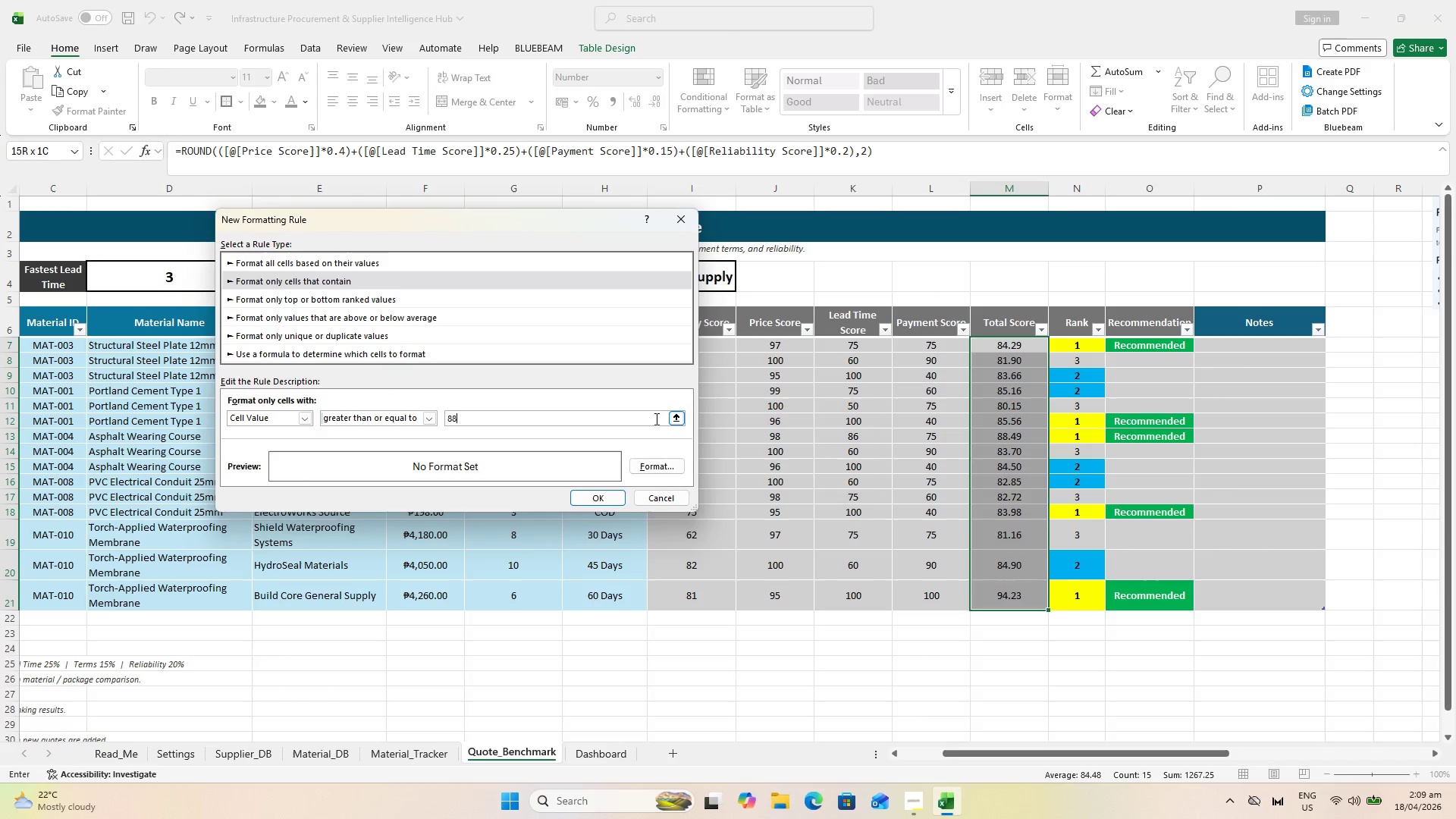 
left_click([673, 418])
 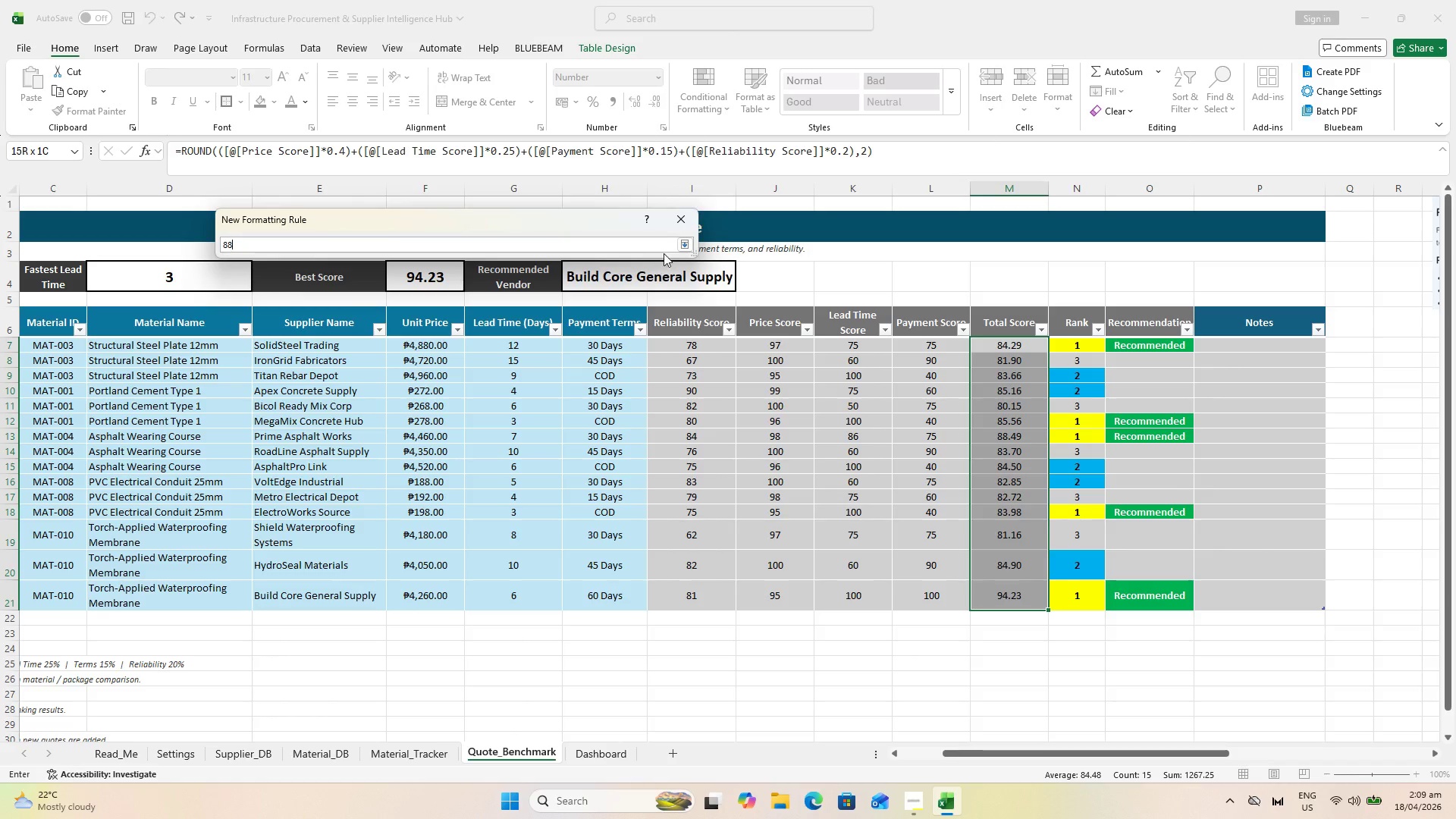 
left_click([682, 241])
 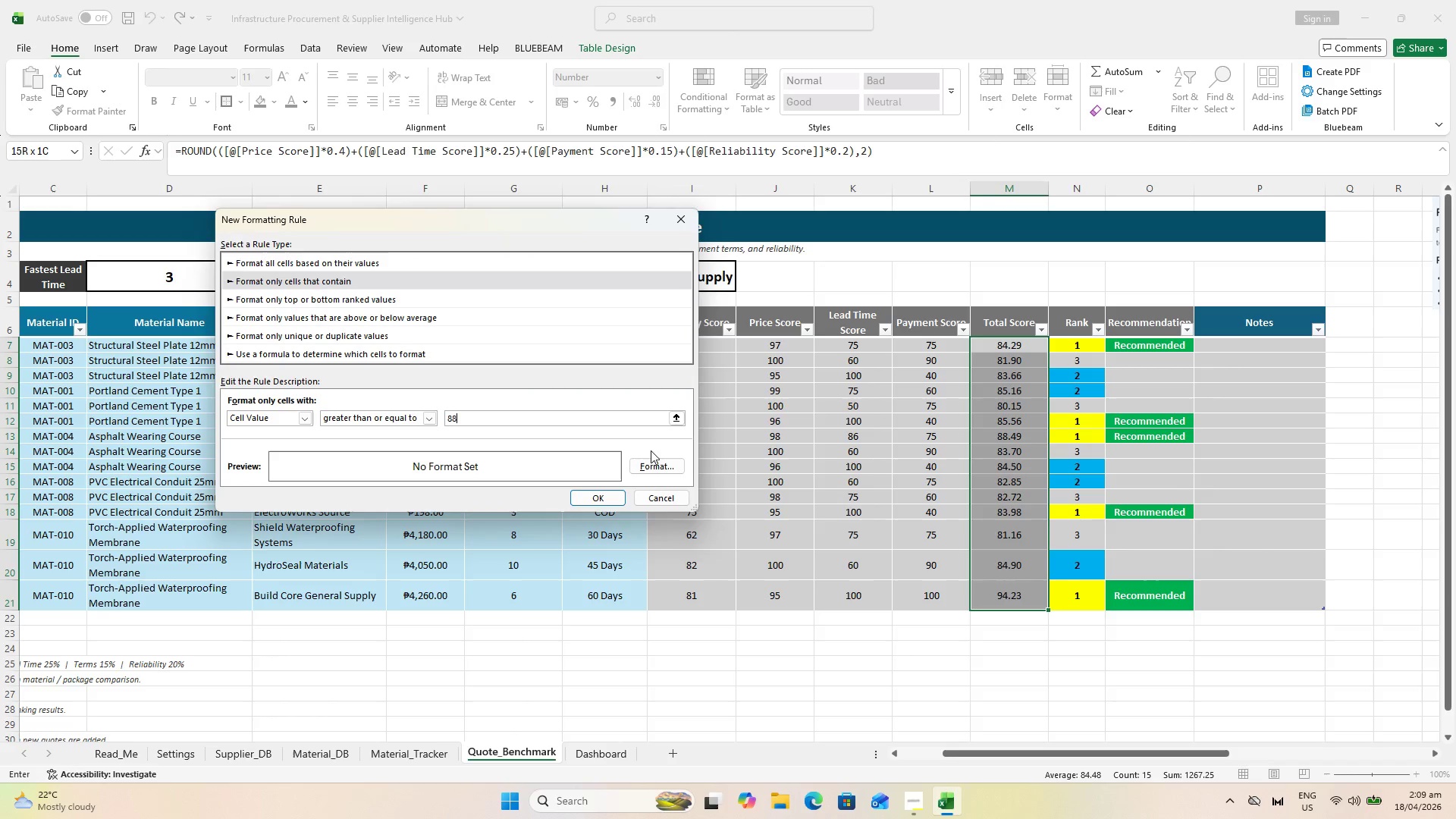 
left_click([667, 468])
 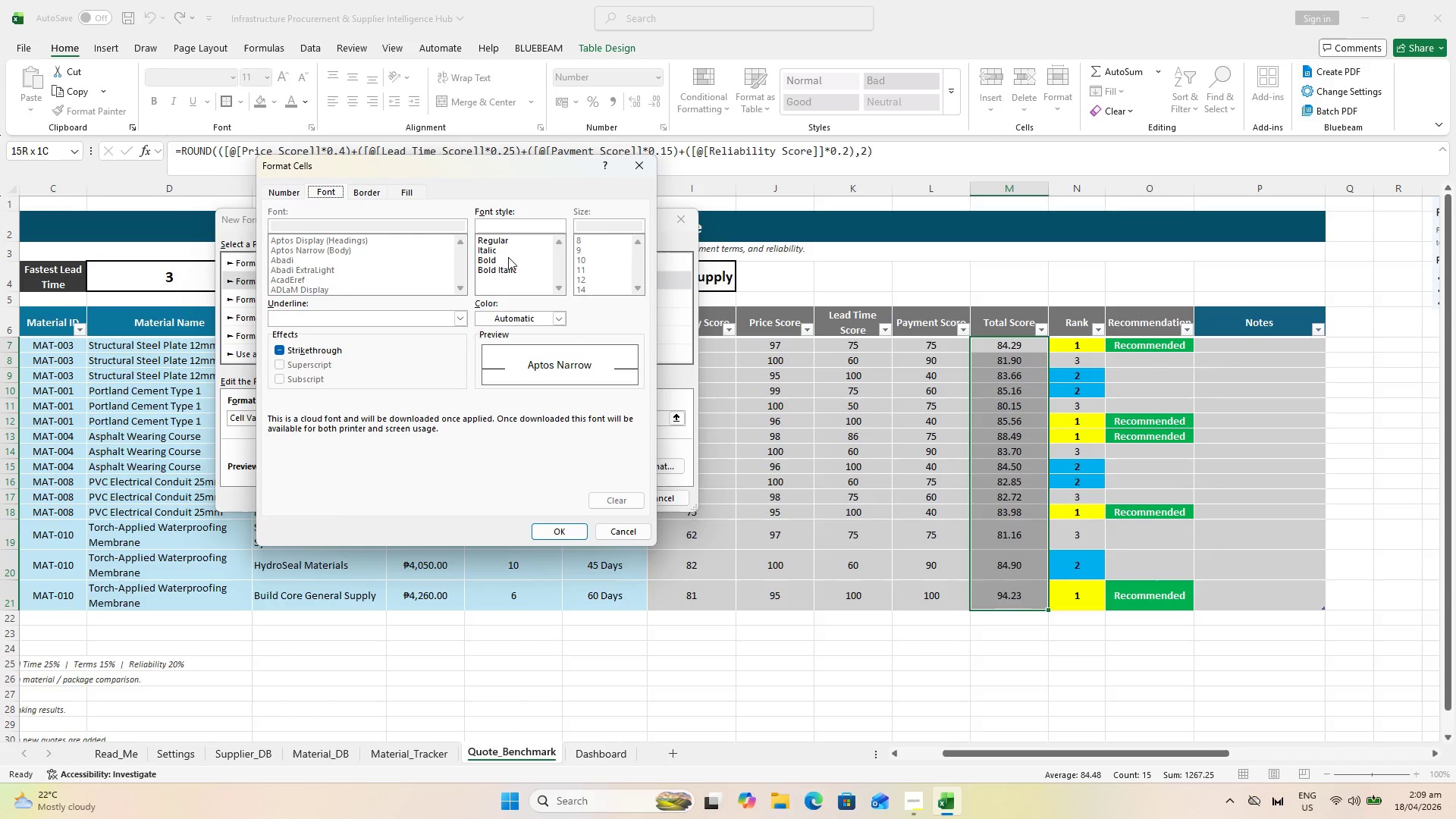 
left_click([482, 261])
 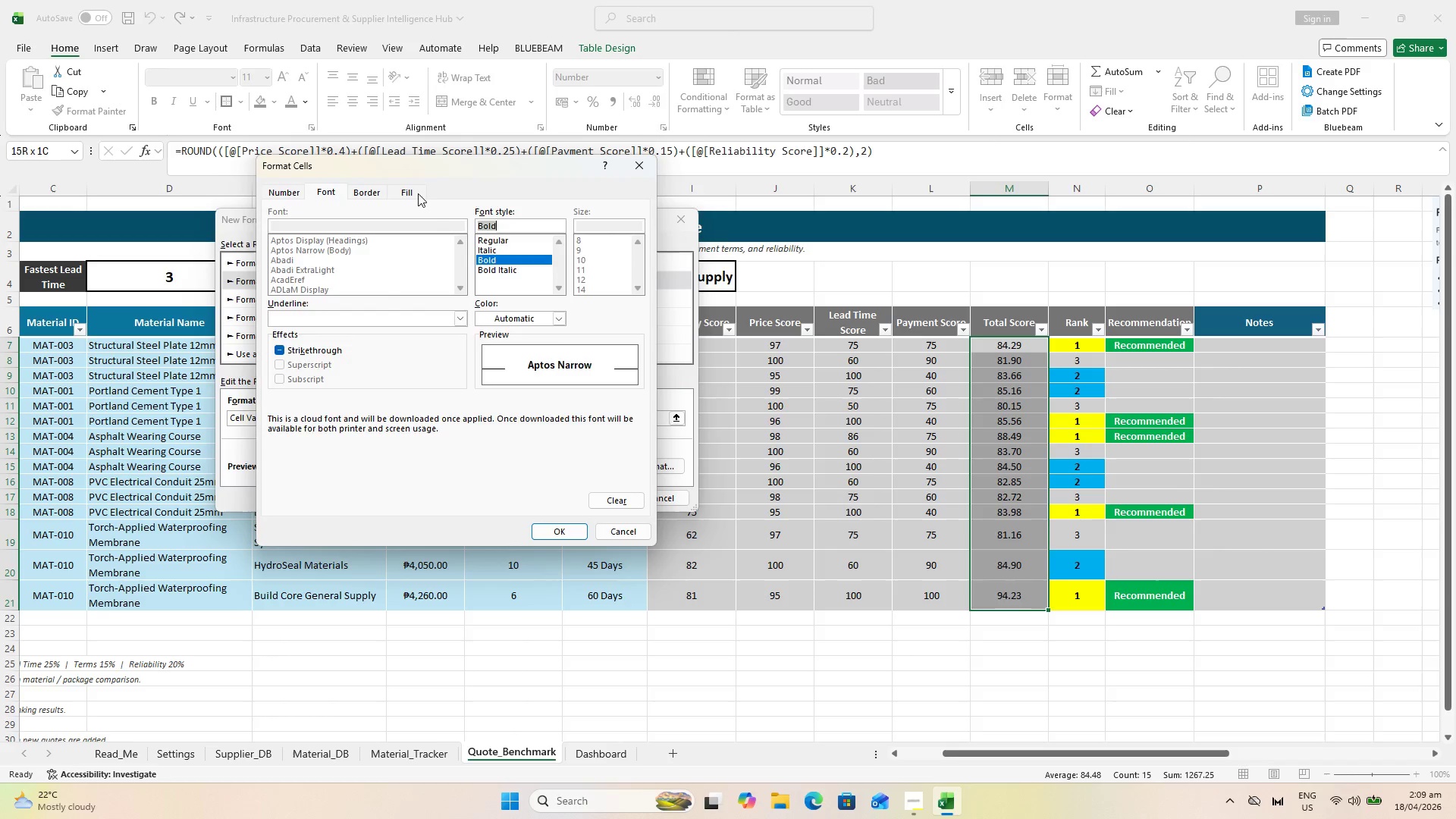 
left_click([408, 191])
 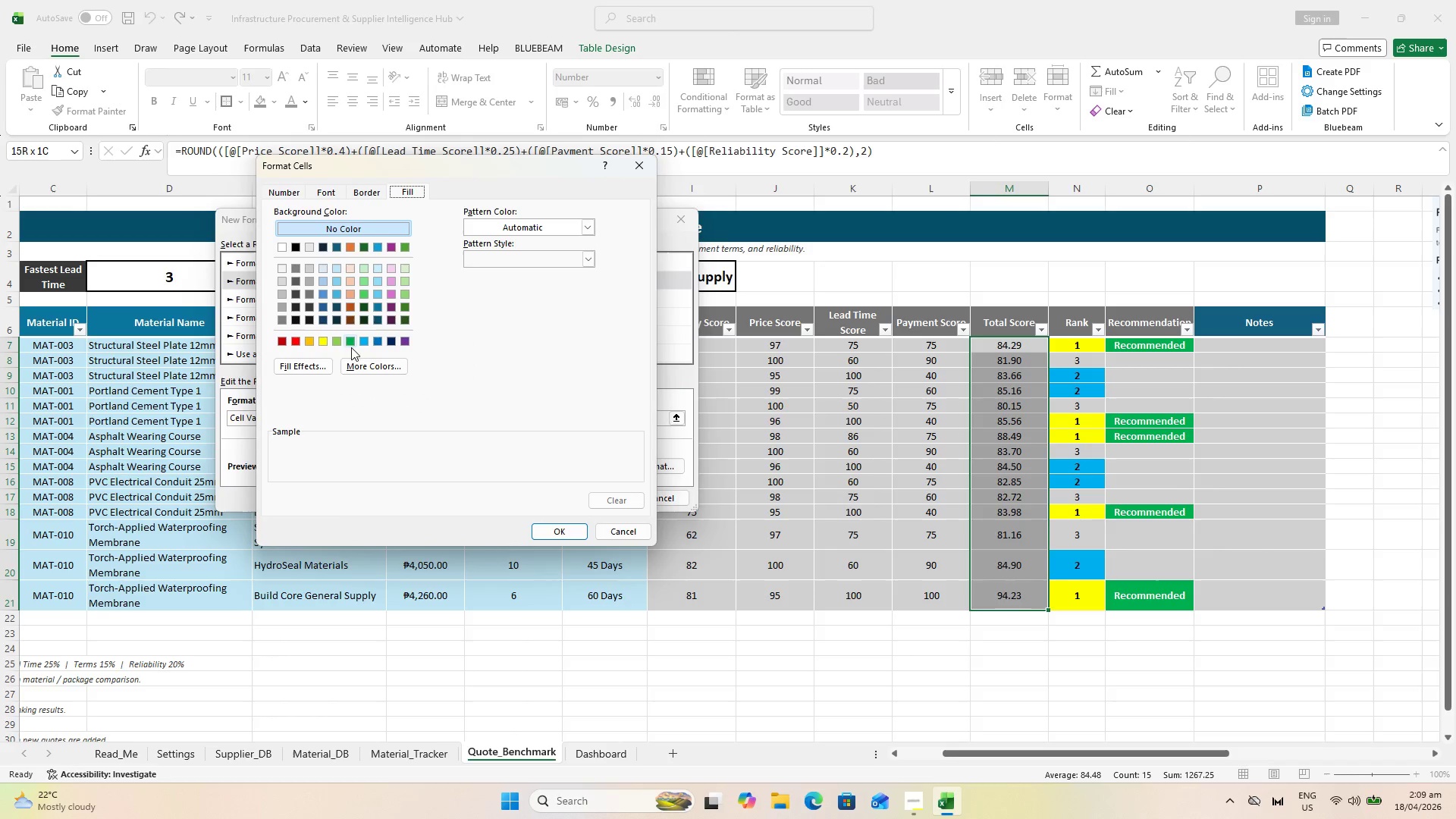 
left_click([347, 344])
 